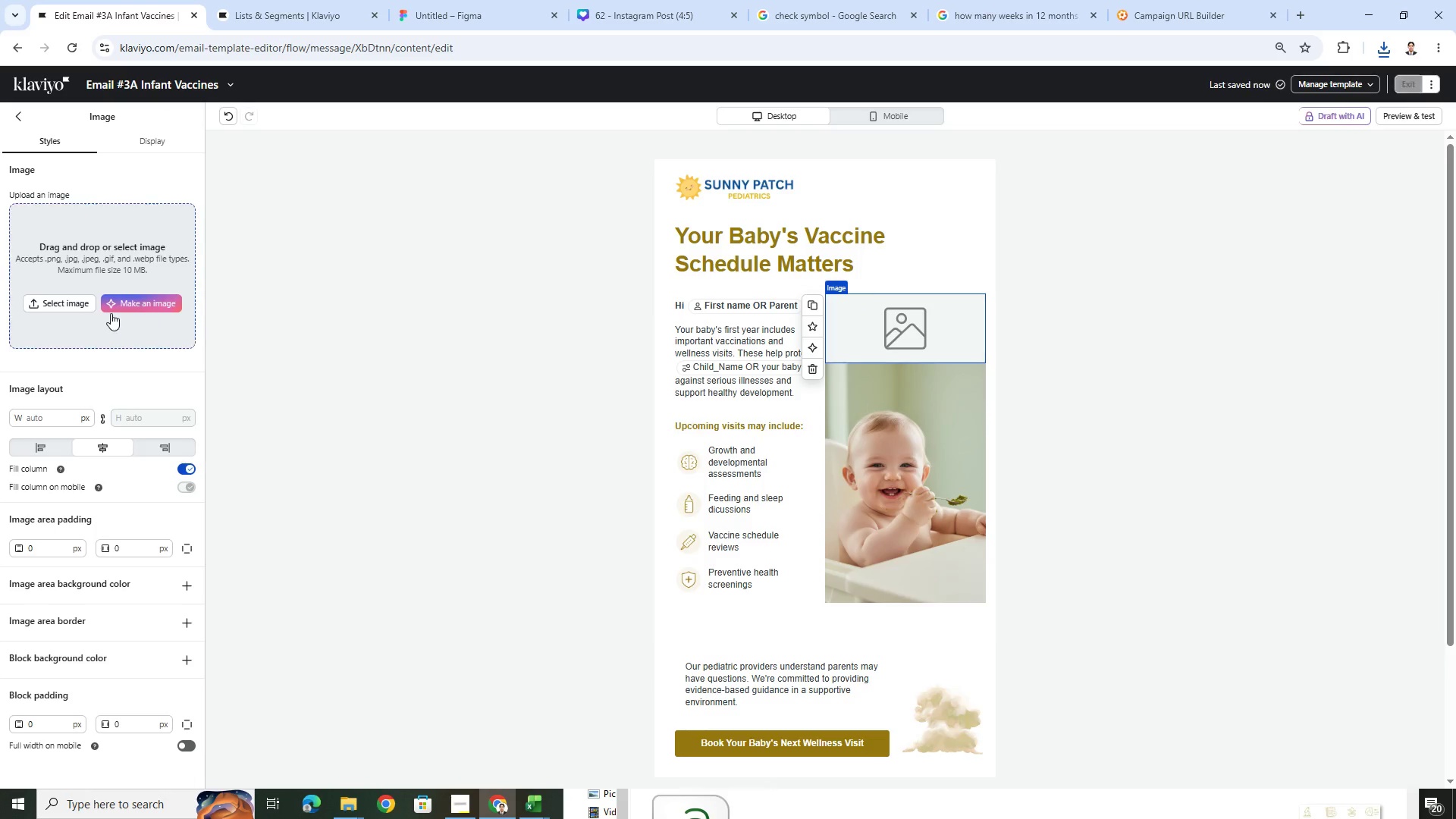 
left_click([92, 303])
 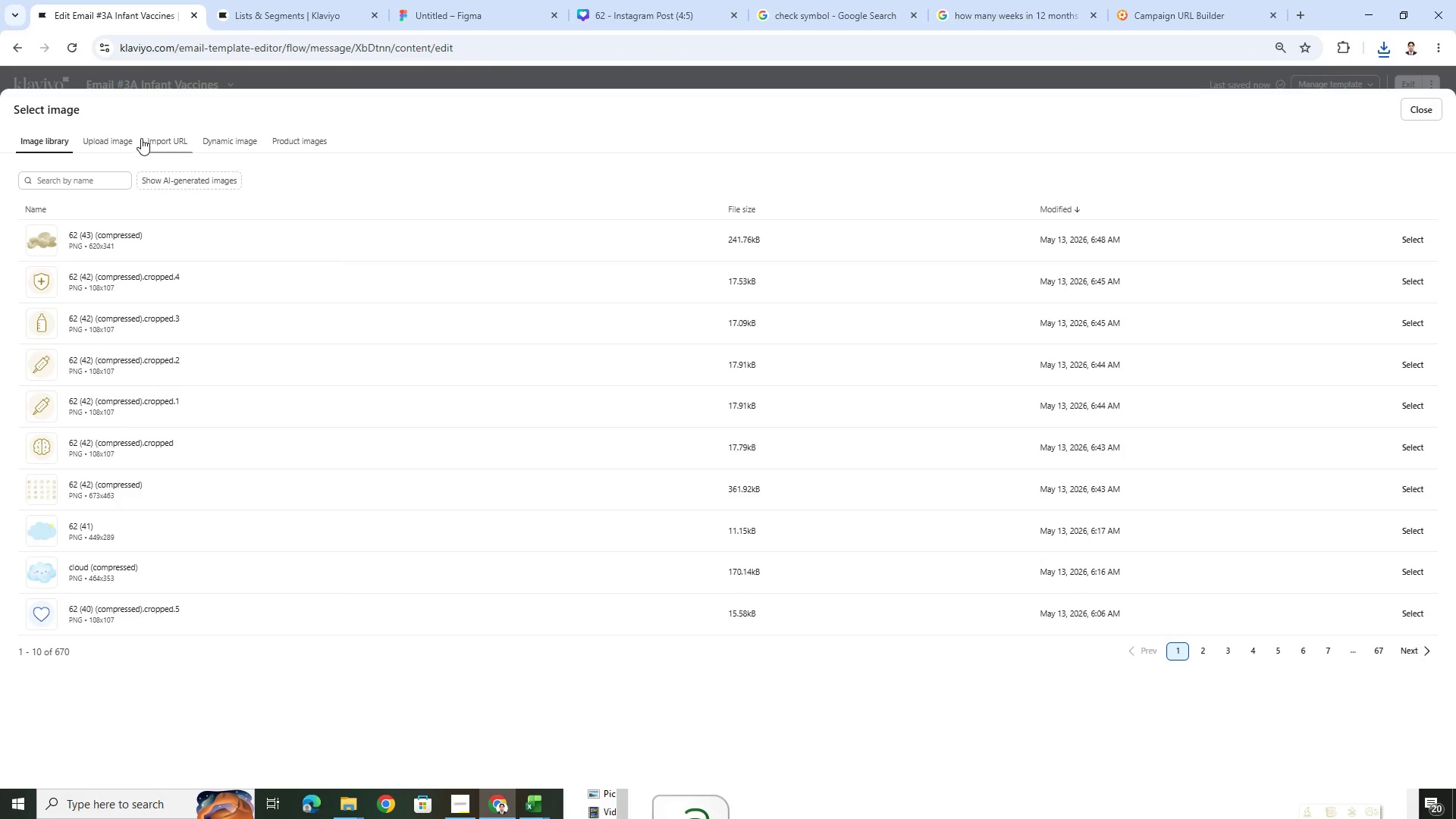 
left_click([133, 137])
 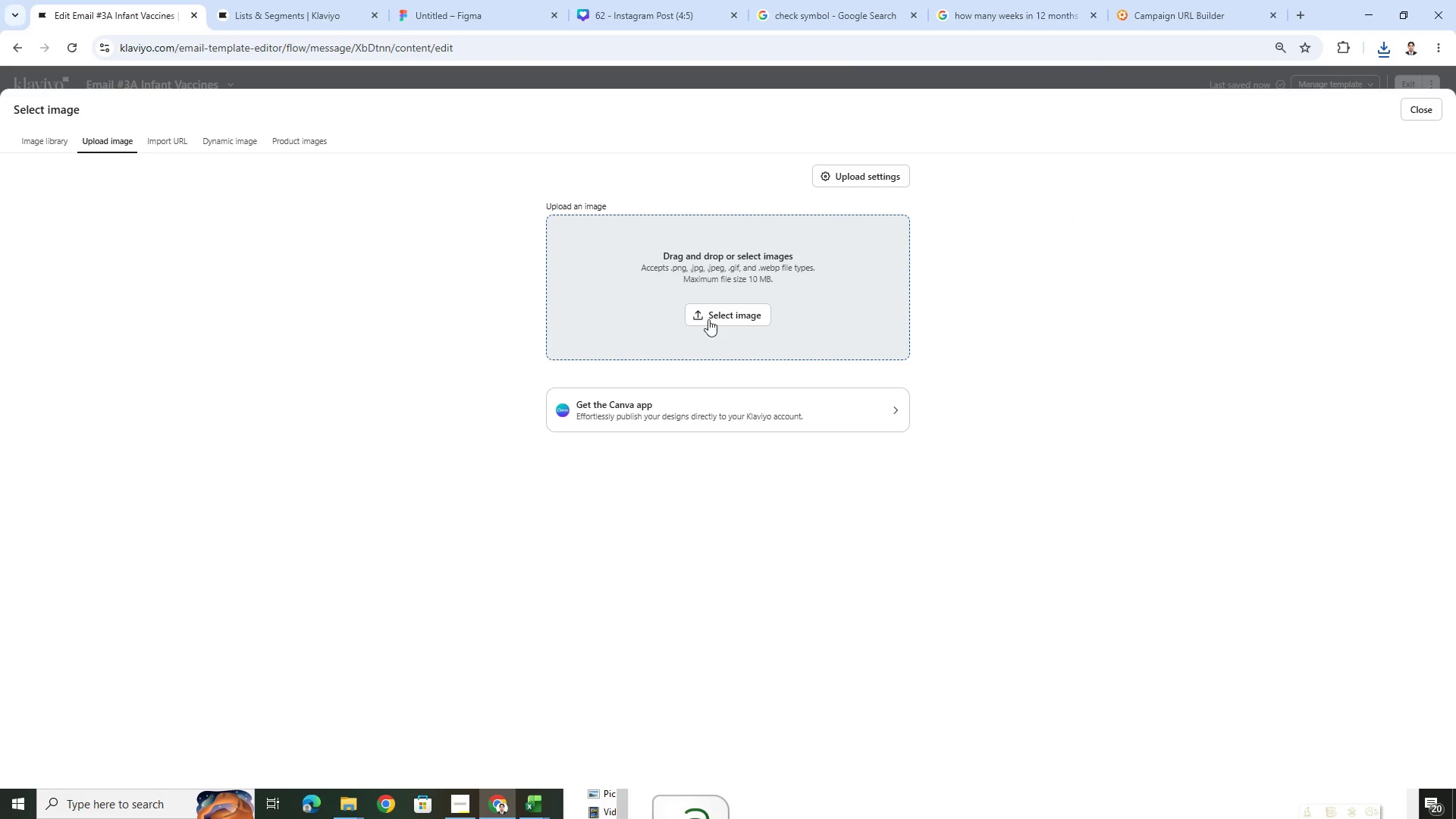 
left_click([720, 329])
 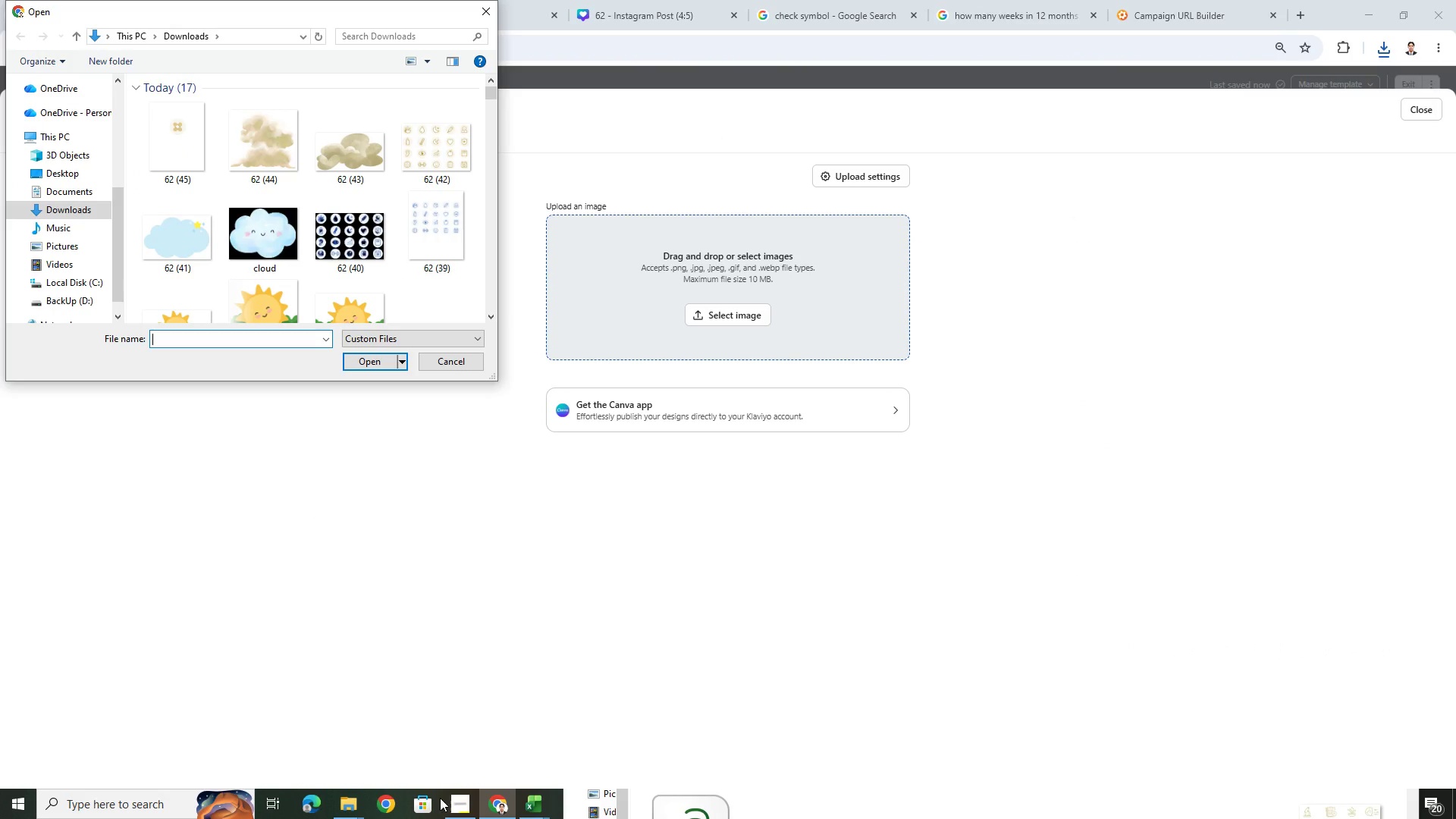 
left_click([469, 355])
 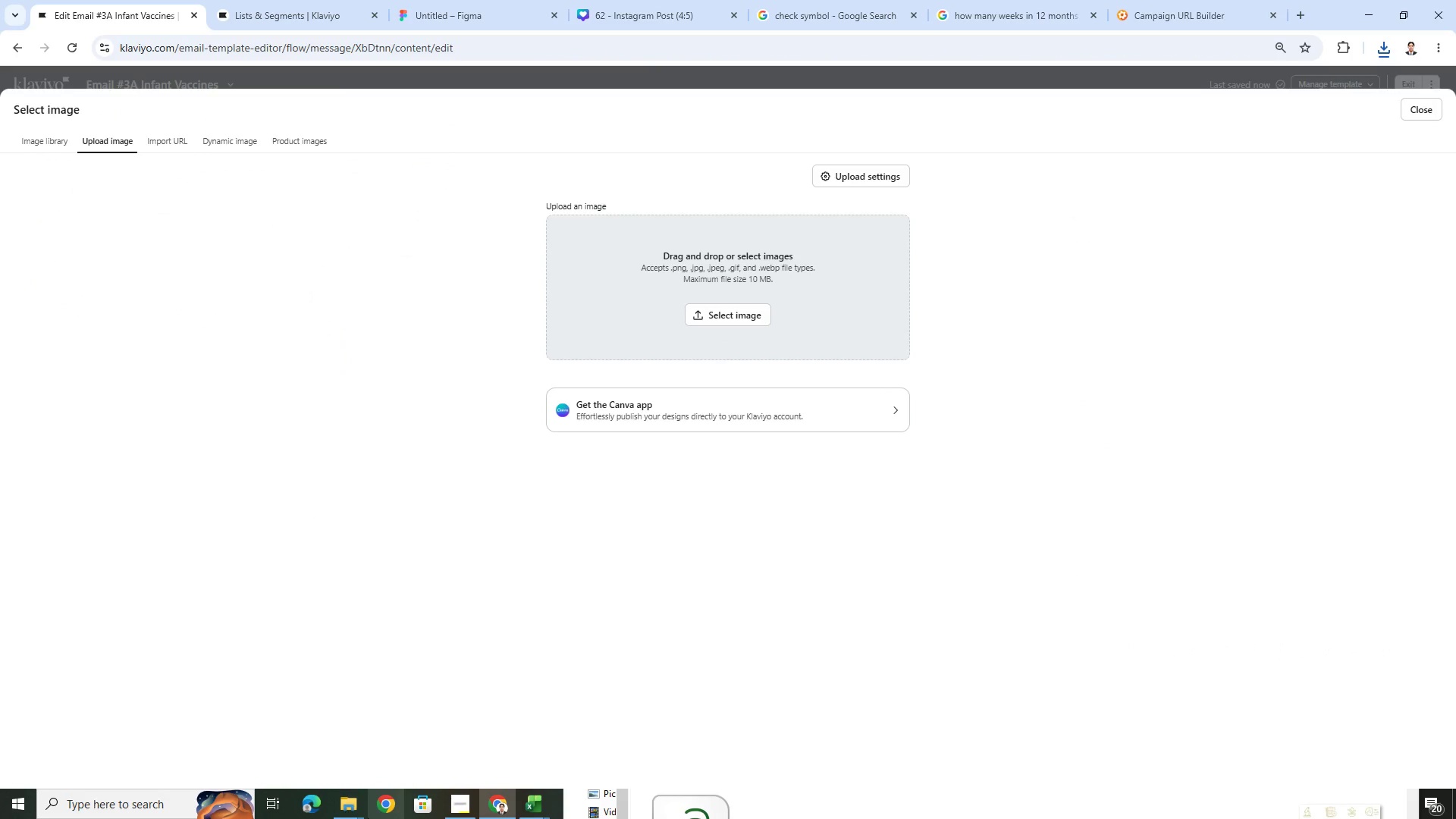 
double_click([344, 788])
 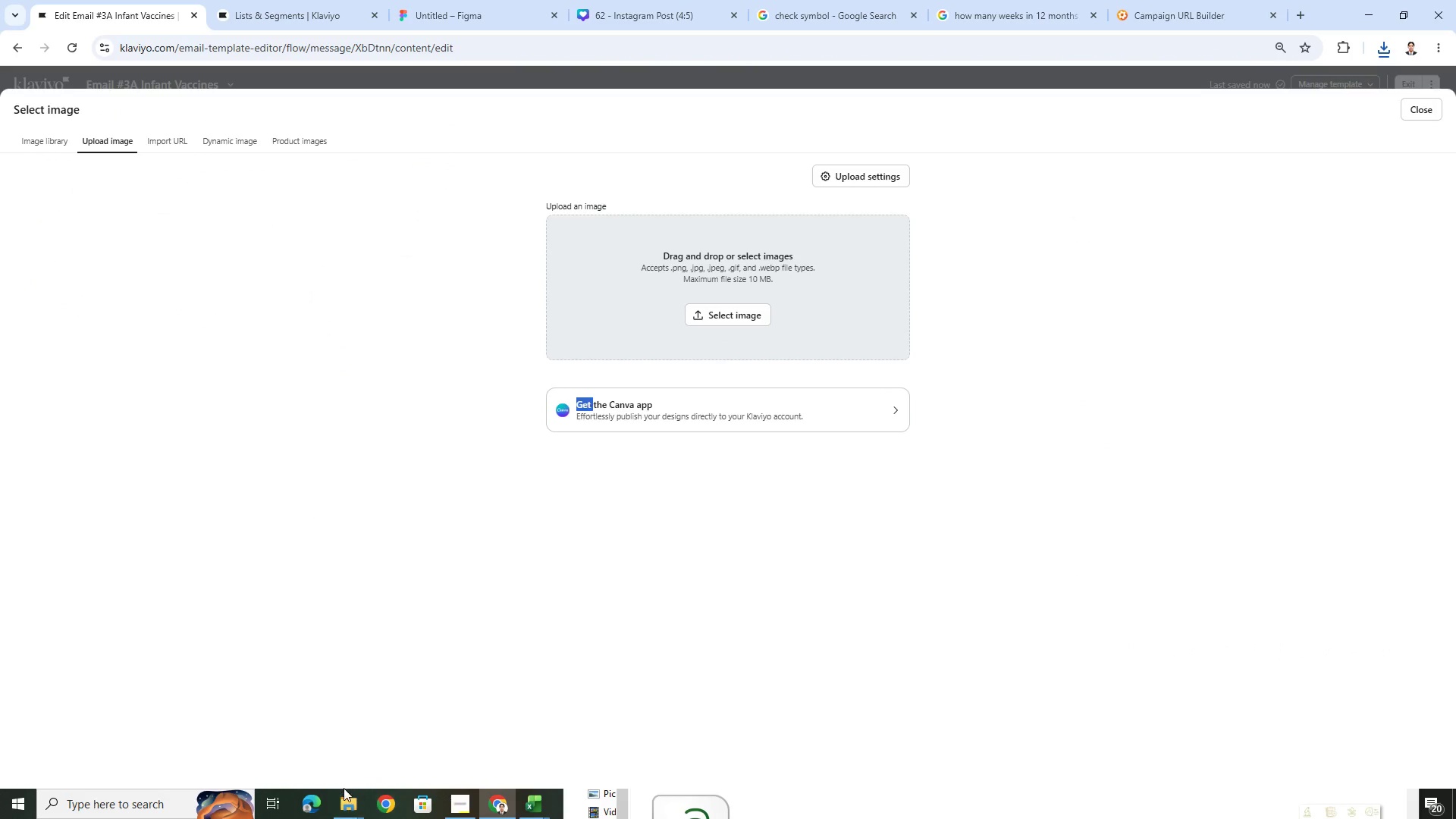 
triple_click([344, 788])
 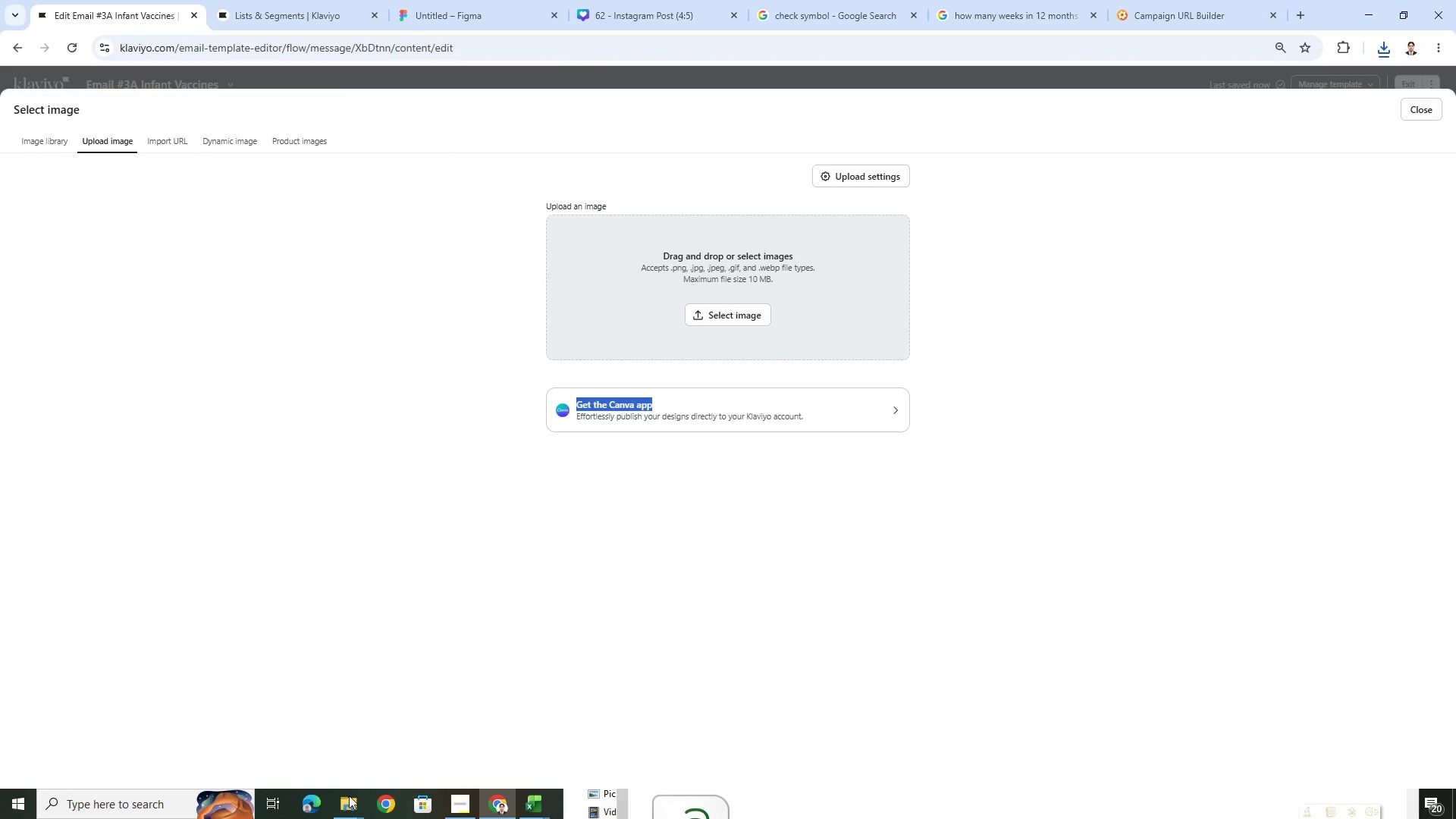 
triple_click([350, 798])
 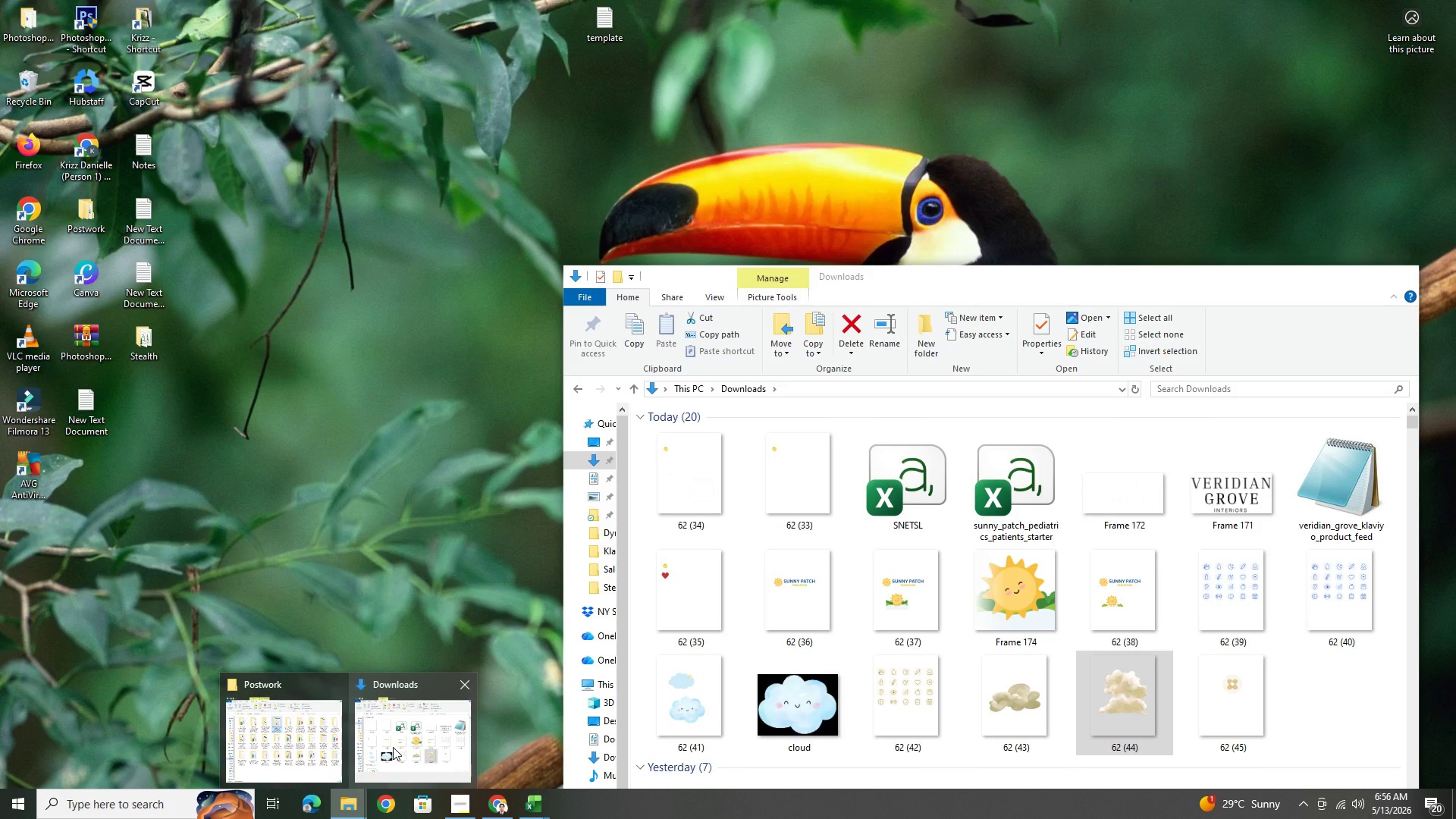 
left_click([393, 746])
 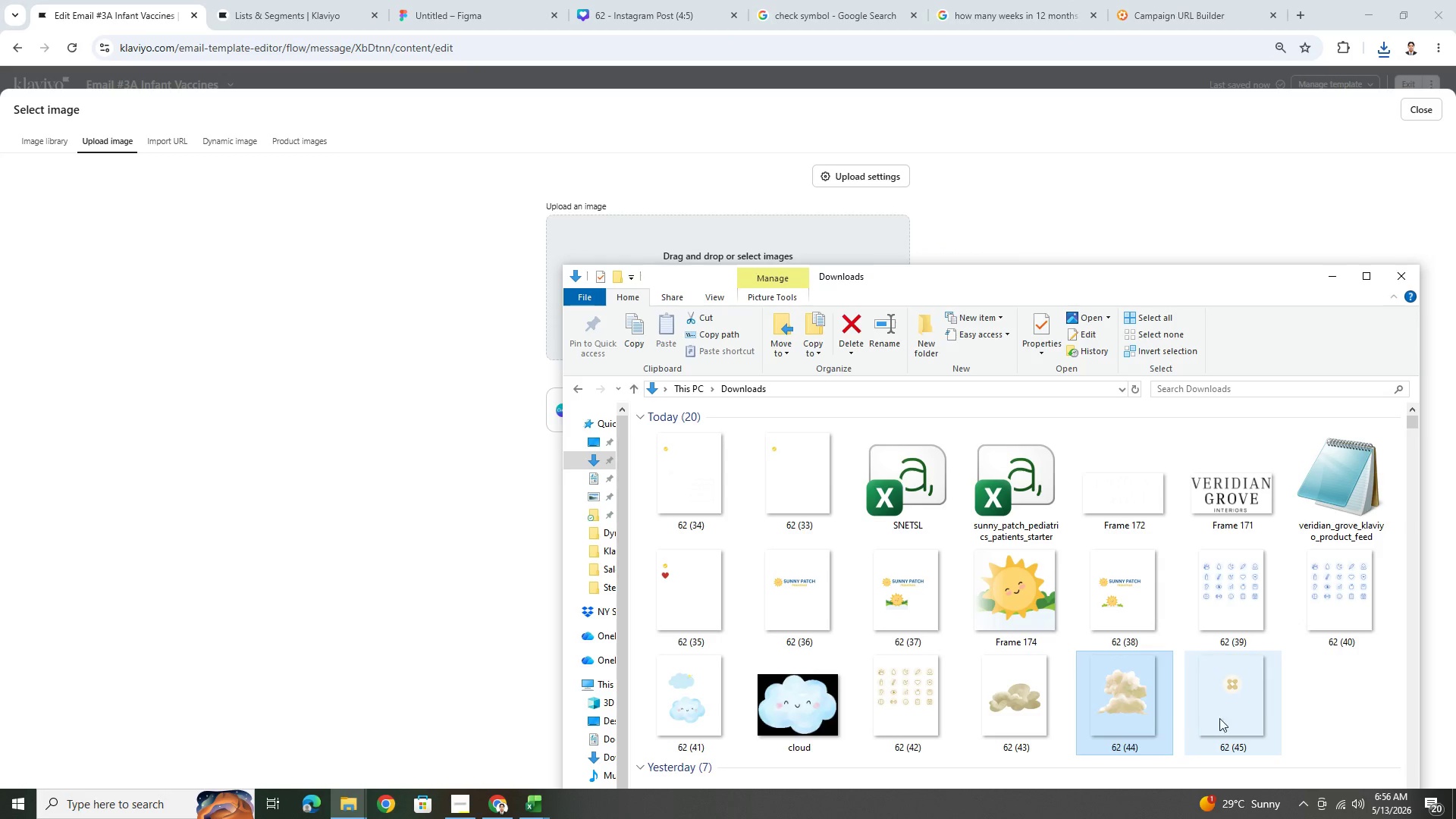 
double_click([1260, 713])
 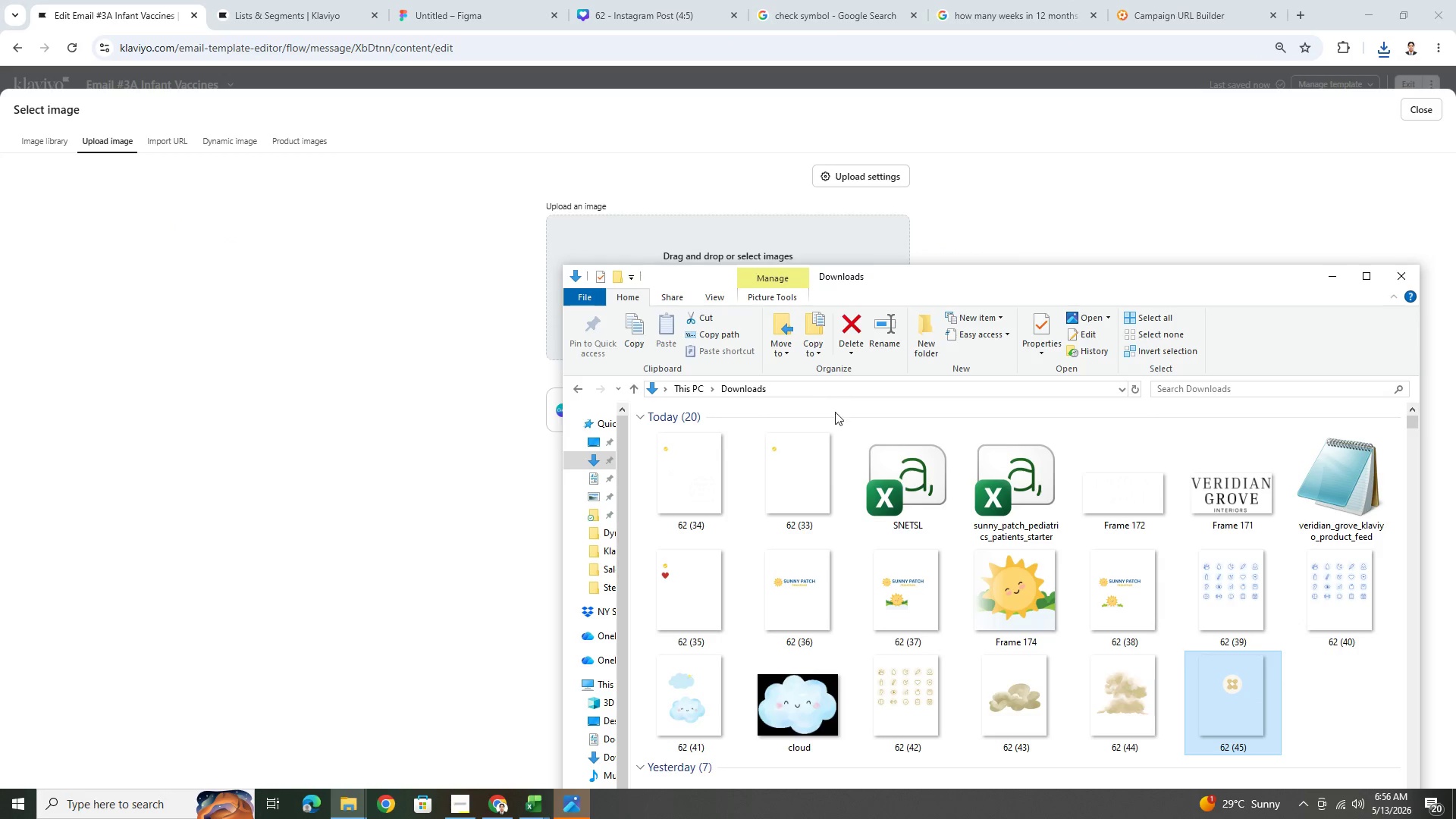 
wait(5.92)
 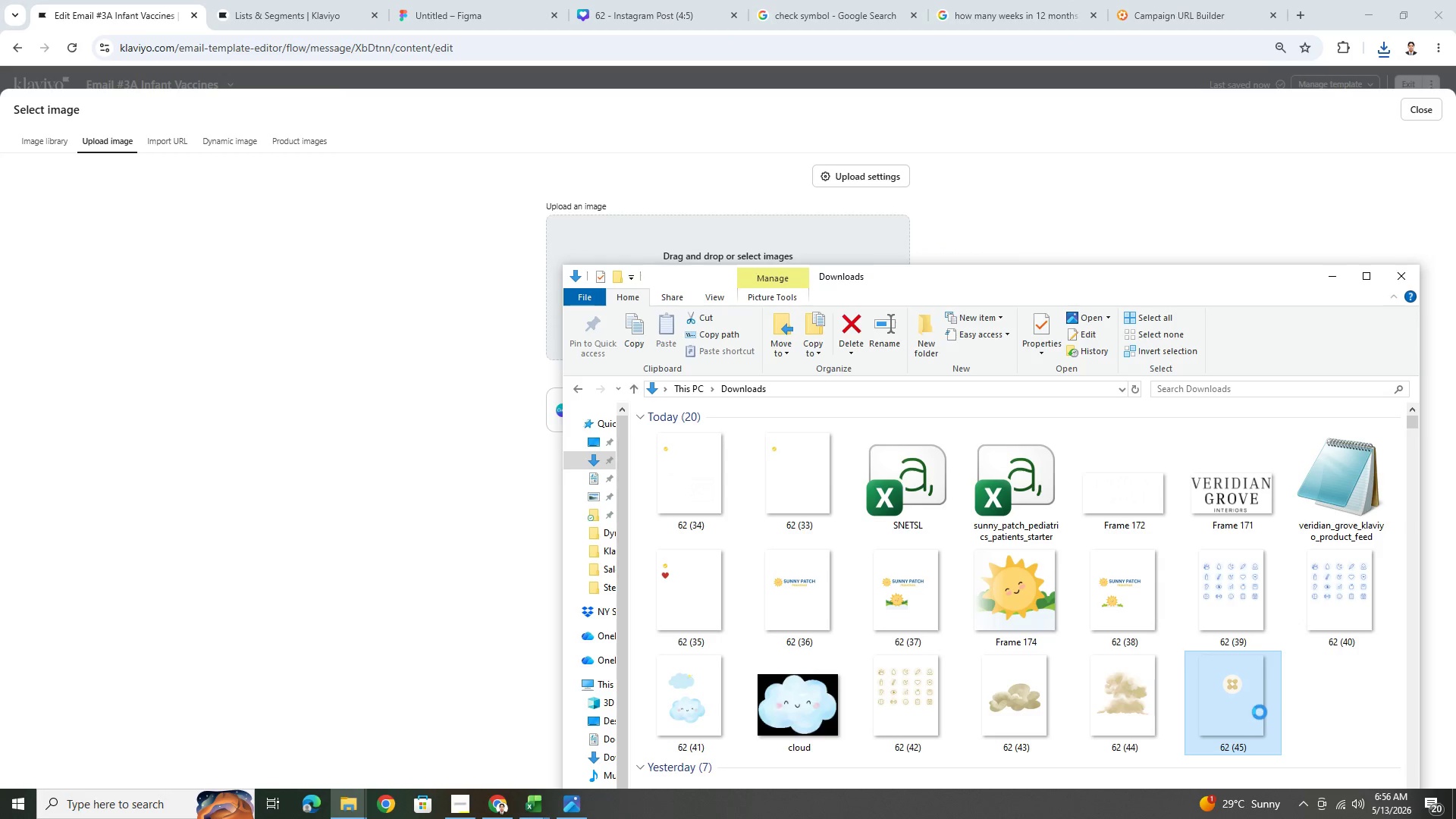 
left_click([586, 801])
 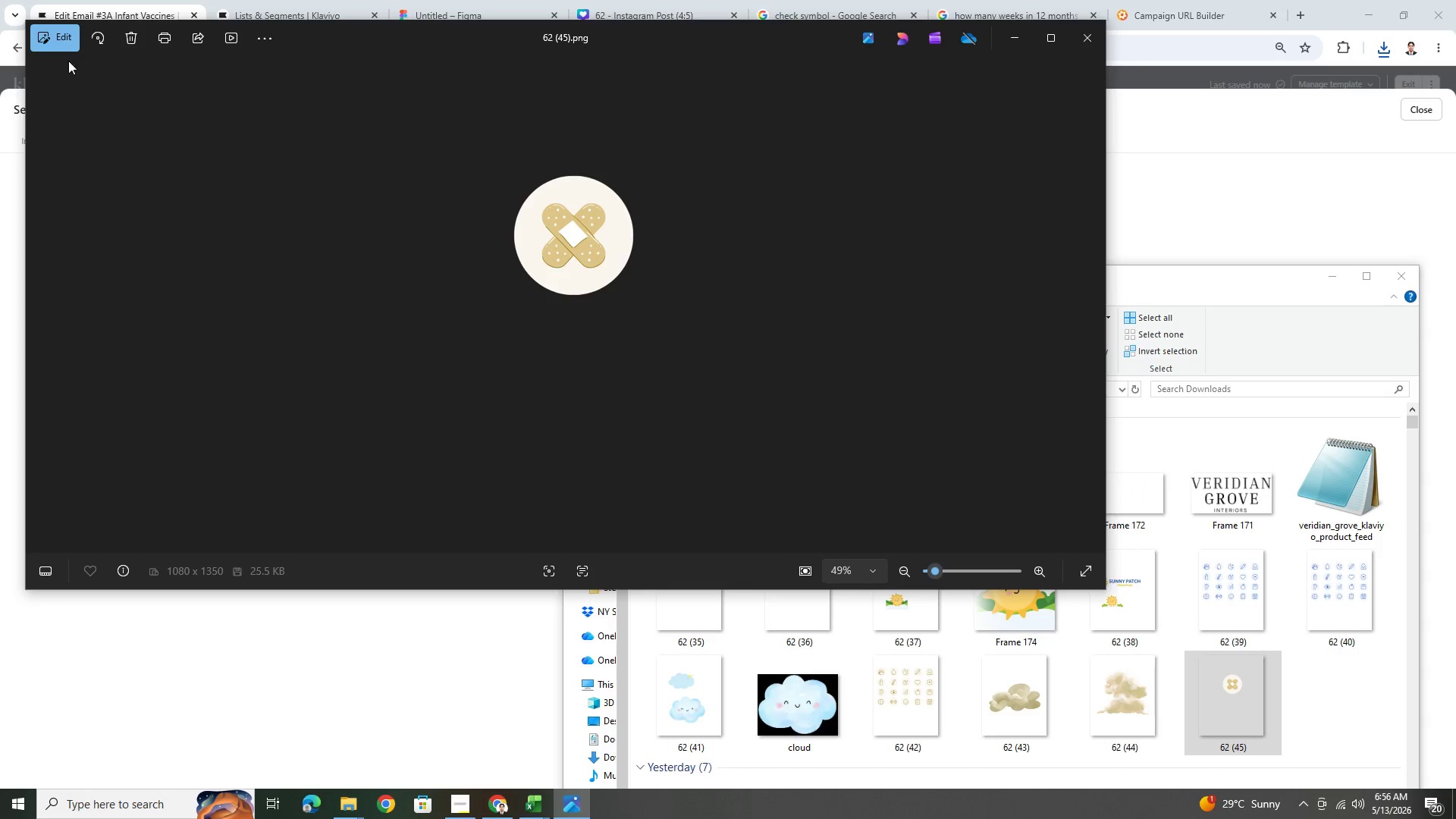 
left_click([61, 47])
 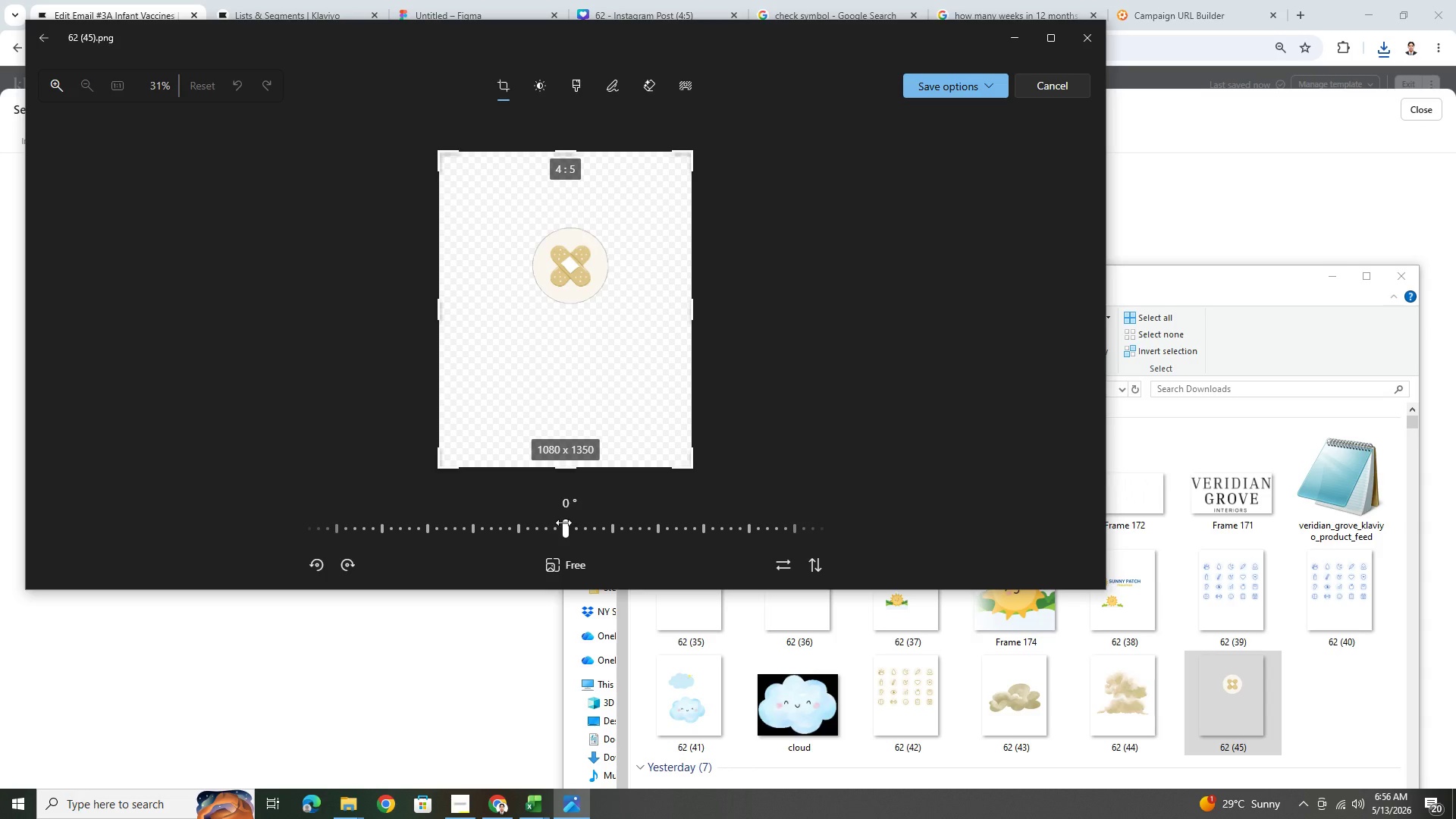 
left_click_drag(start_coordinate=[563, 471], to_coordinate=[606, 322])
 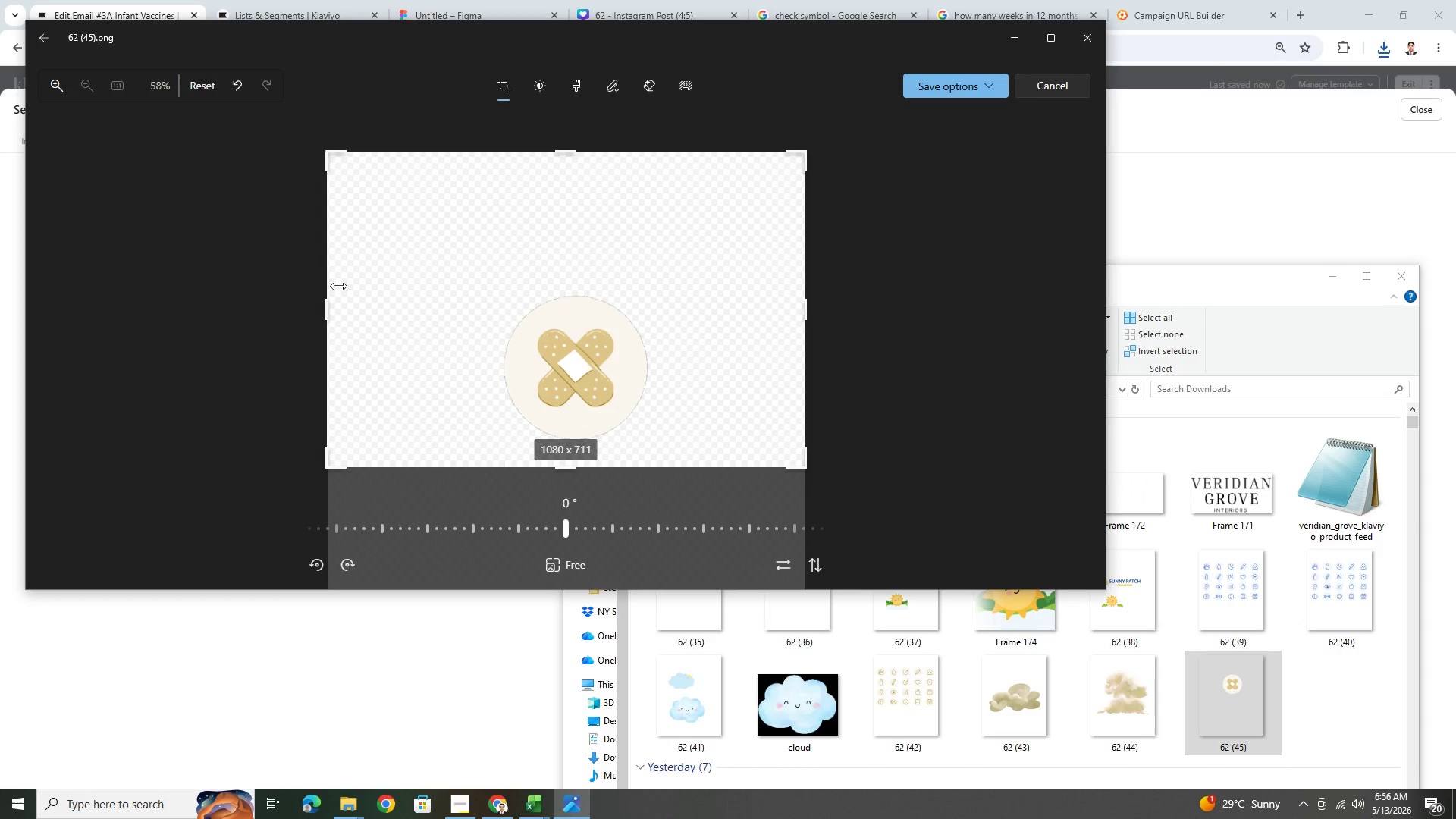 
left_click_drag(start_coordinate=[333, 287], to_coordinate=[497, 297])
 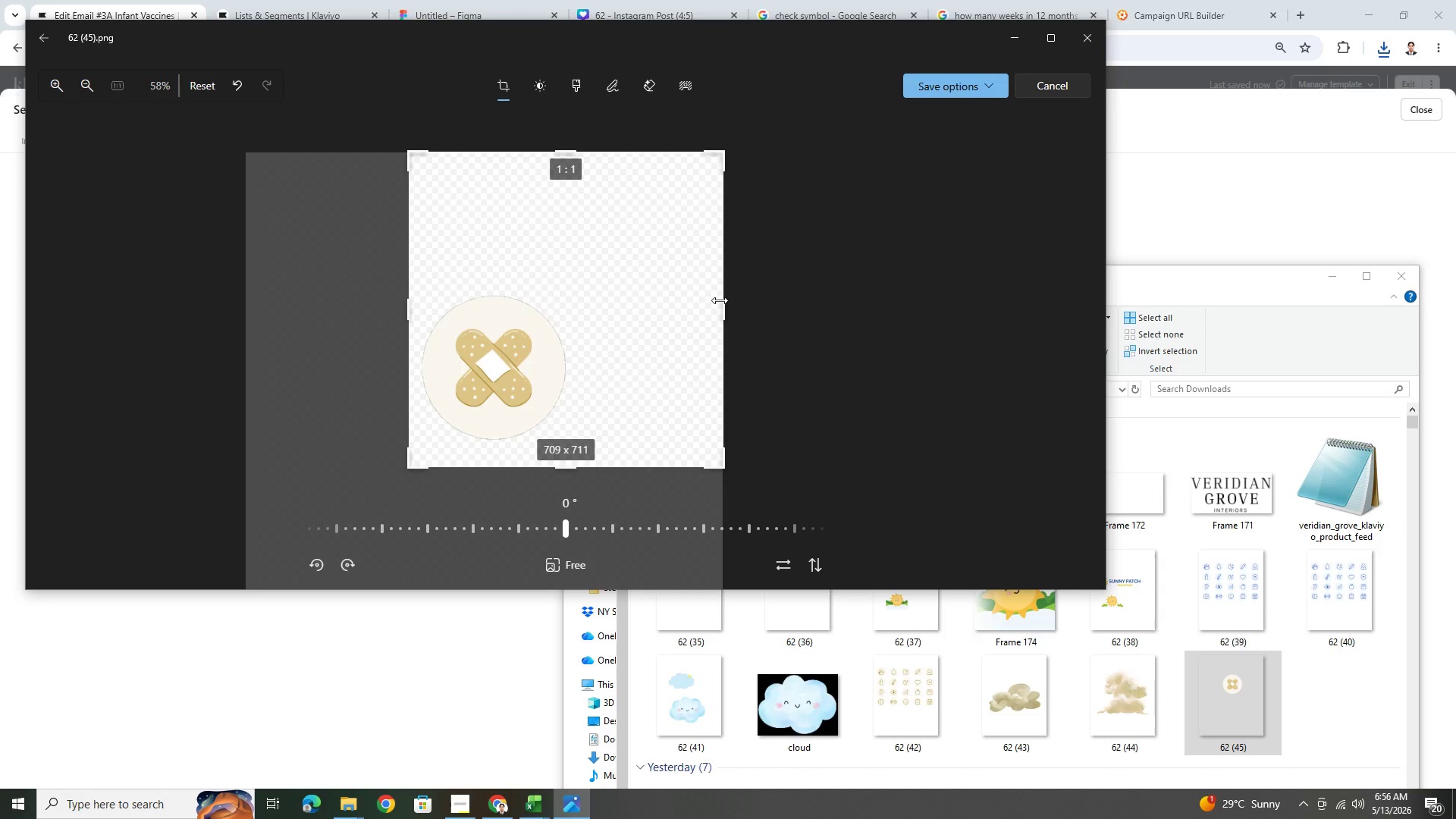 
left_click_drag(start_coordinate=[720, 300], to_coordinate=[573, 300])
 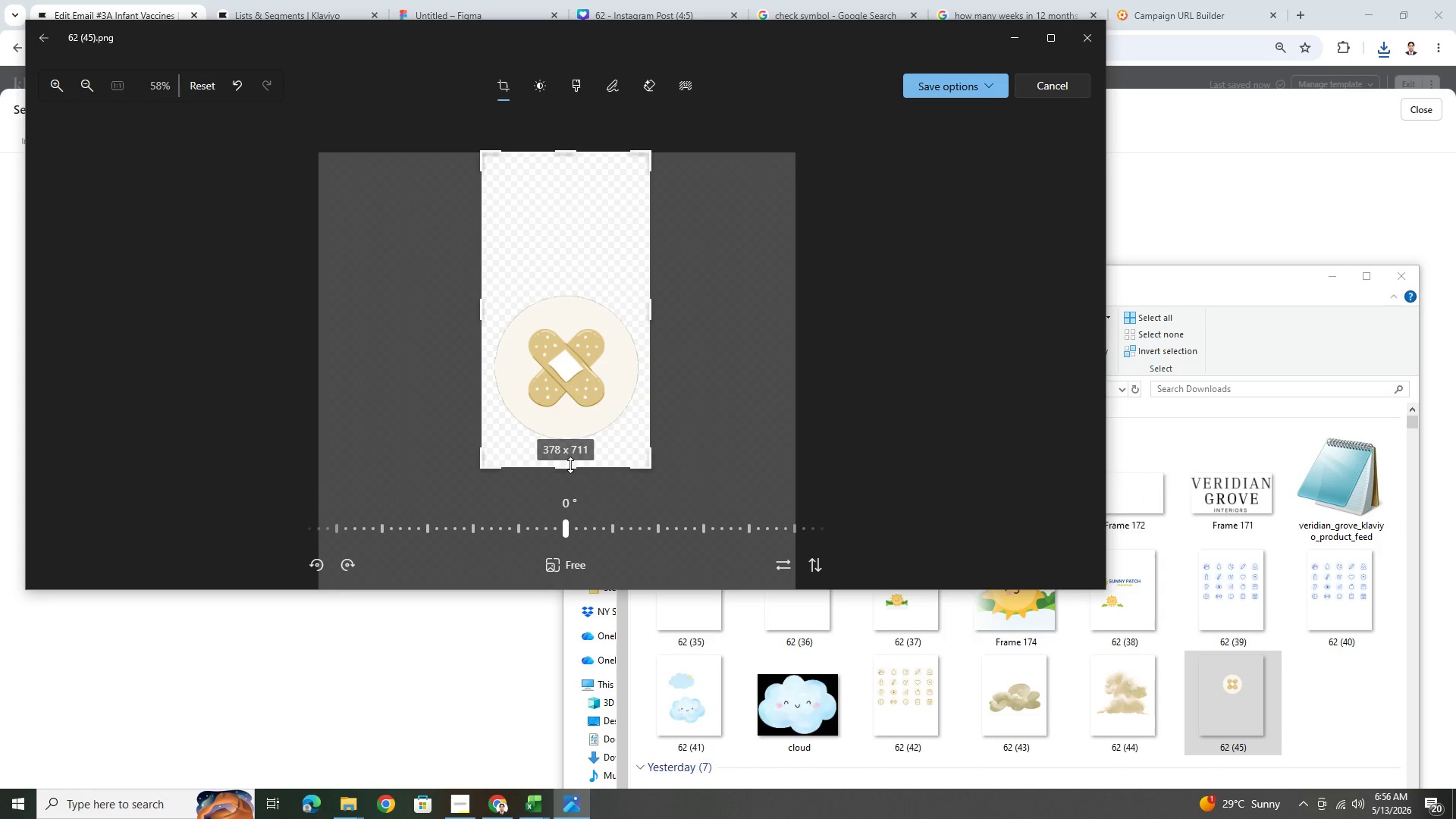 
left_click_drag(start_coordinate=[572, 466], to_coordinate=[582, 444])
 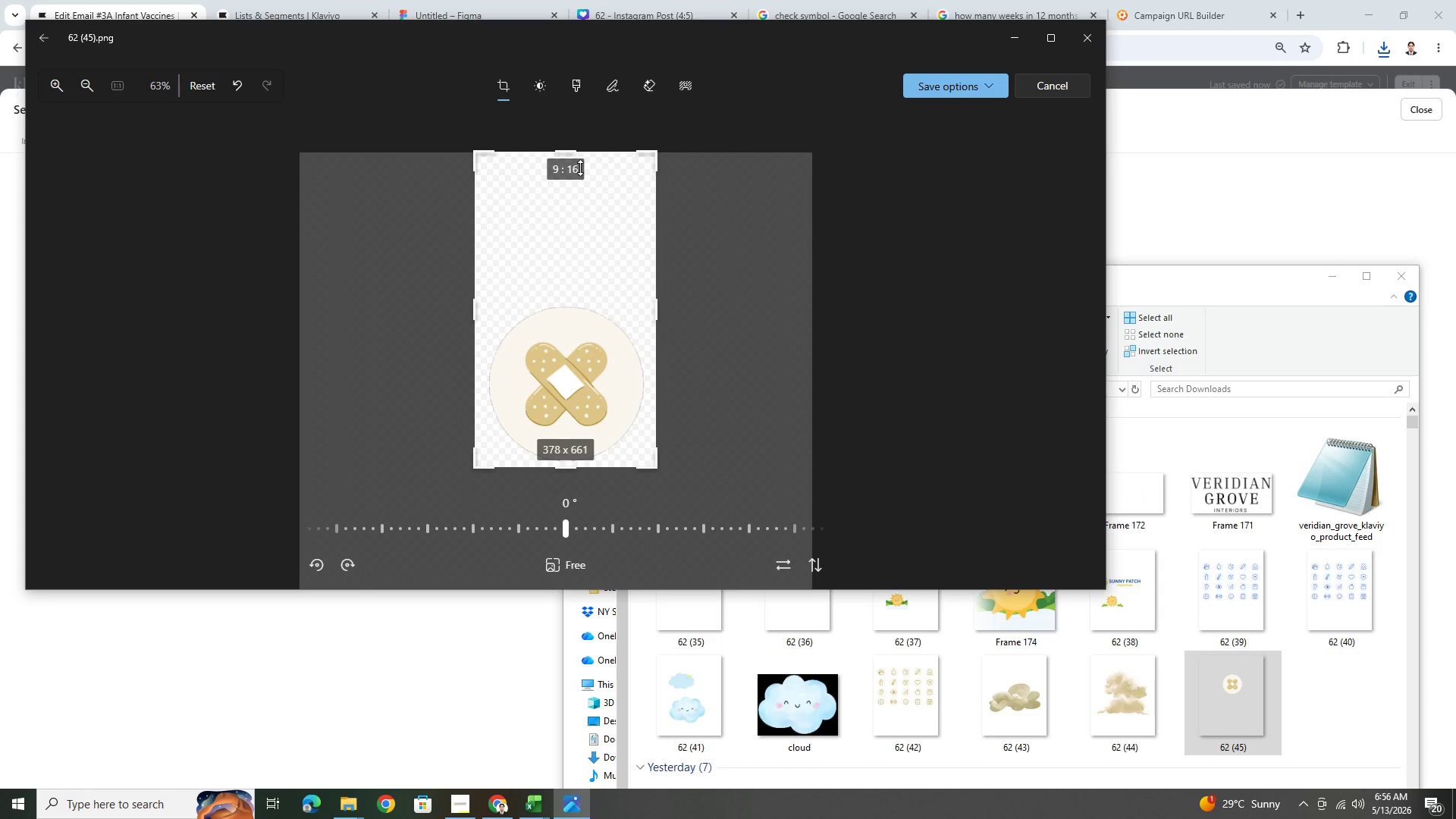 
left_click_drag(start_coordinate=[584, 159], to_coordinate=[604, 308])
 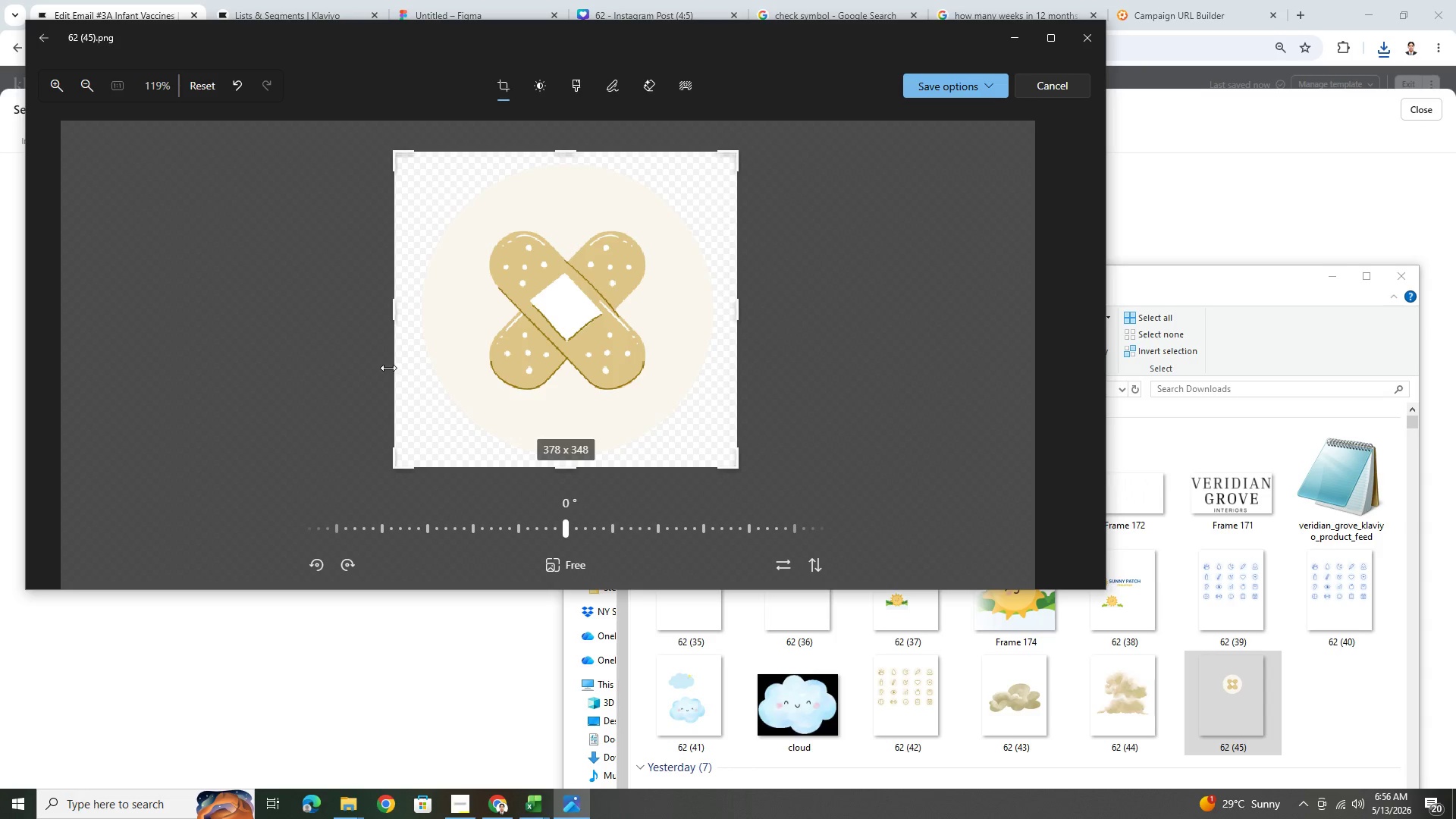 
left_click_drag(start_coordinate=[395, 344], to_coordinate=[414, 341])
 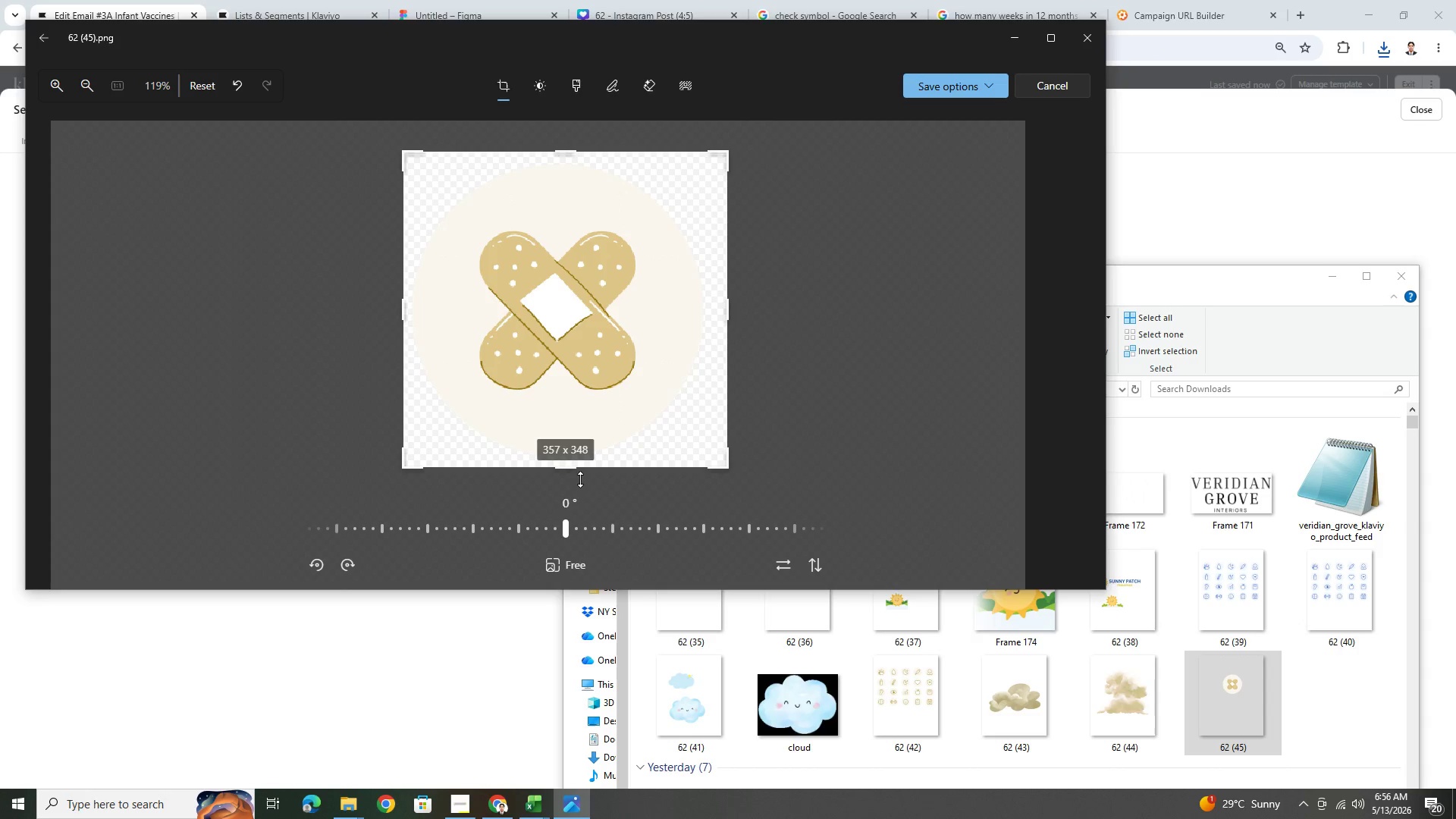 
left_click_drag(start_coordinate=[578, 475], to_coordinate=[581, 469])
 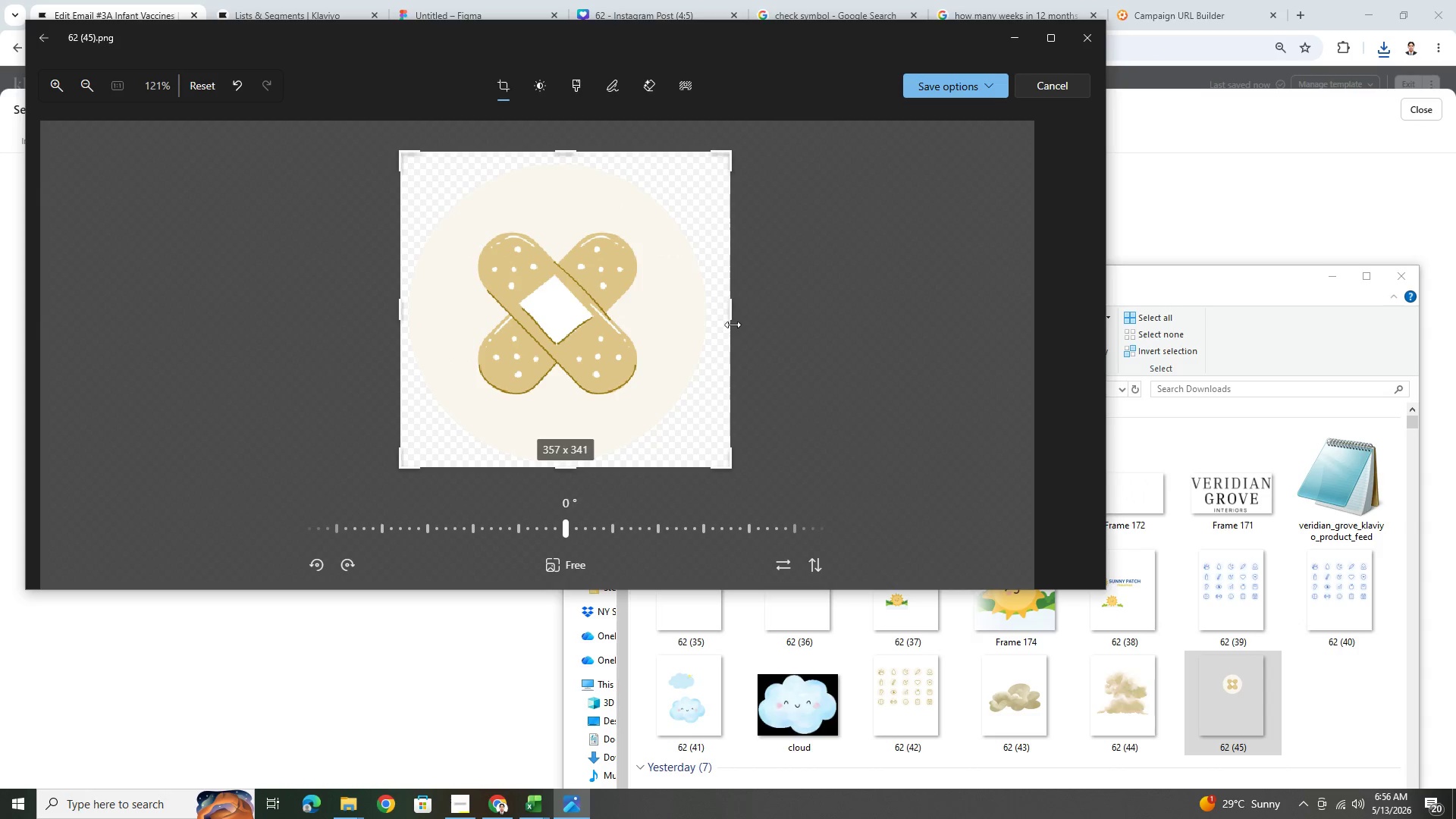 
left_click_drag(start_coordinate=[734, 322], to_coordinate=[721, 322])
 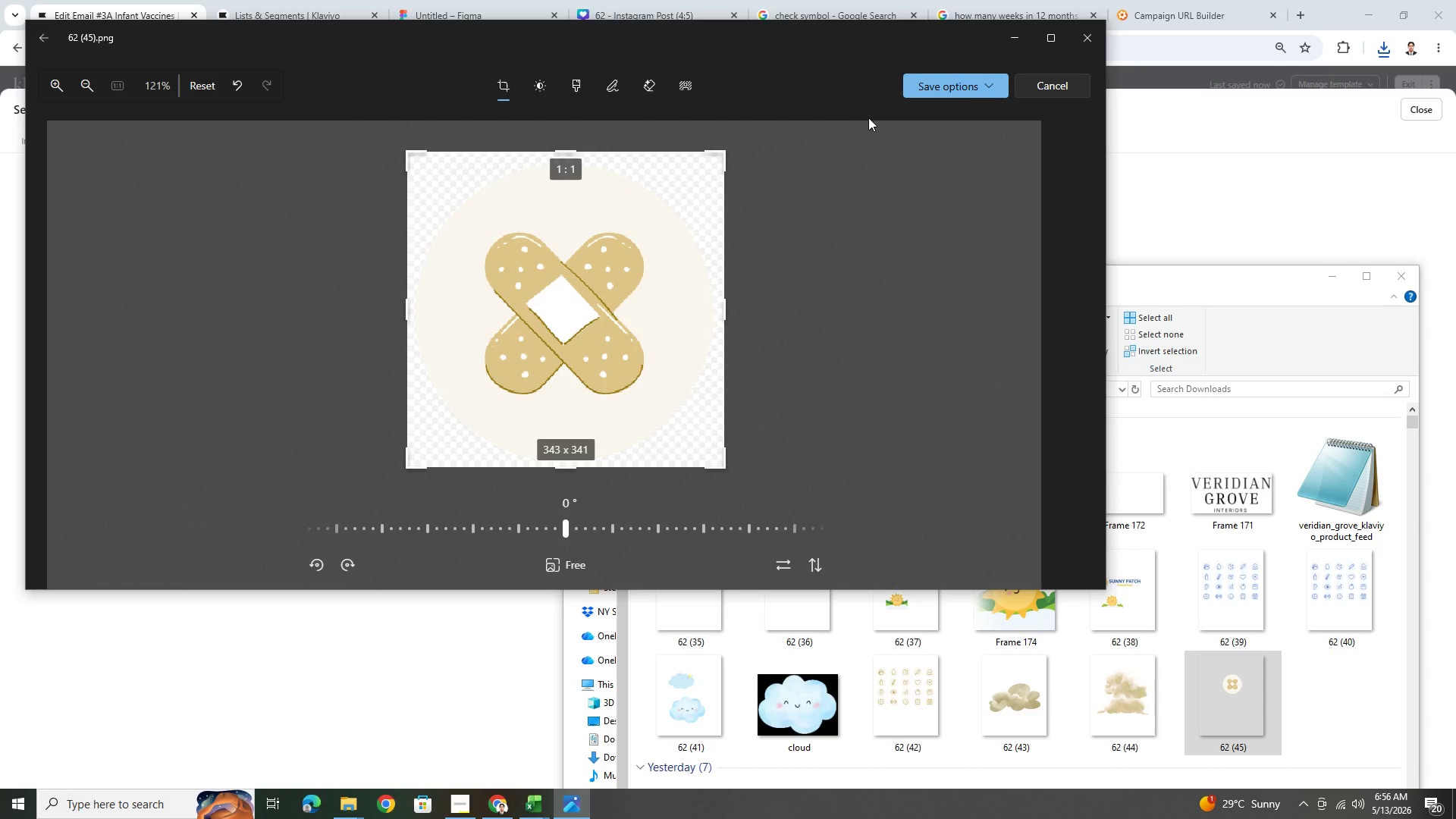 
left_click([968, 80])
 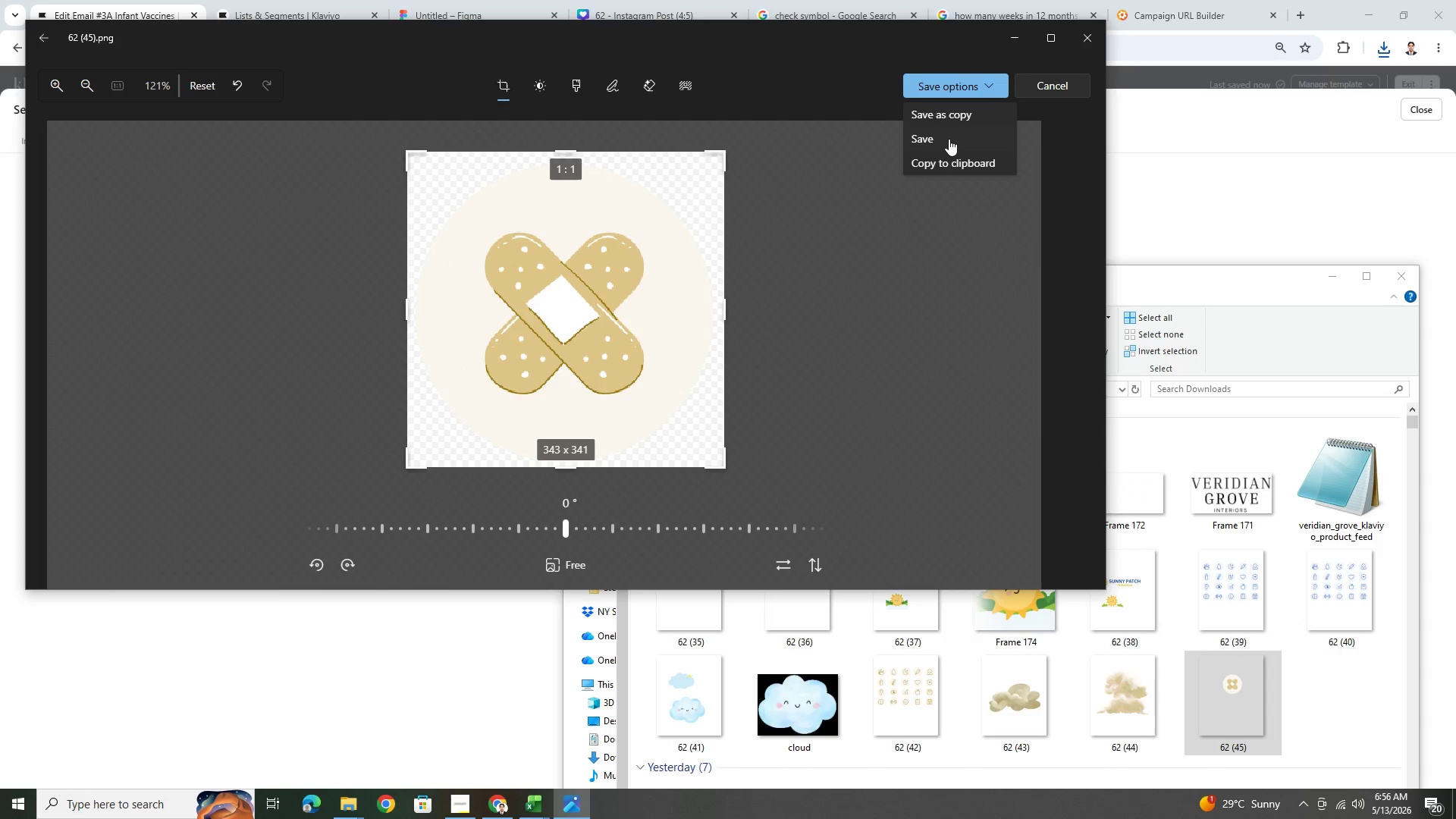 
left_click([949, 139])
 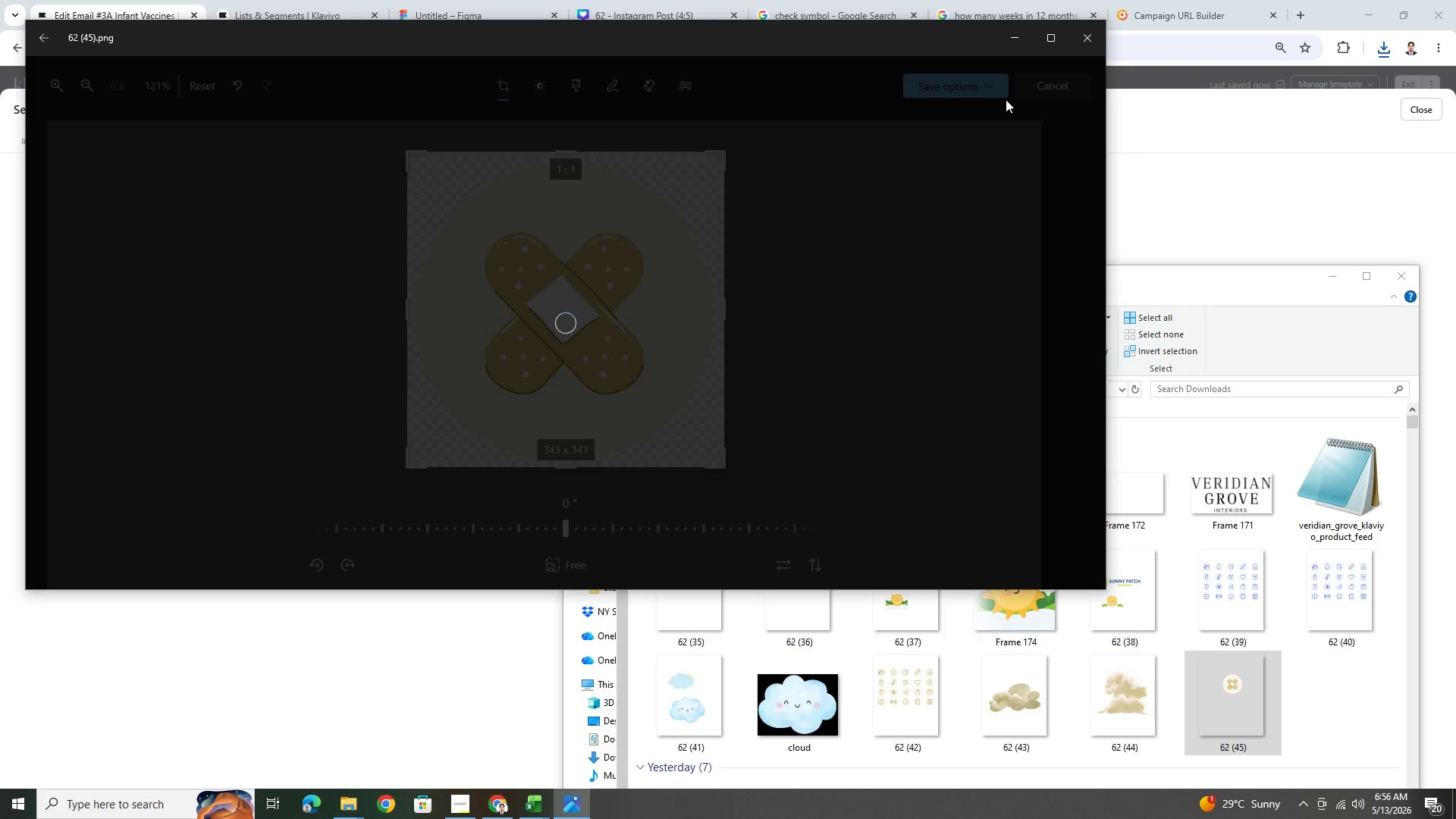 
mouse_move([1084, 47])
 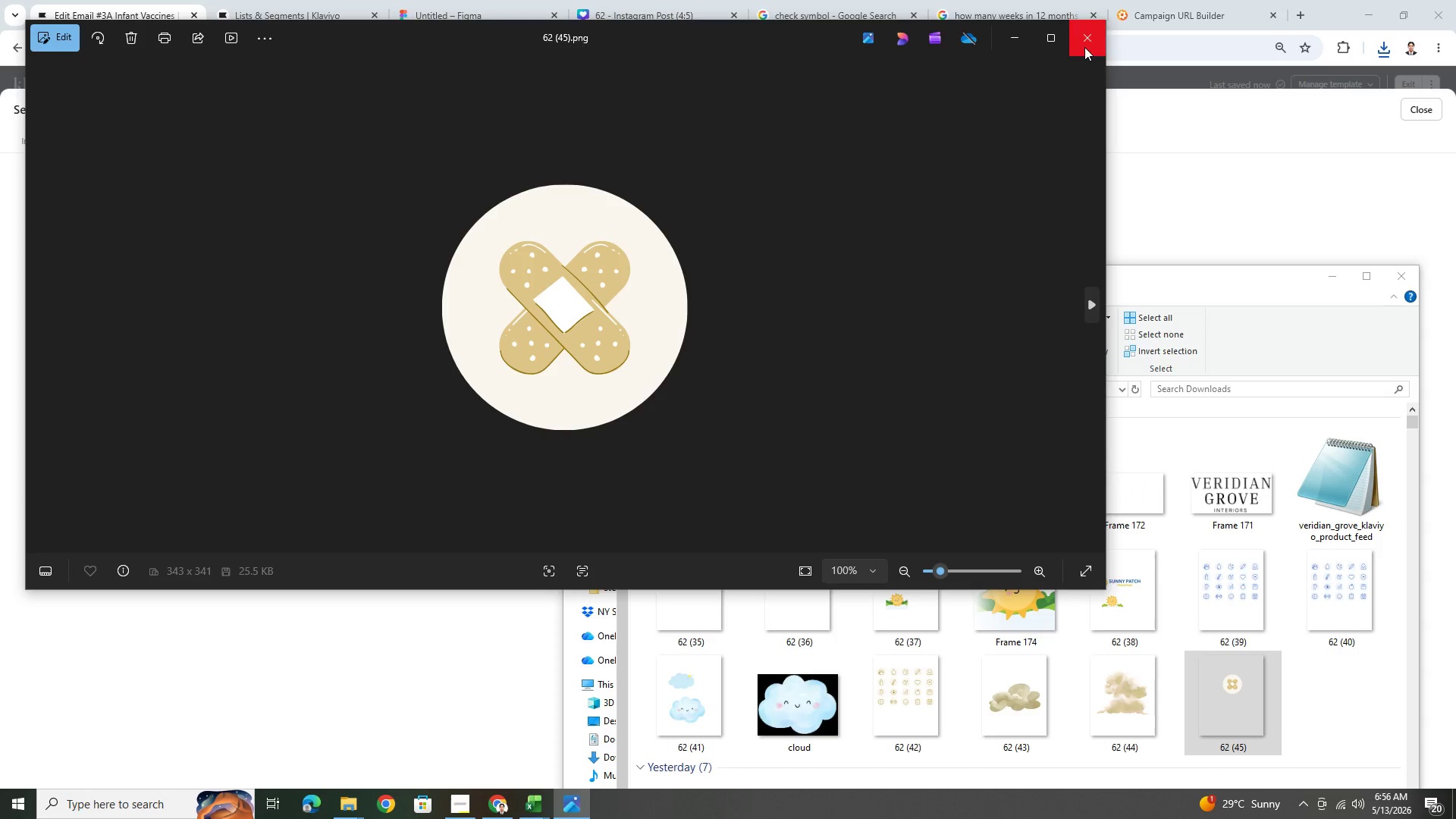 
left_click([1084, 46])
 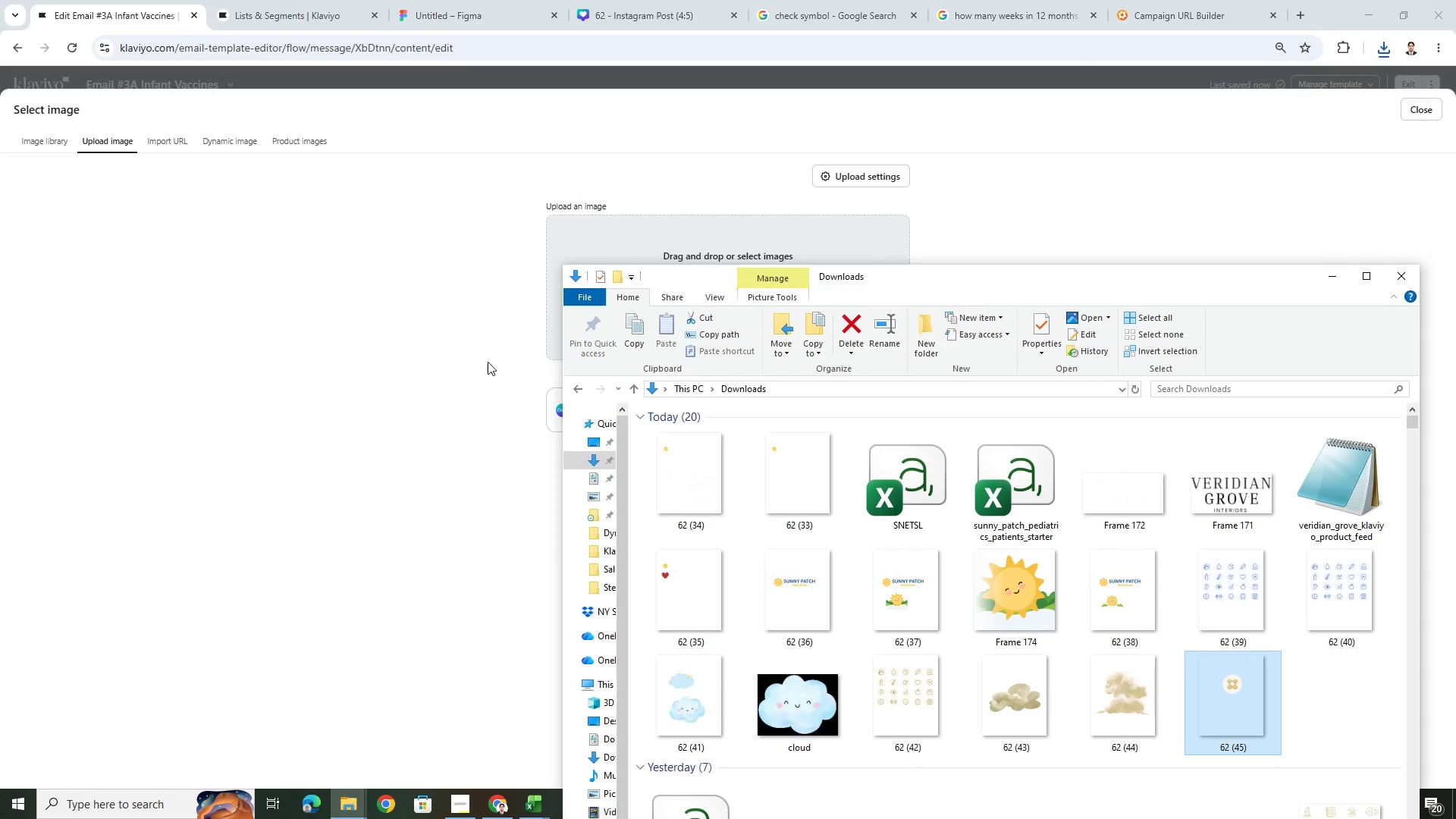 
left_click([443, 366])
 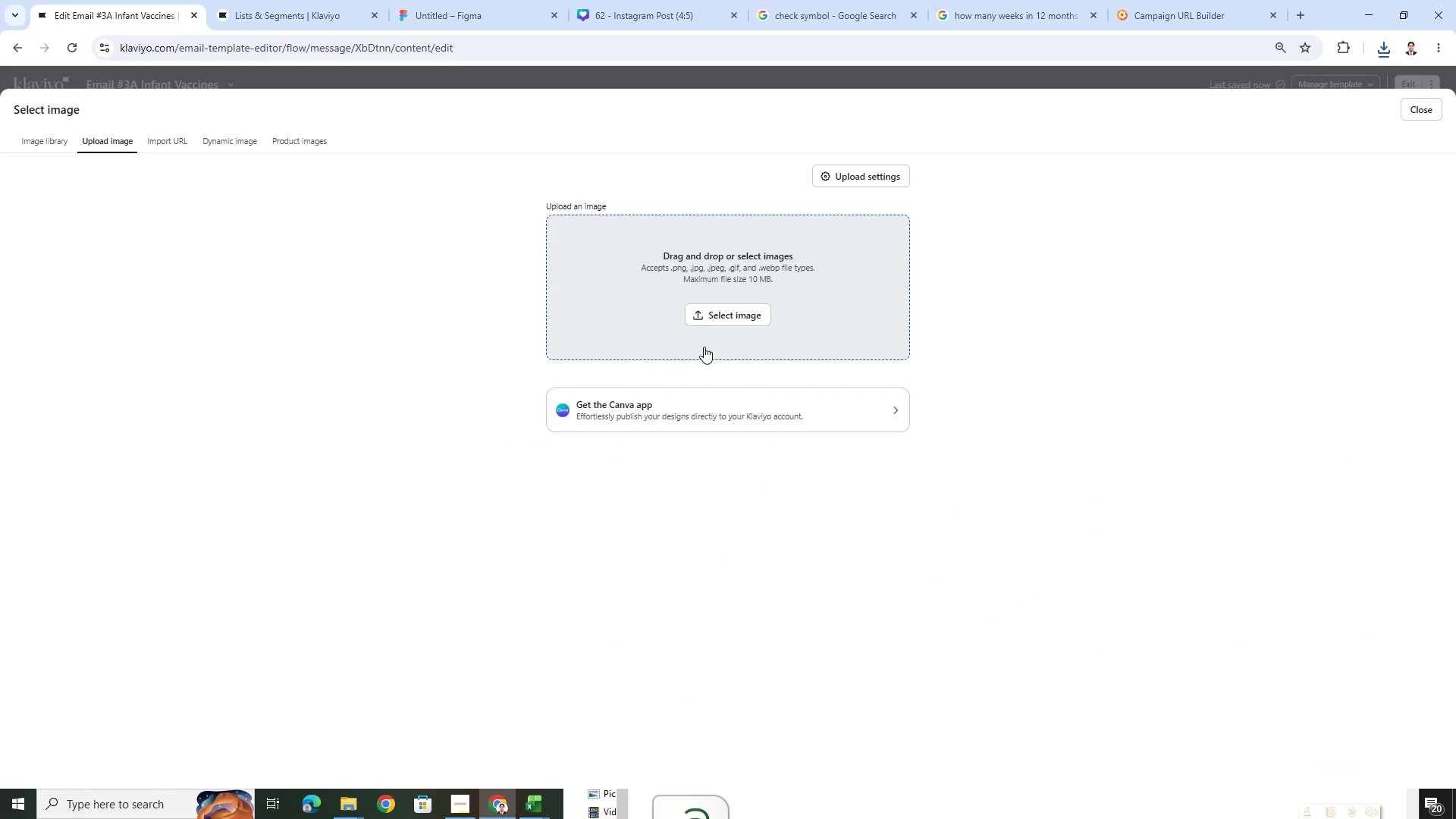 
left_click([744, 297])
 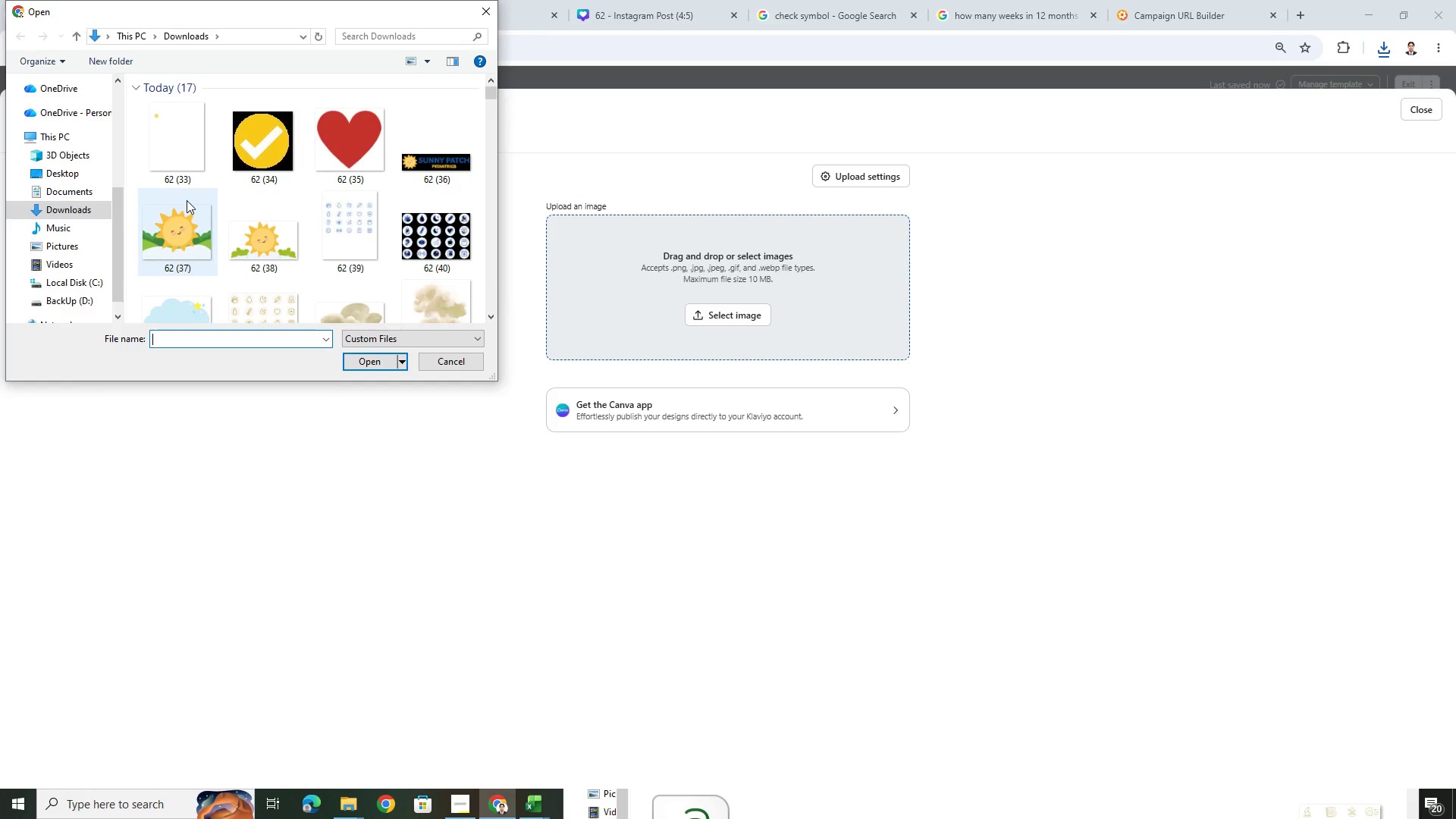 
double_click([188, 149])
 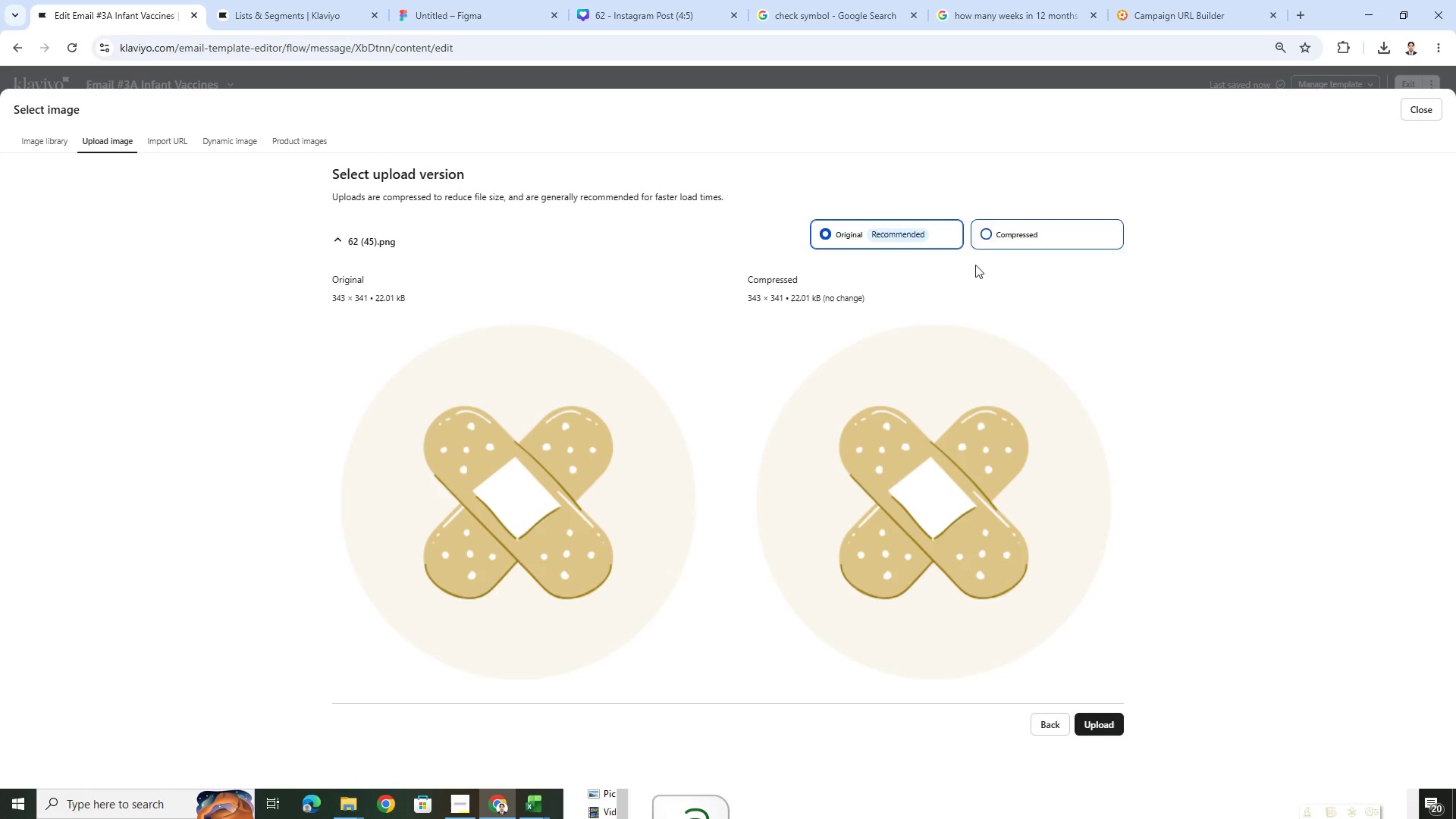 
left_click([1094, 722])
 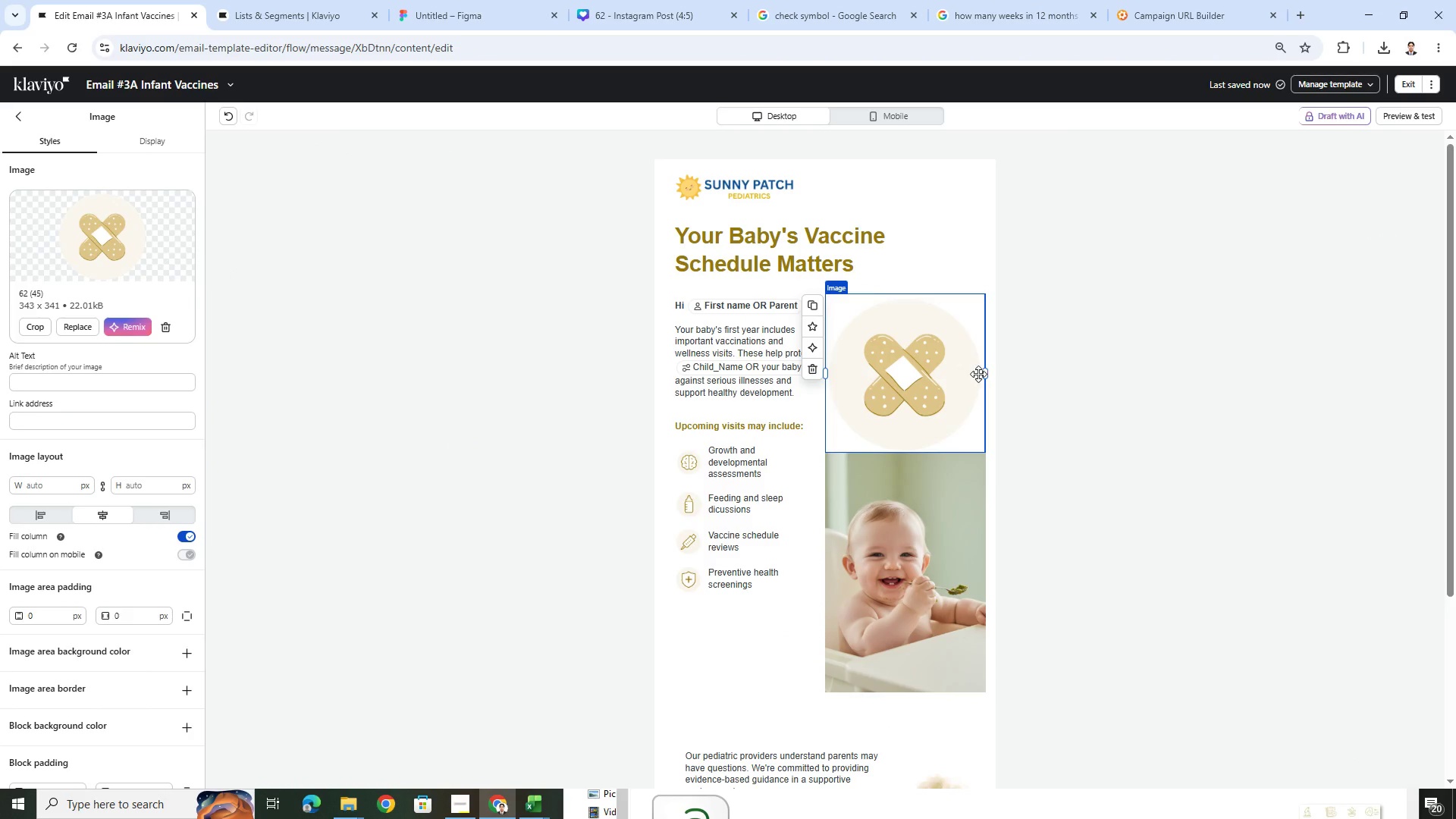 
left_click_drag(start_coordinate=[984, 371], to_coordinate=[881, 345])
 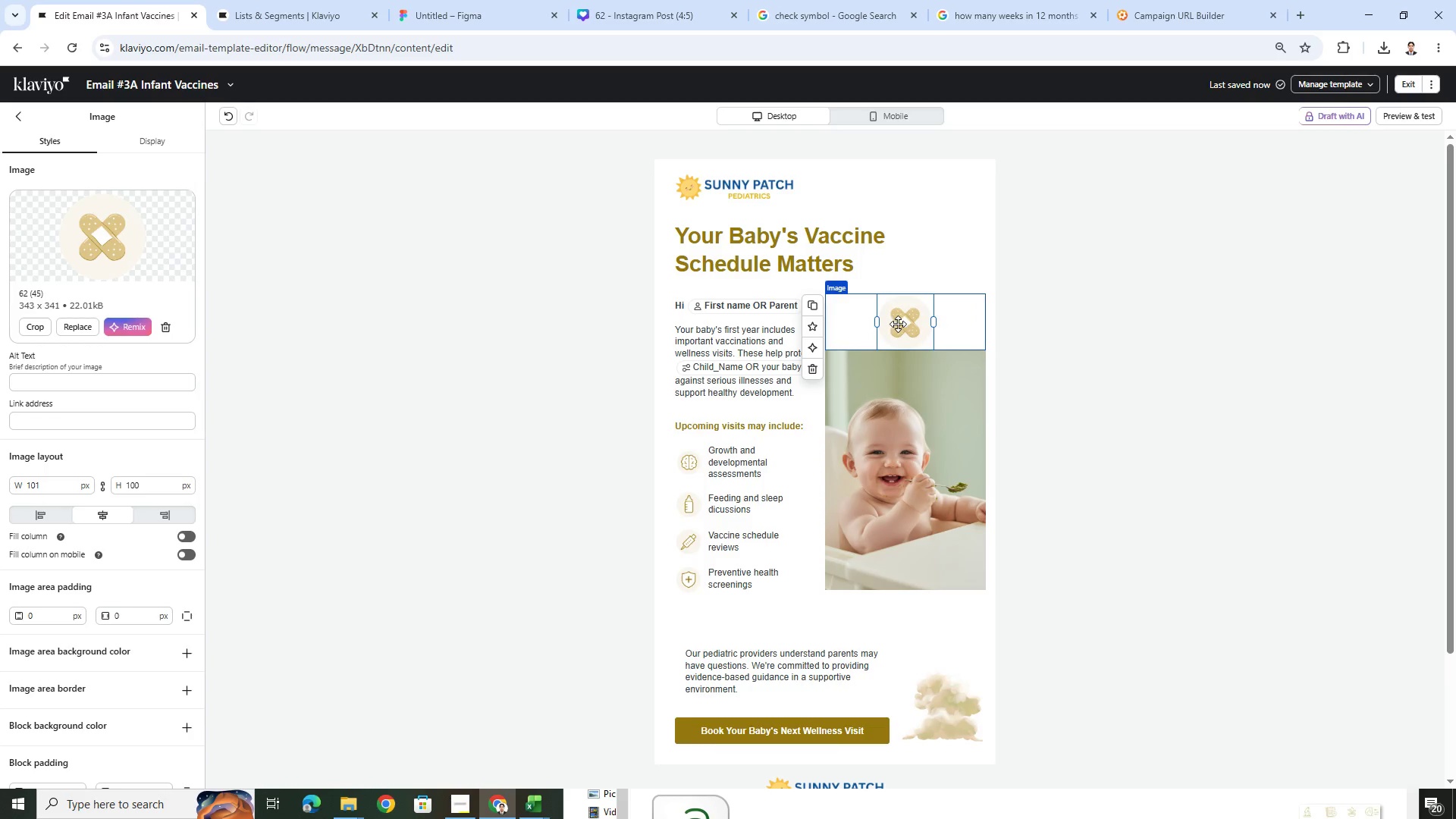 
left_click_drag(start_coordinate=[900, 323], to_coordinate=[909, 326])
 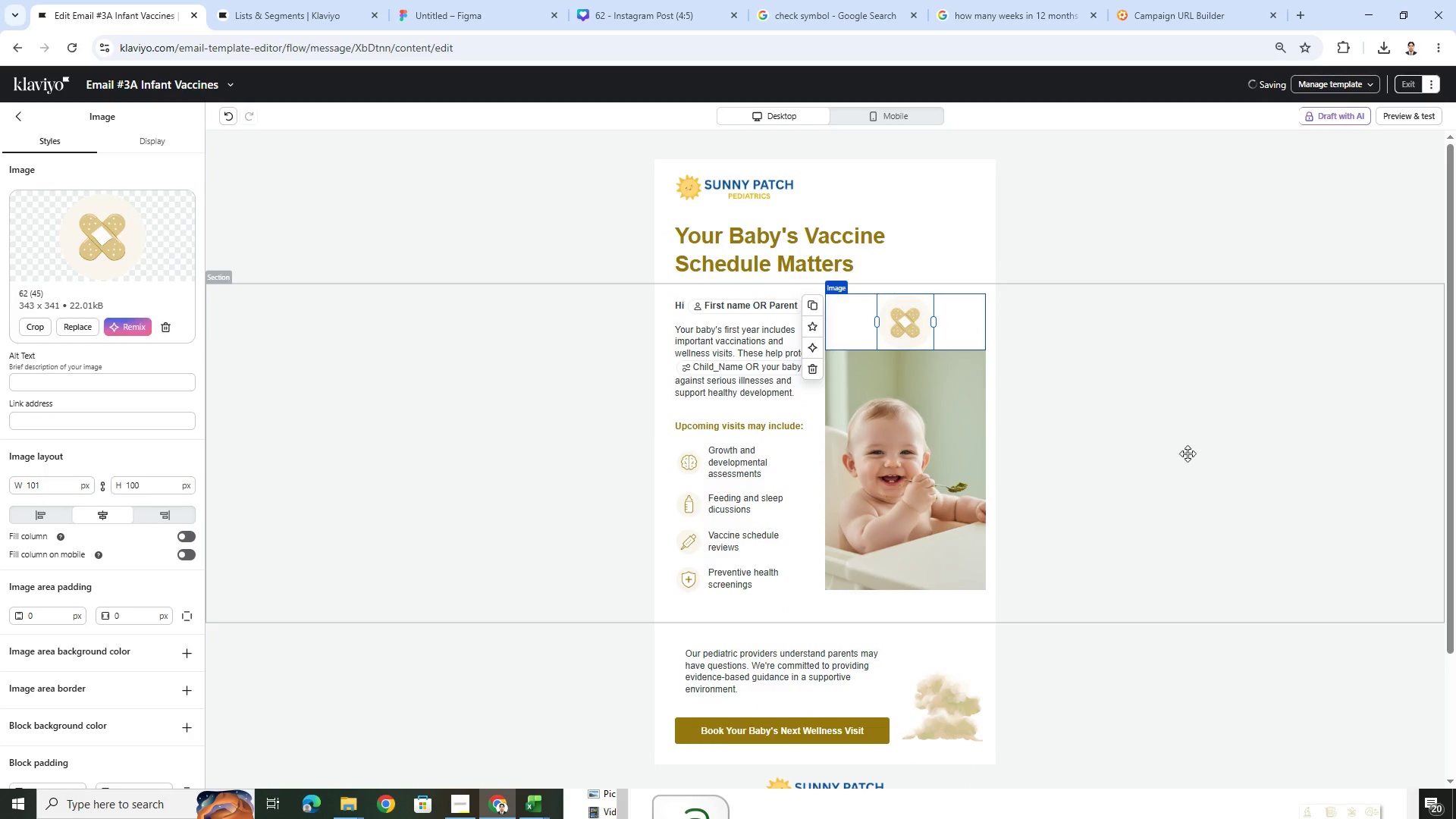 
left_click([1210, 473])
 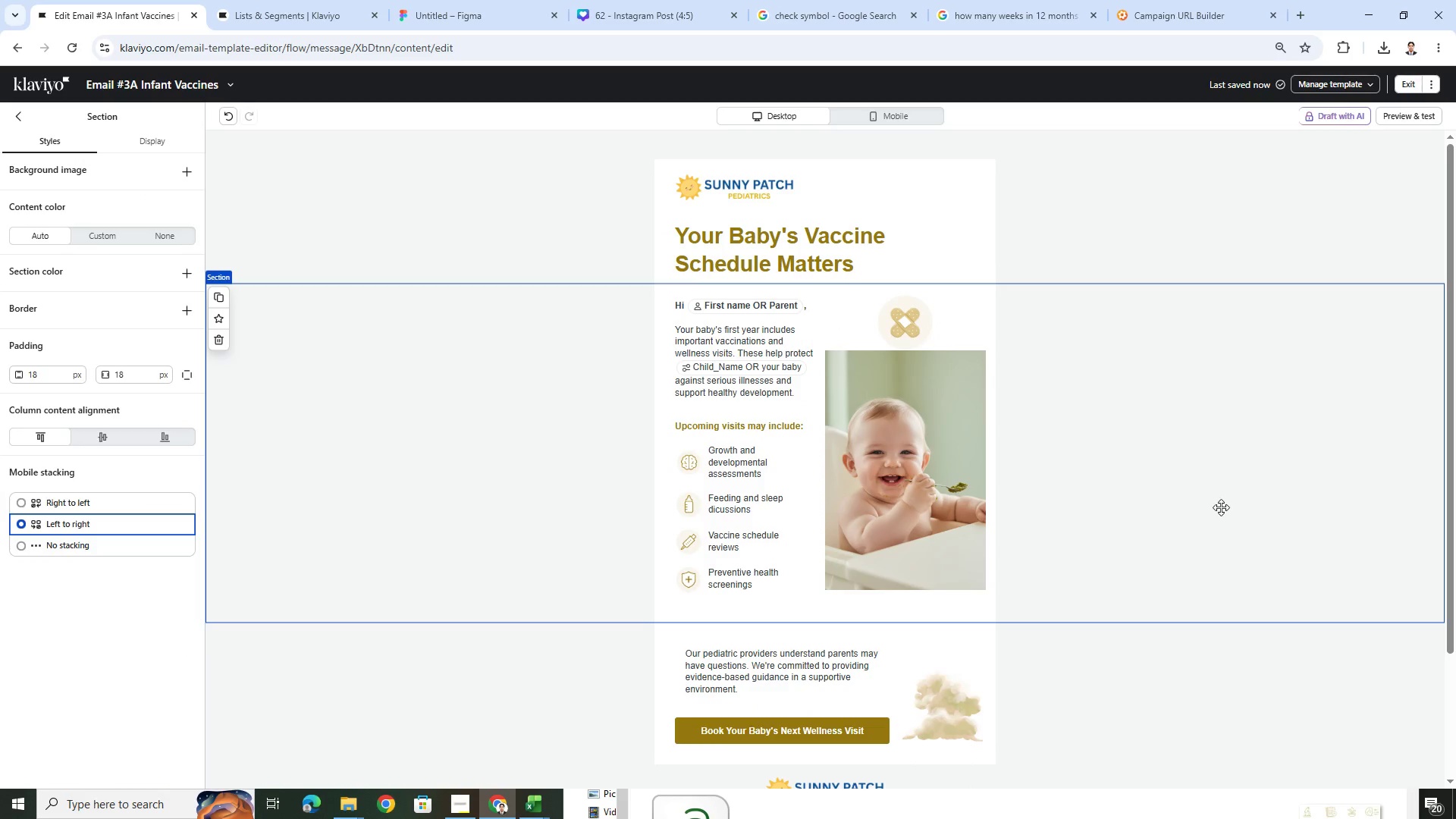 
left_click_drag(start_coordinate=[775, 273], to_coordinate=[759, 305])
 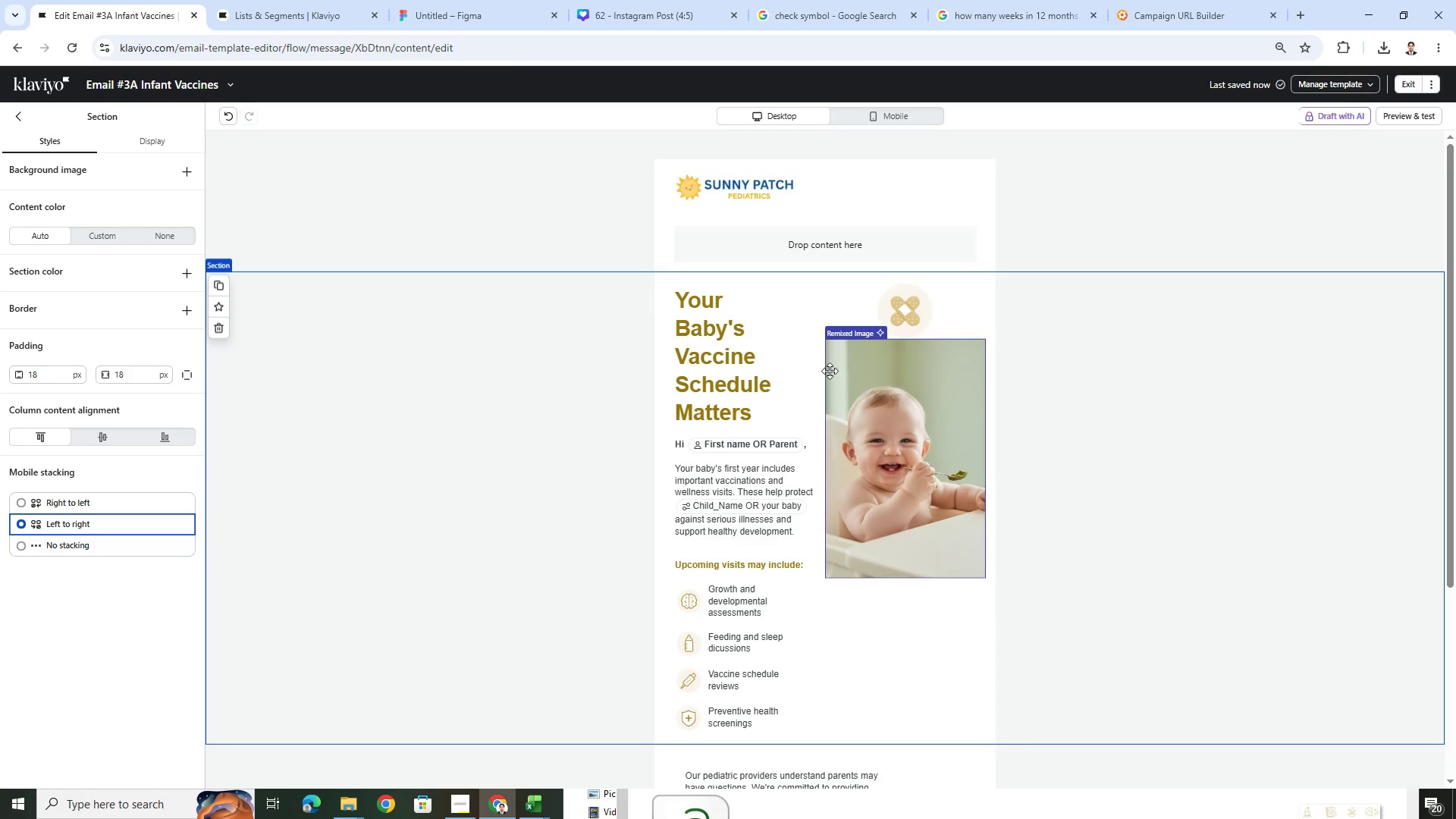 
left_click([746, 347])
 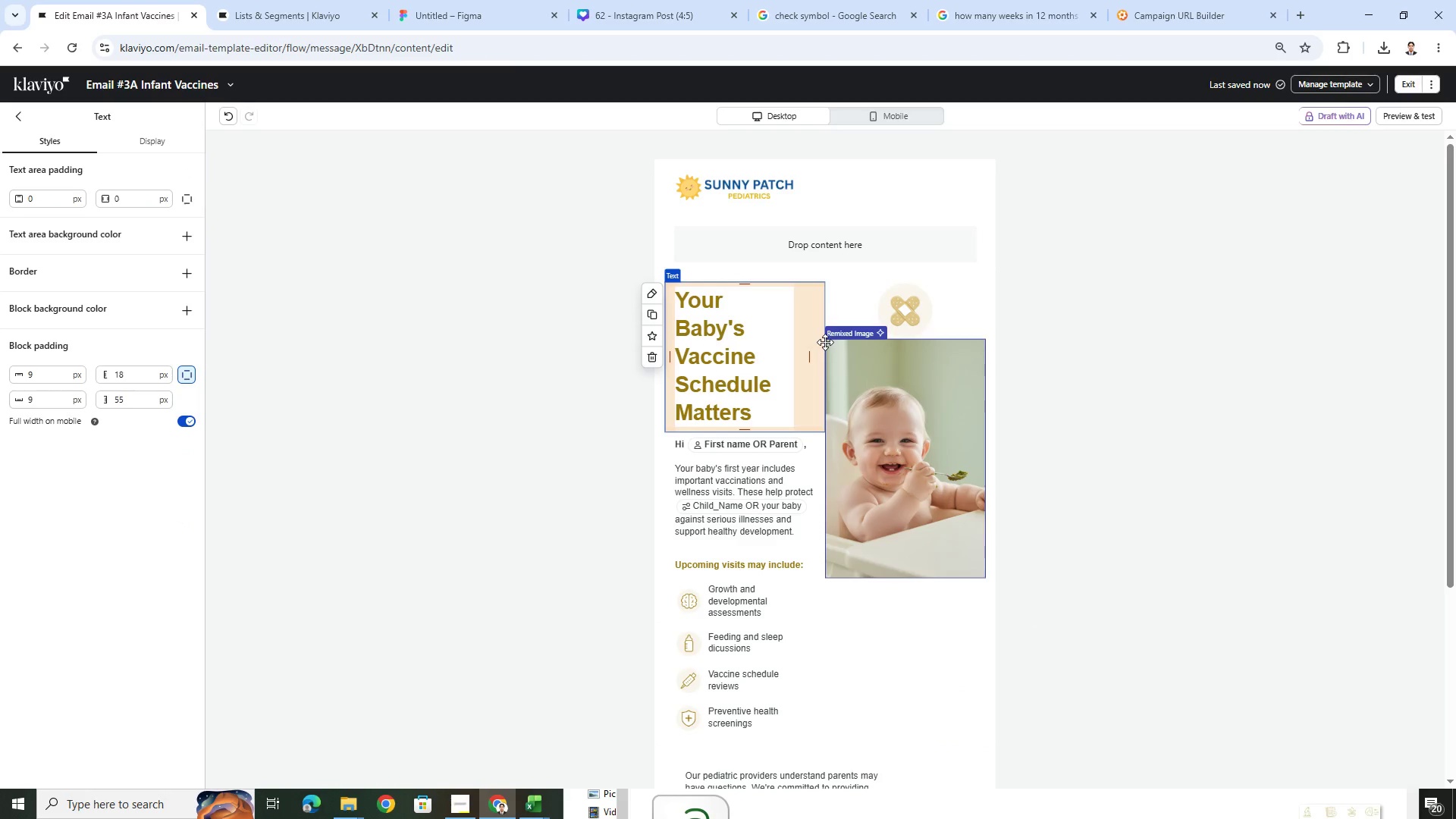 
mouse_move([891, 321])
 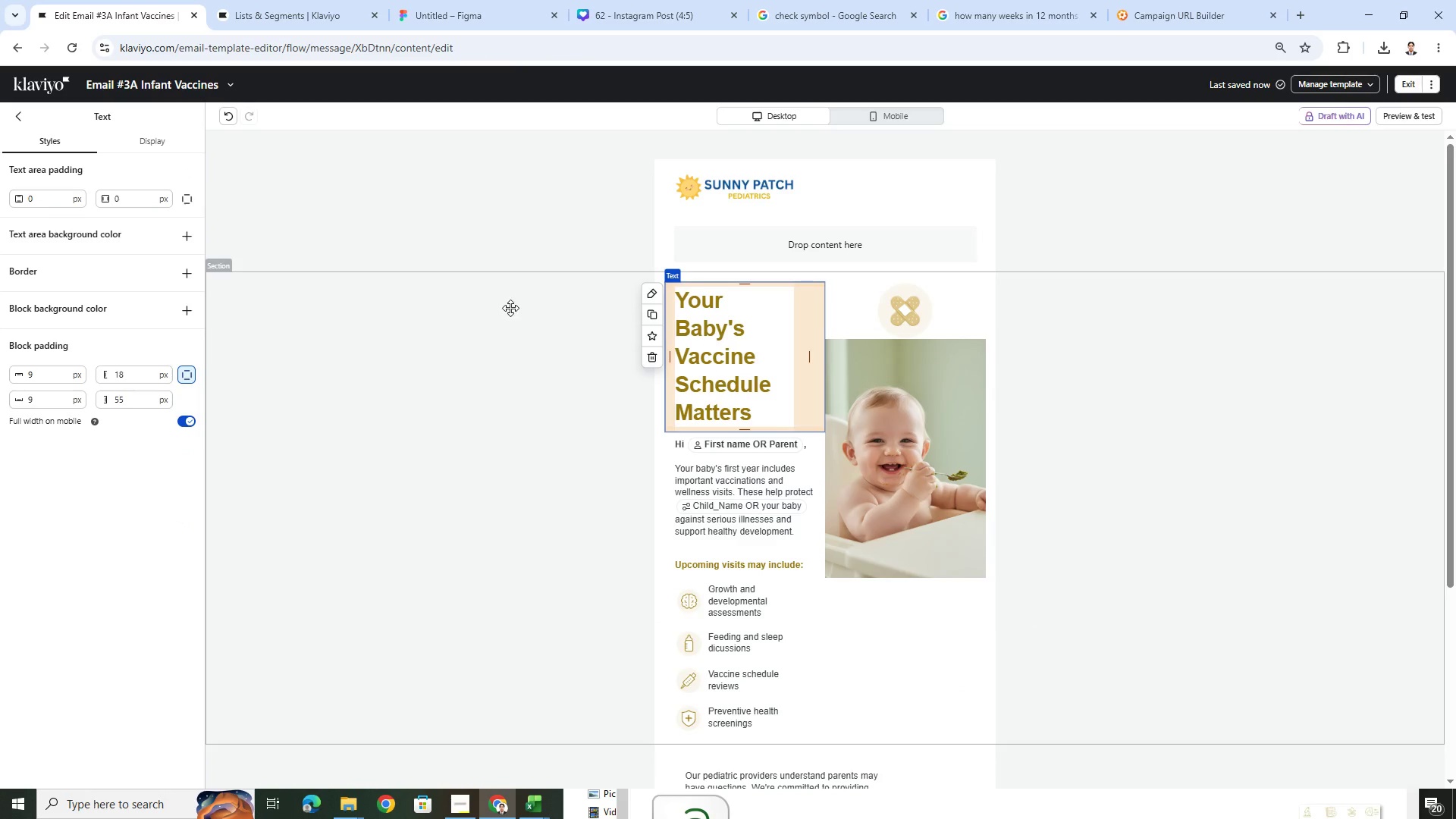 
left_click([230, 116])
 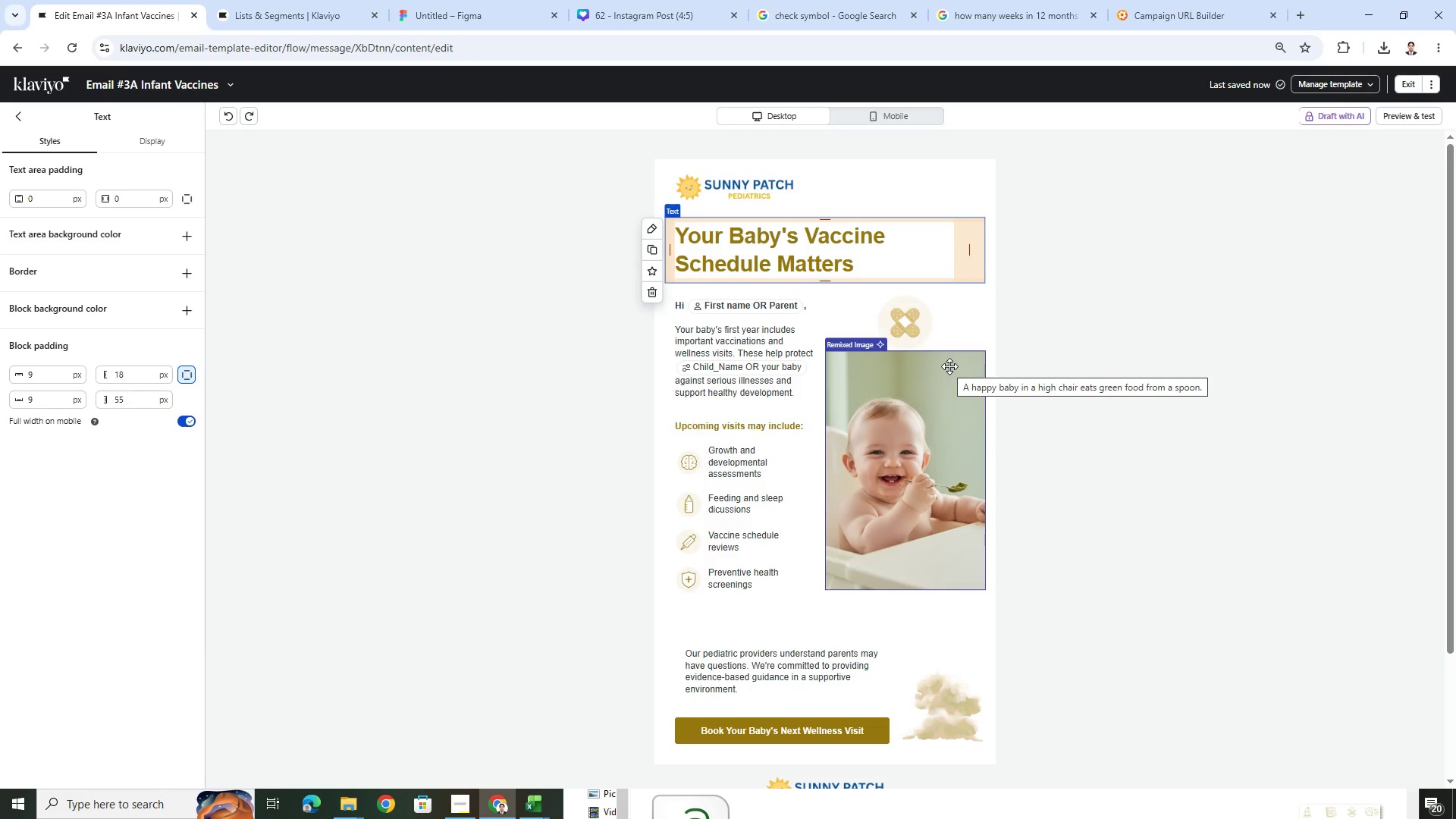 
wait(9.67)
 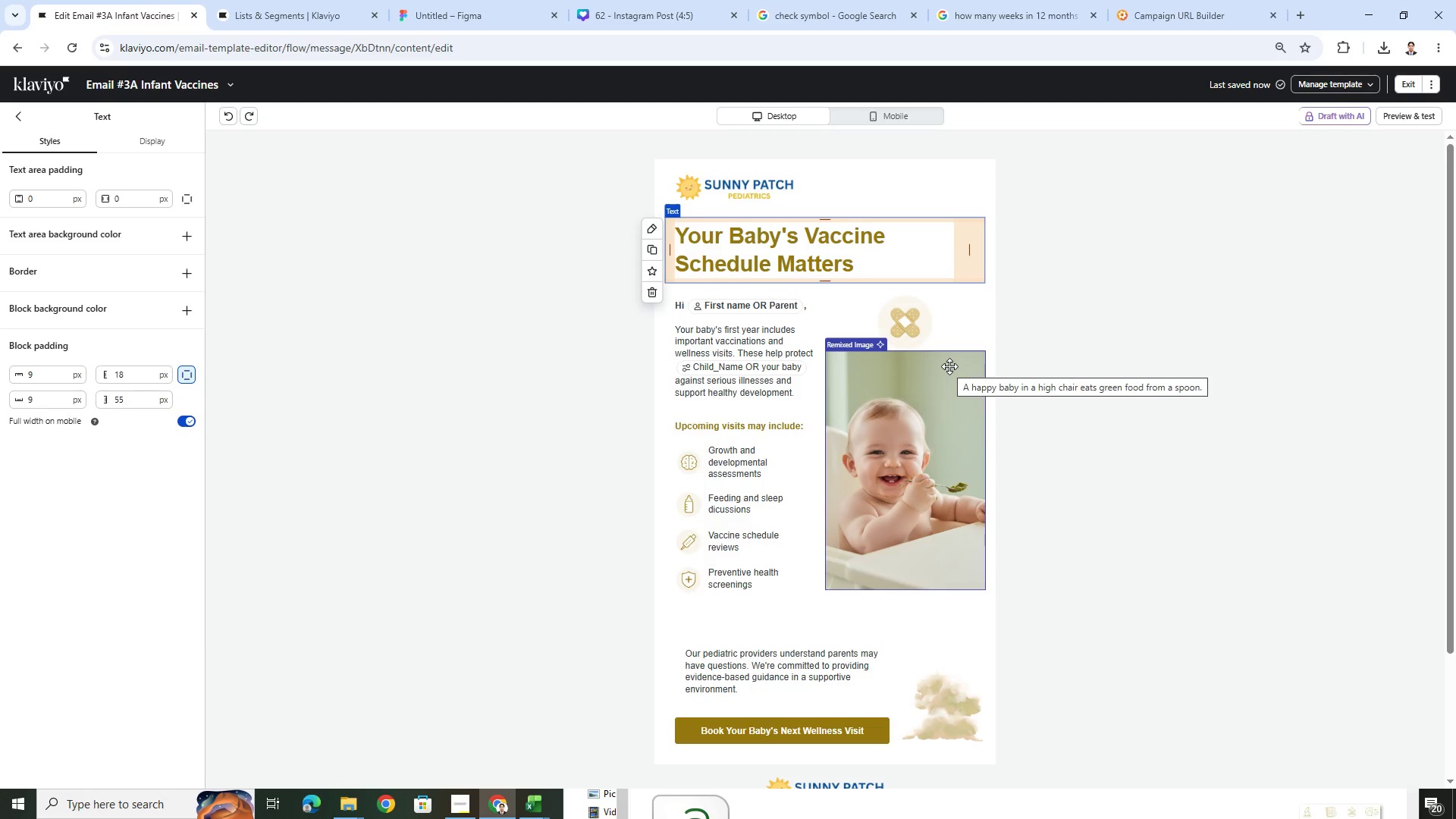 
left_click([18, 119])
 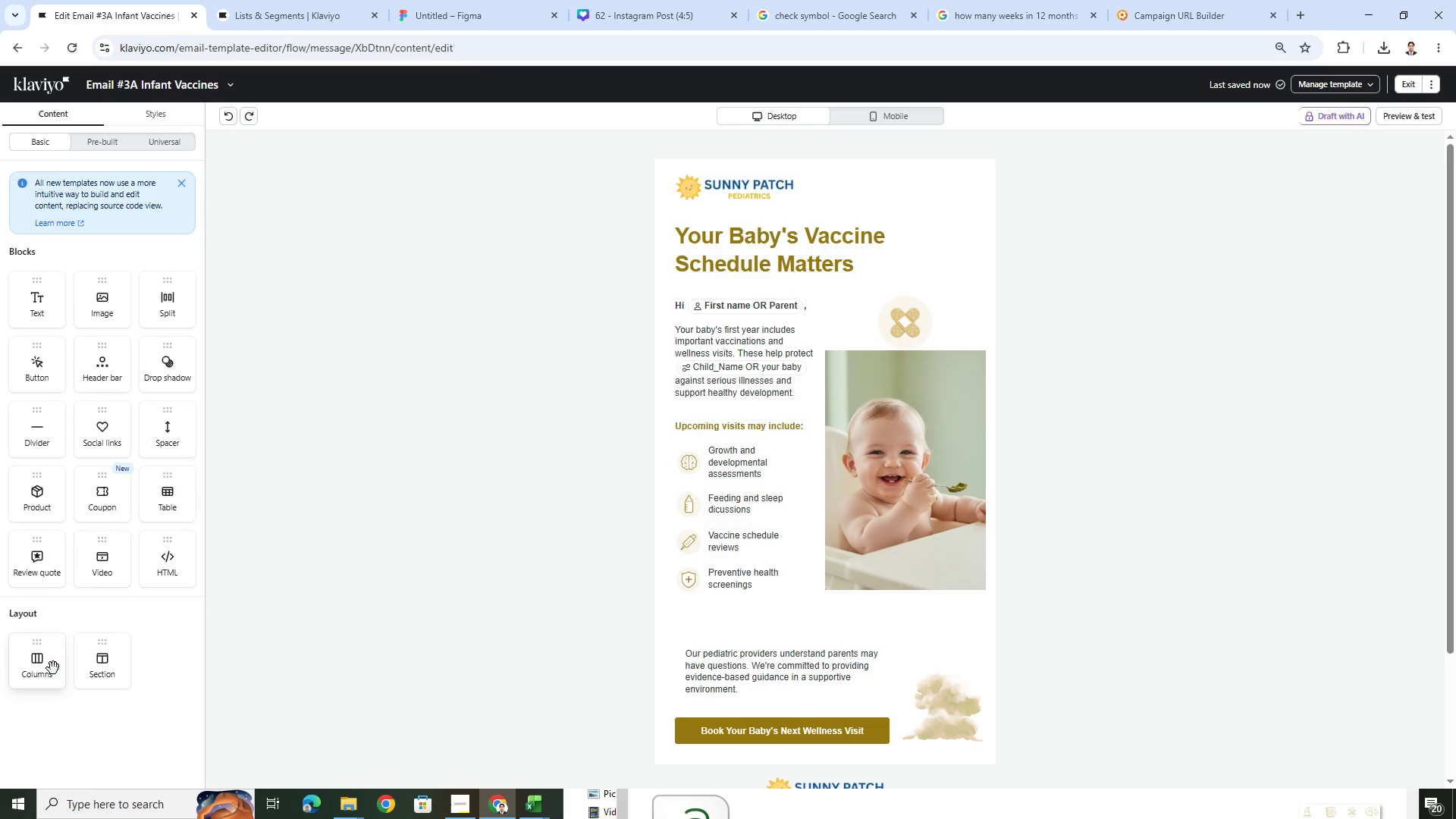 
left_click_drag(start_coordinate=[43, 670], to_coordinate=[771, 256])
 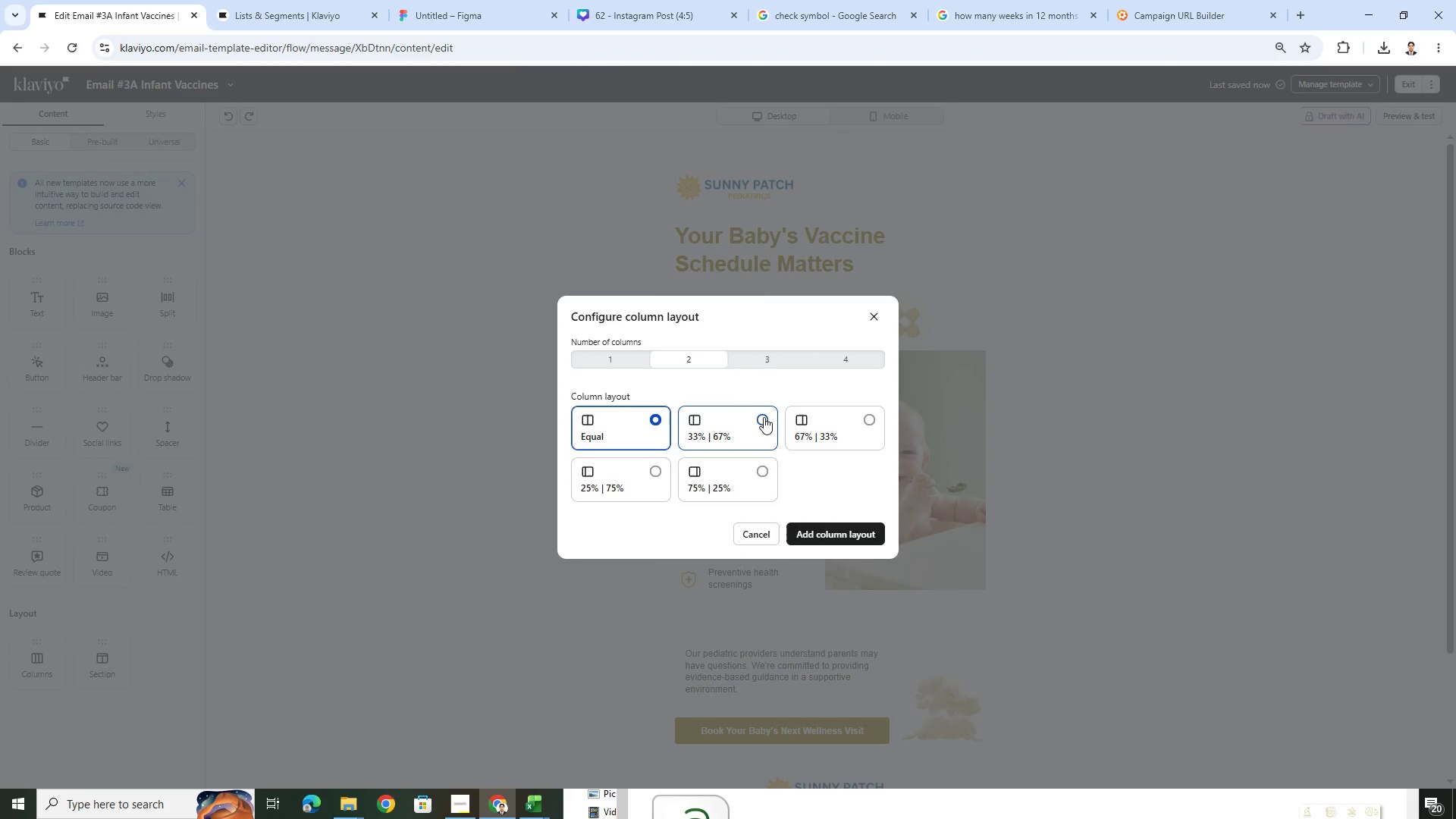 
left_click([854, 421])
 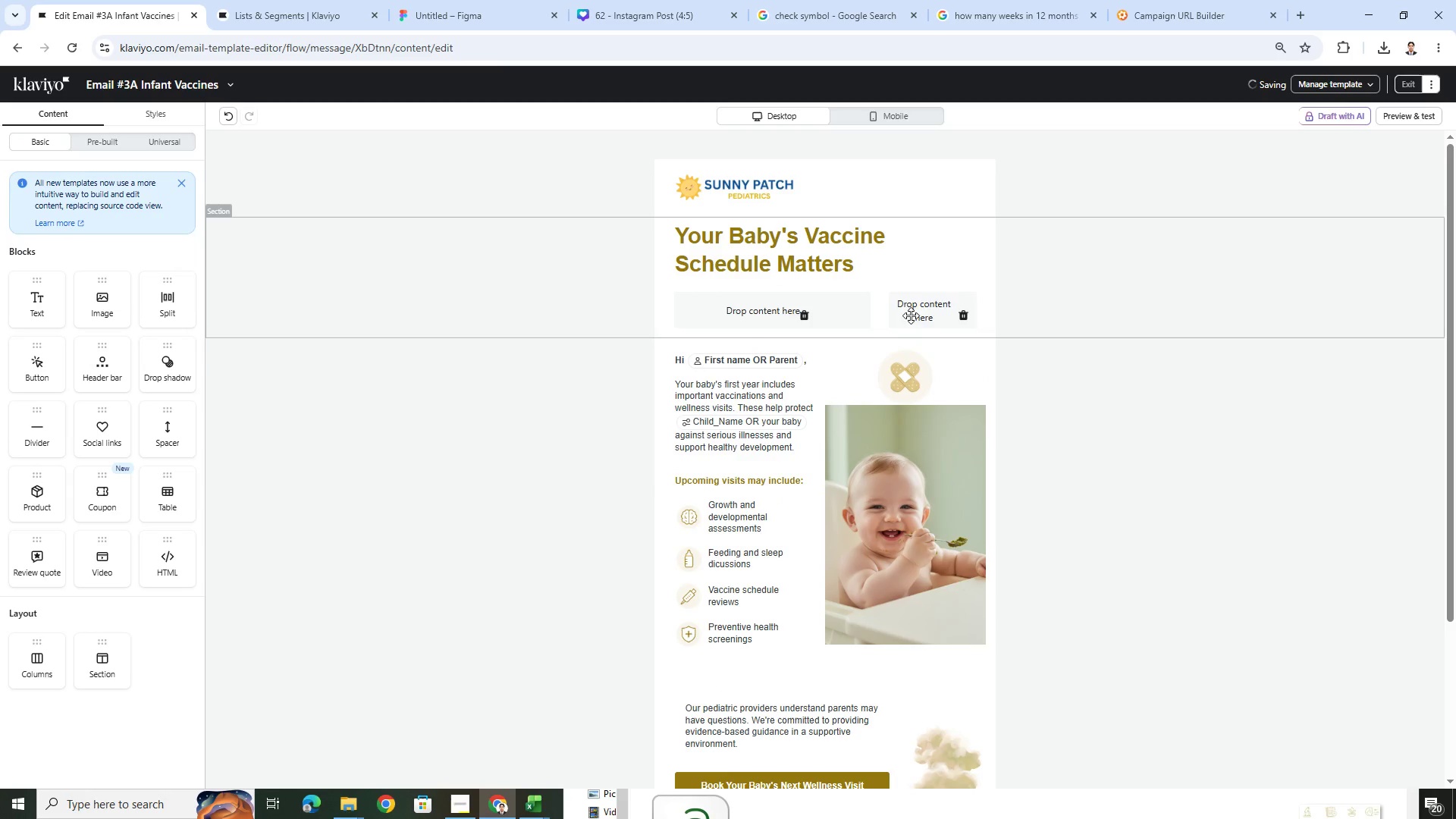 
left_click_drag(start_coordinate=[905, 376], to_coordinate=[927, 301])
 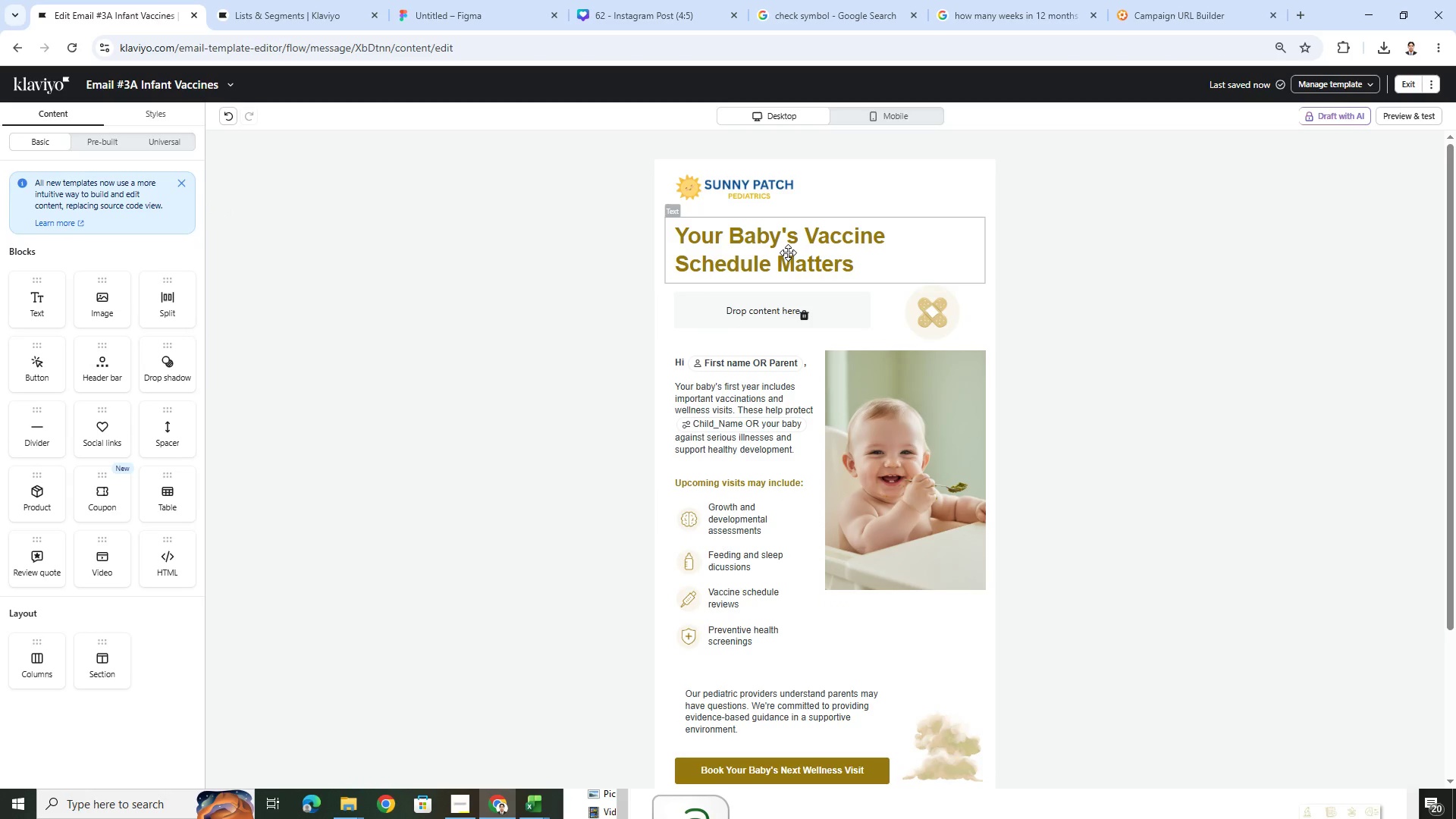 
left_click_drag(start_coordinate=[788, 255], to_coordinate=[784, 310])
 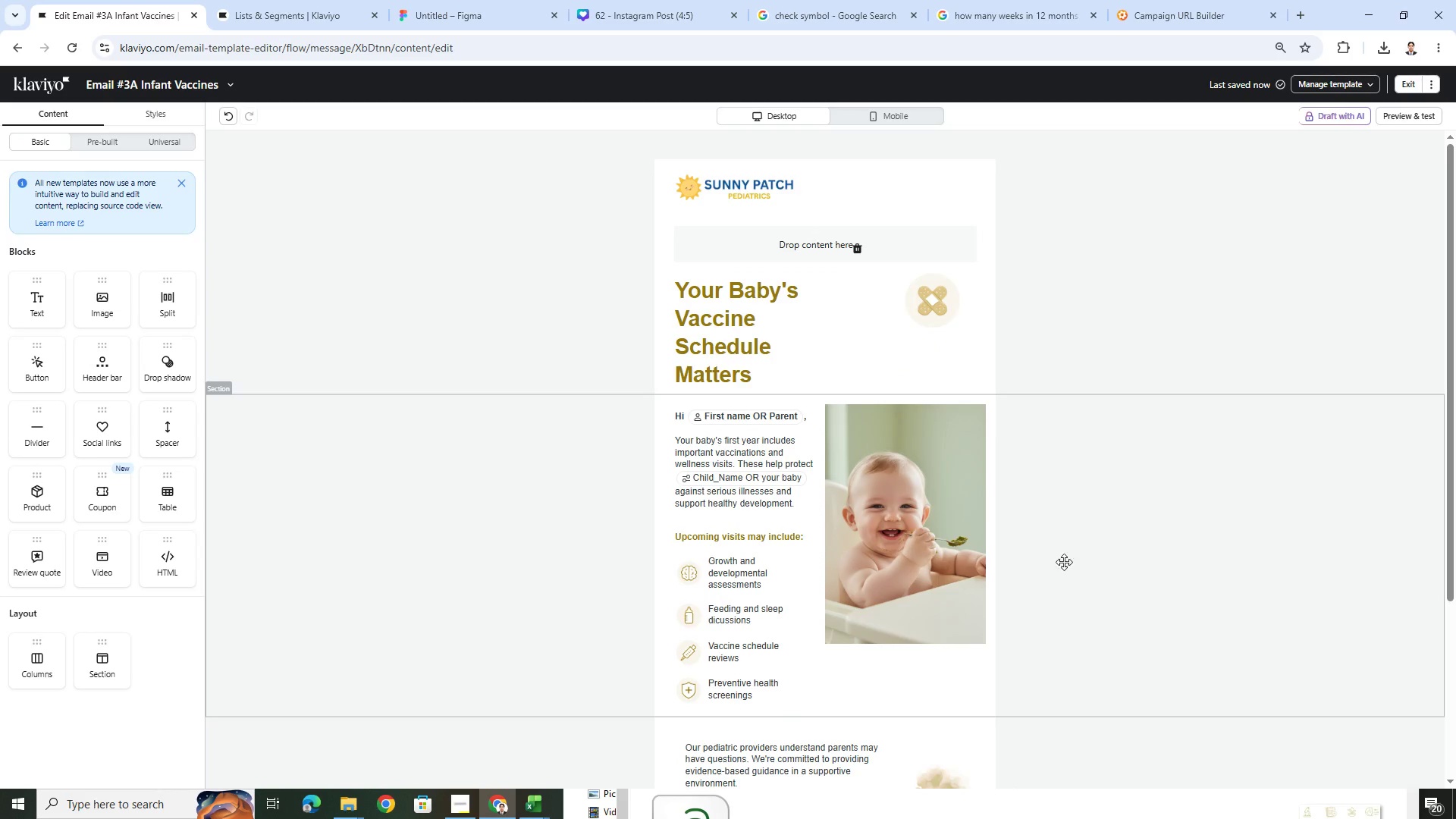 
left_click([786, 363])
 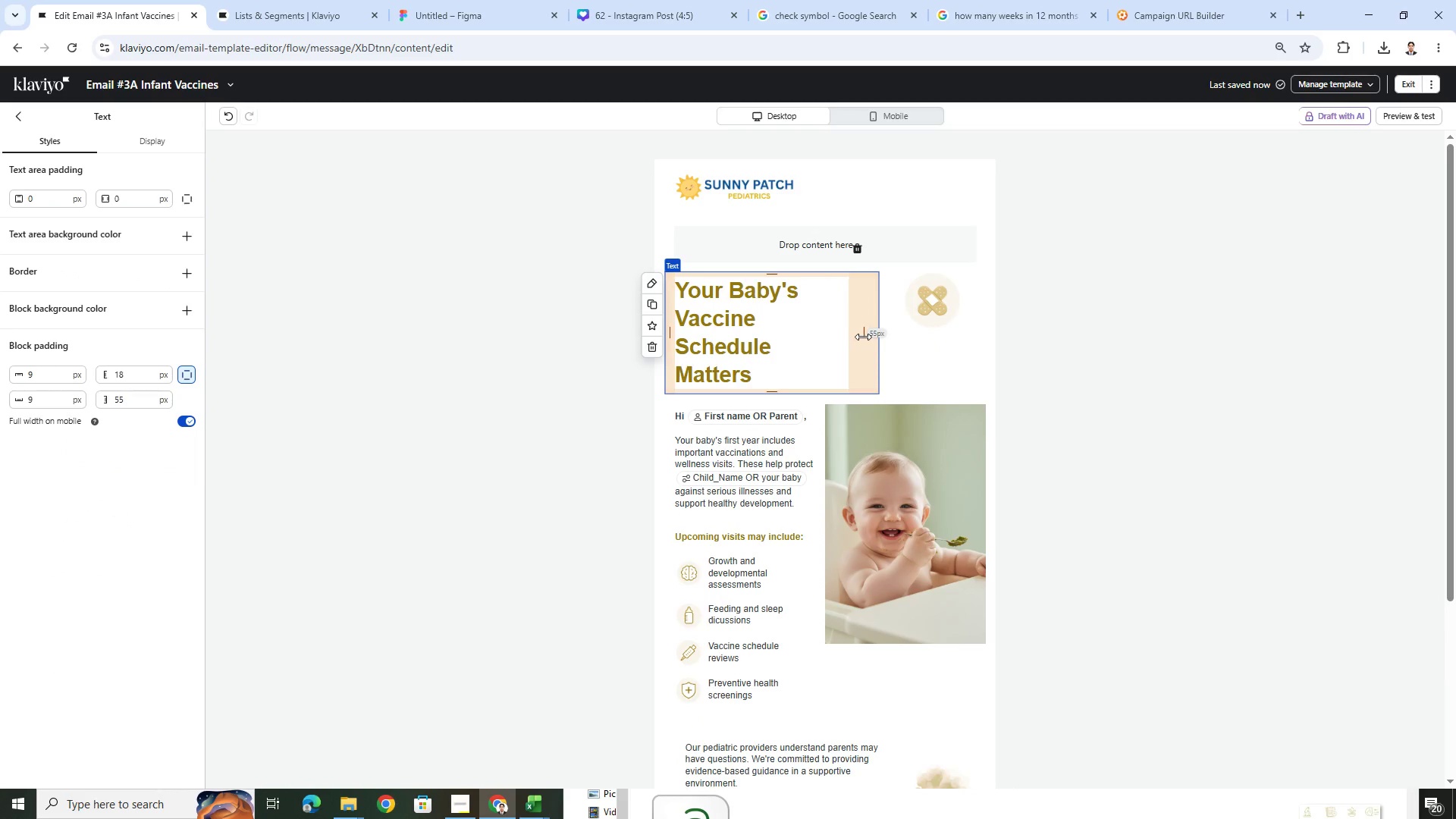 
left_click_drag(start_coordinate=[864, 336], to_coordinate=[918, 340])
 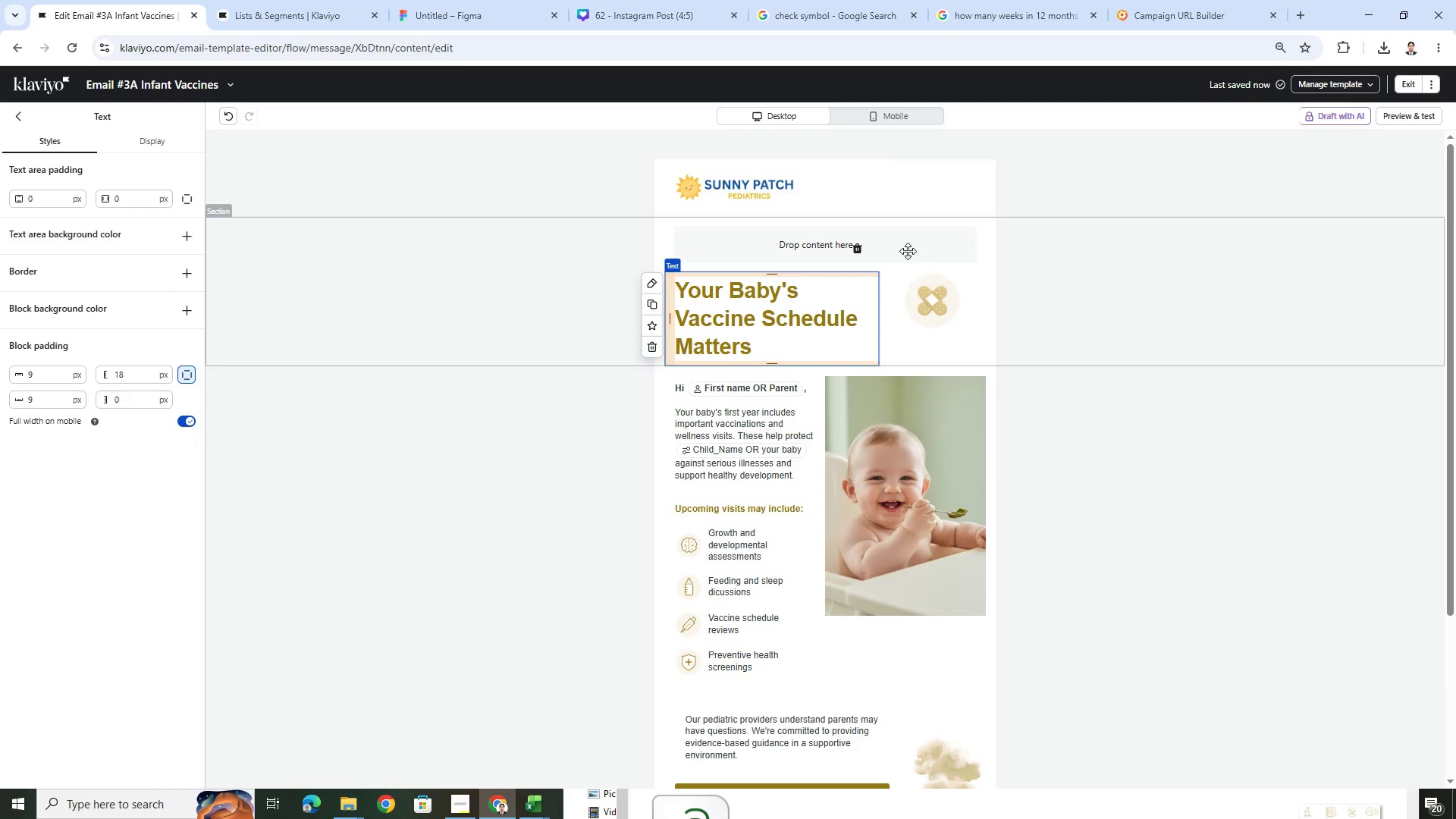 
left_click([908, 251])
 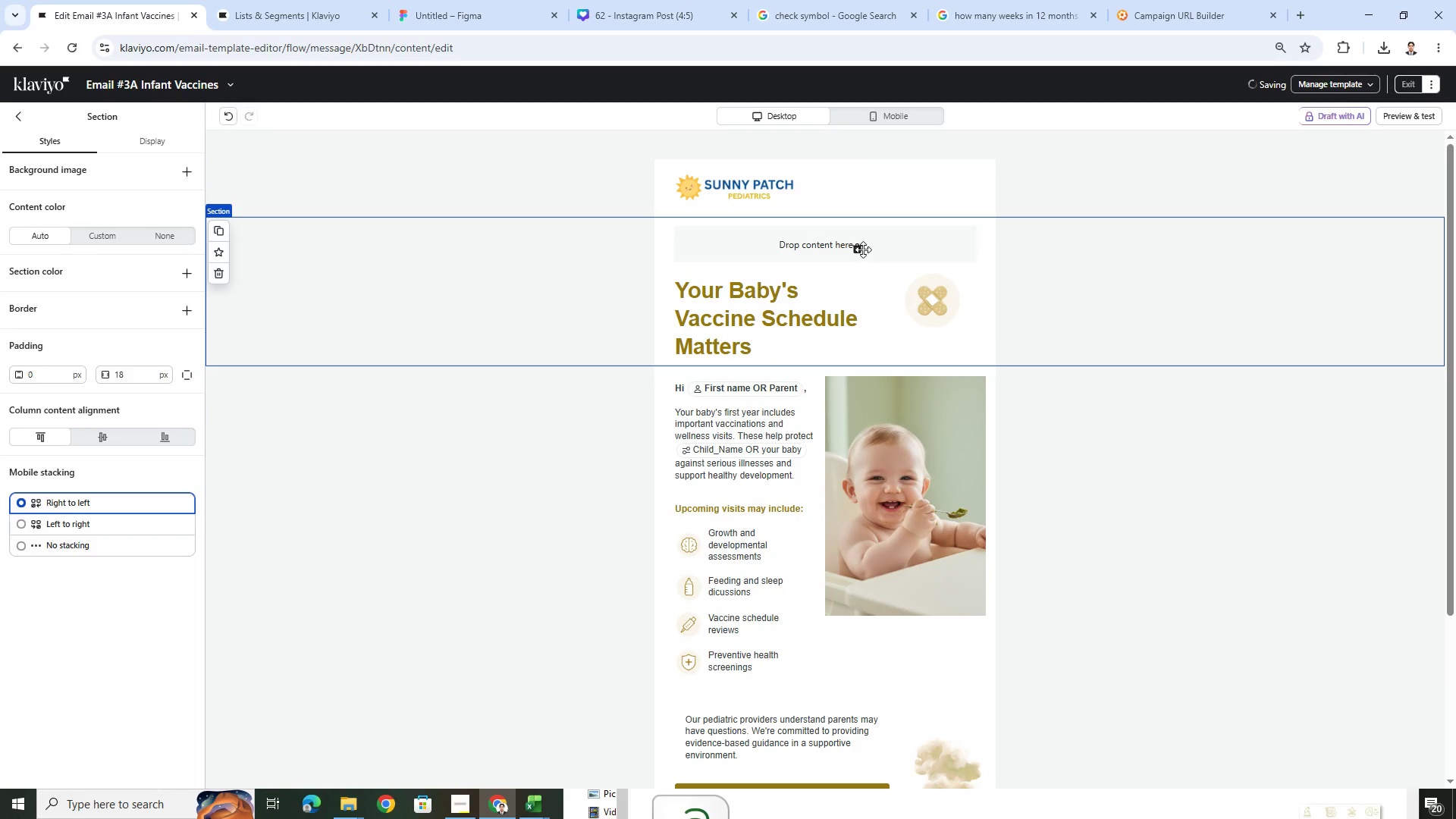 
left_click([858, 249])
 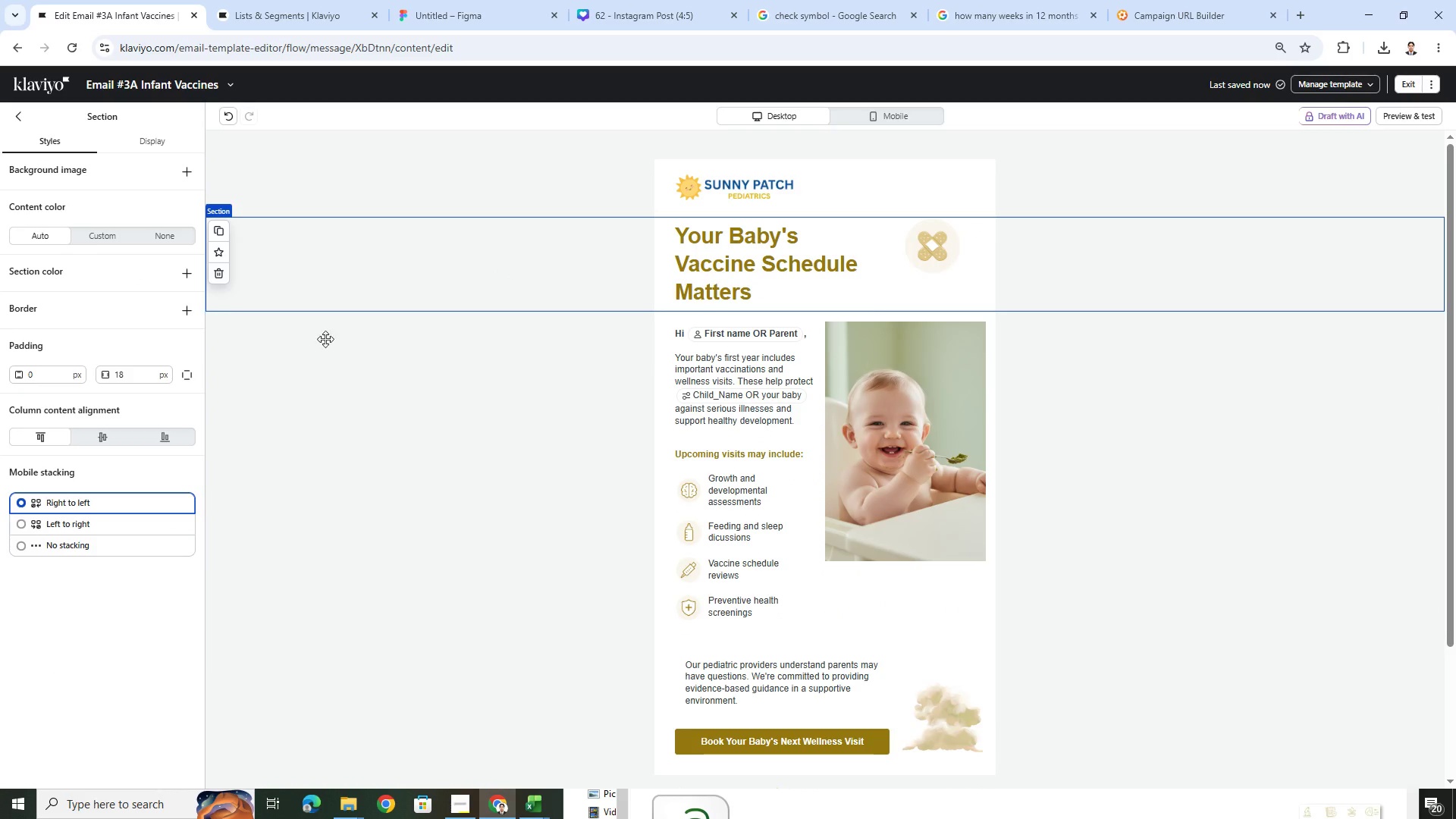 
left_click([105, 431])
 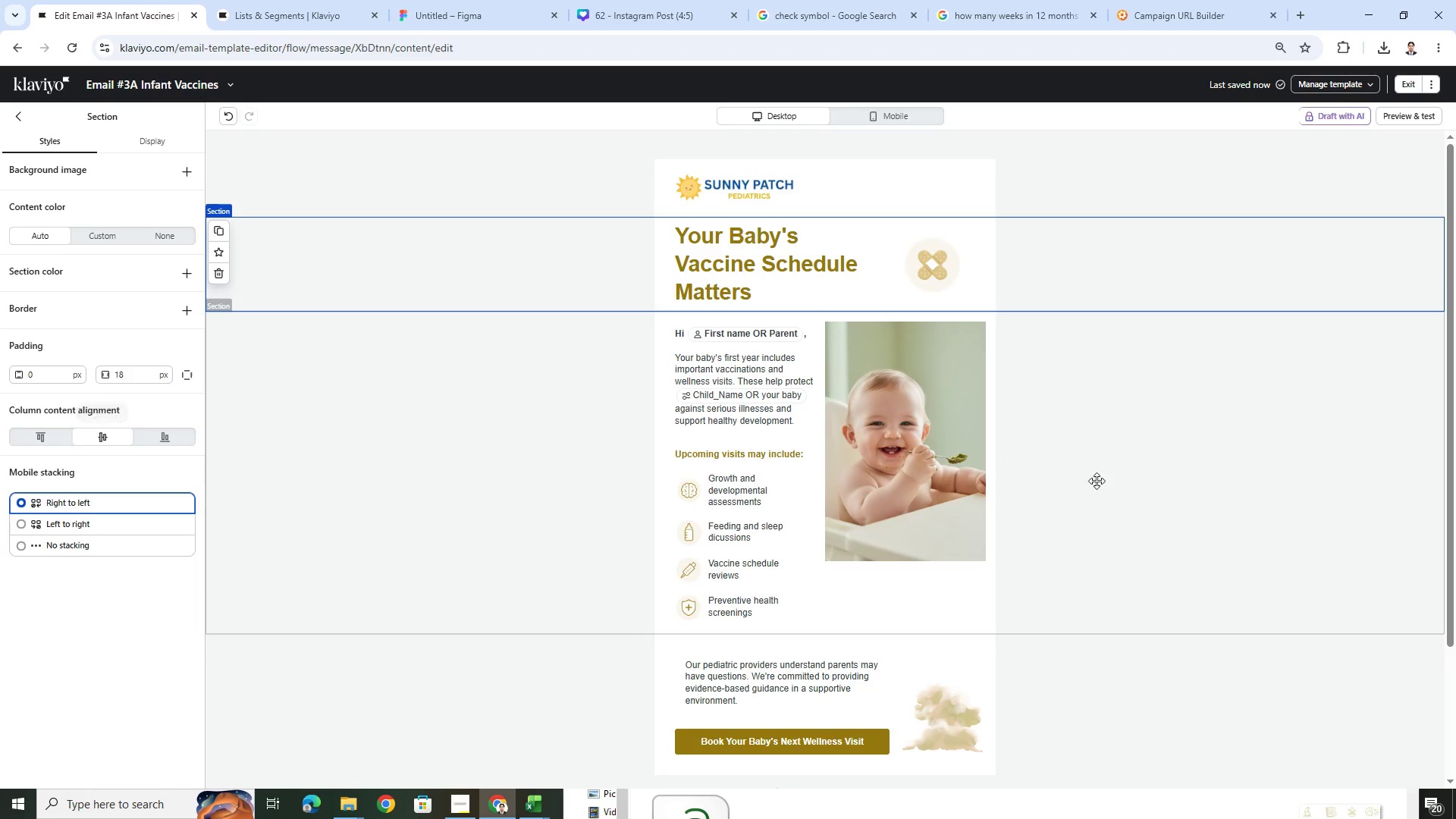 
left_click([1110, 610])
 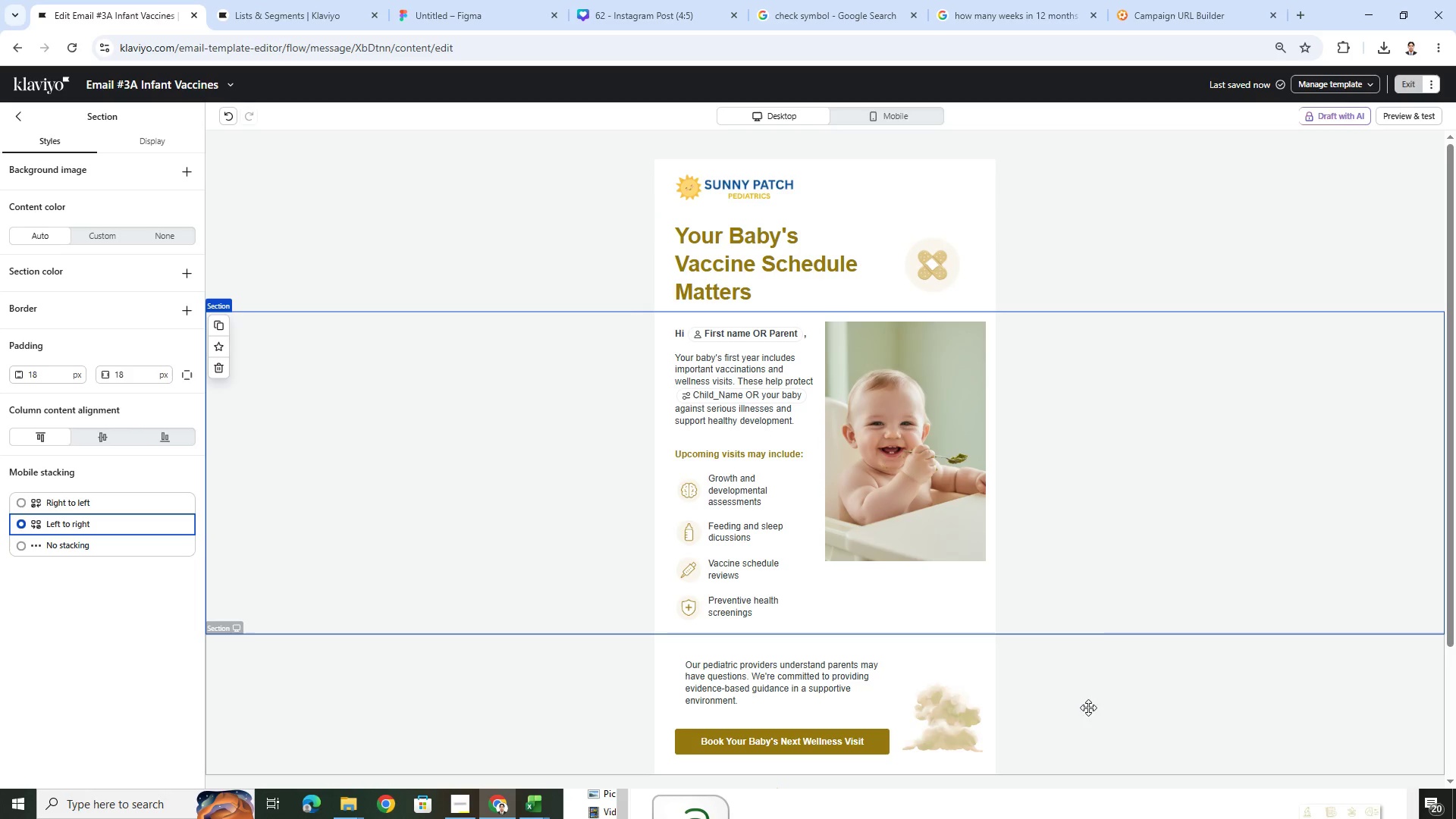 
left_click([1078, 754])
 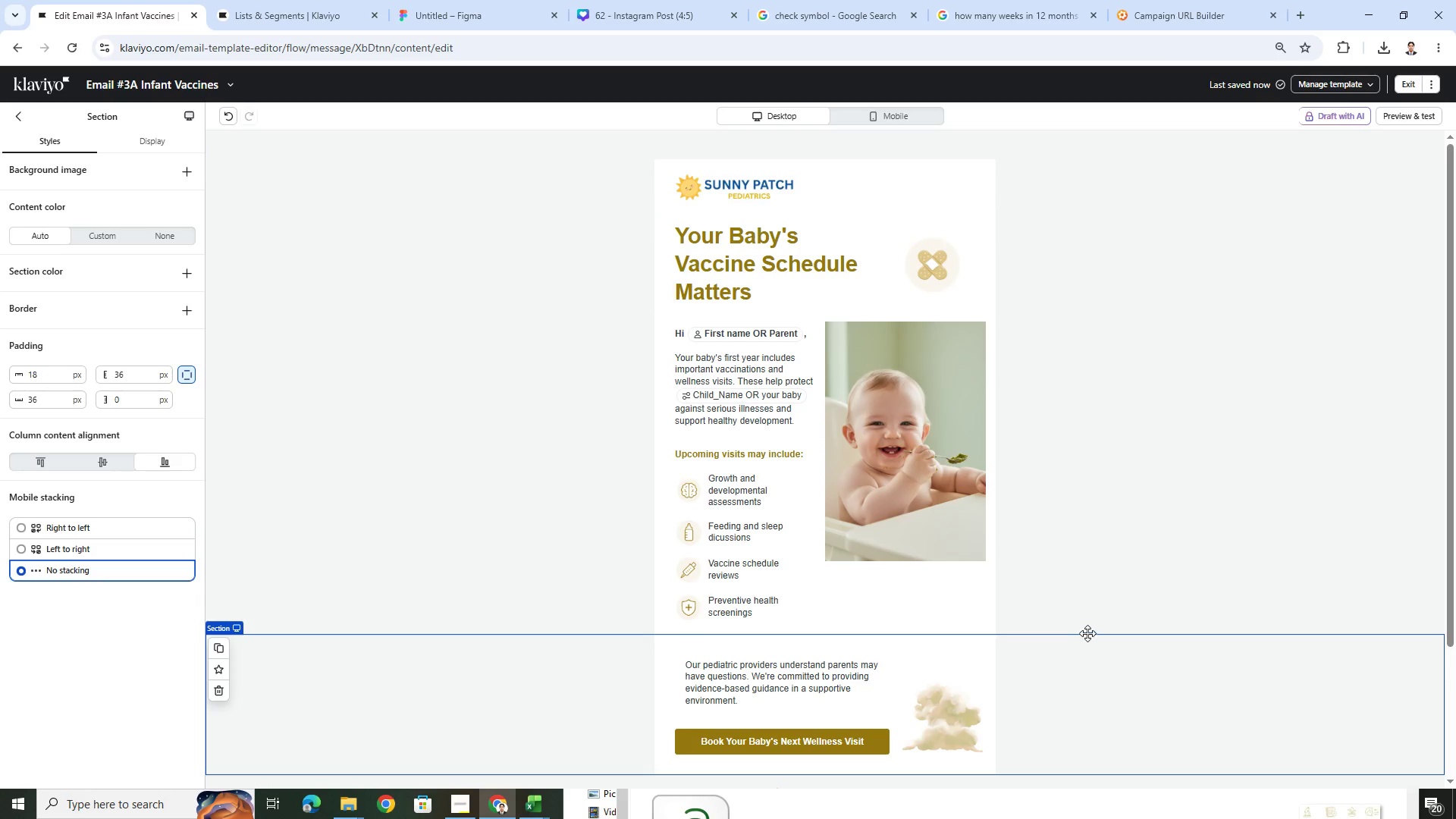 
left_click([949, 271])
 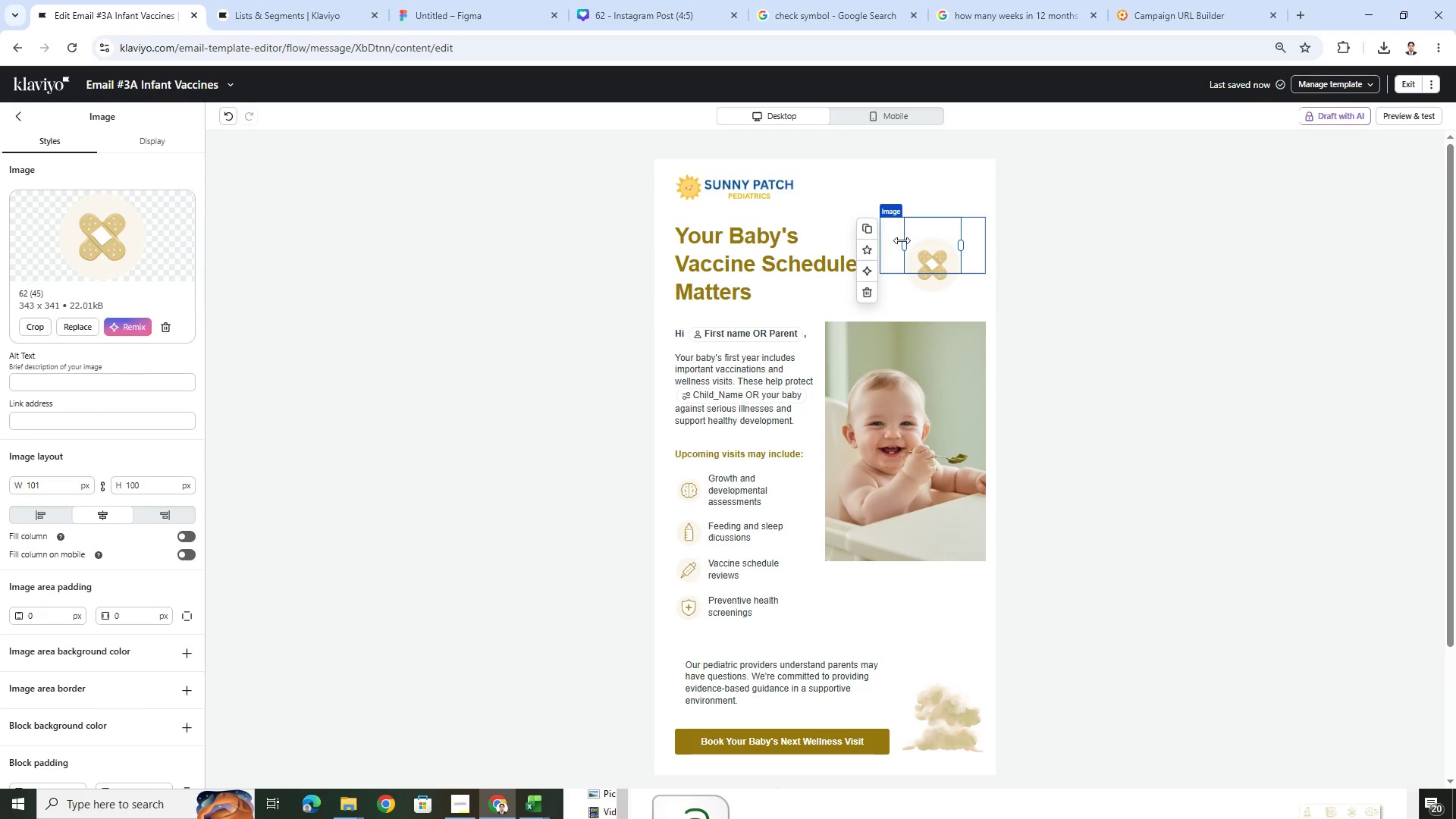 
left_click_drag(start_coordinate=[902, 241], to_coordinate=[887, 242])
 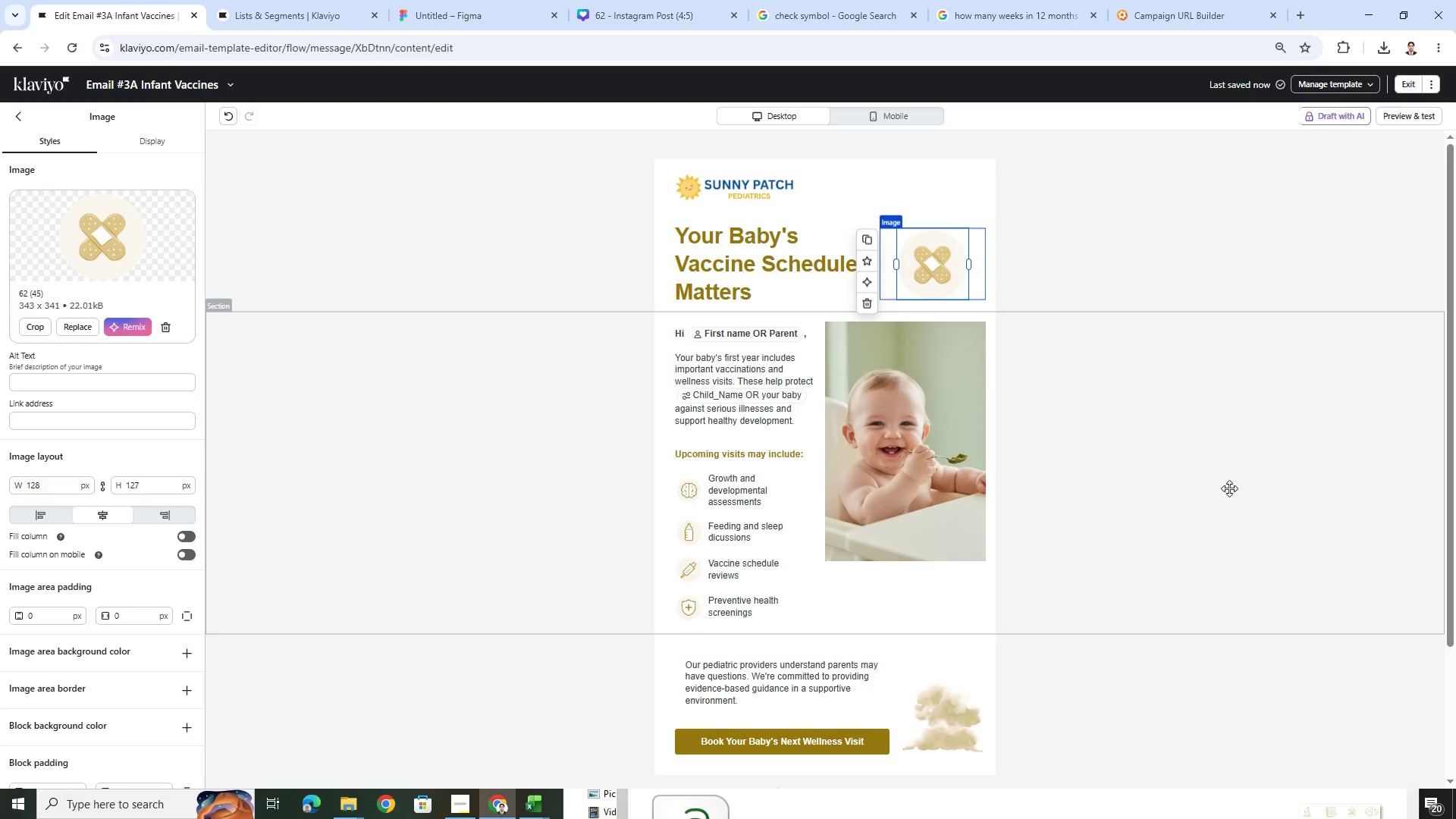 
left_click([1229, 488])
 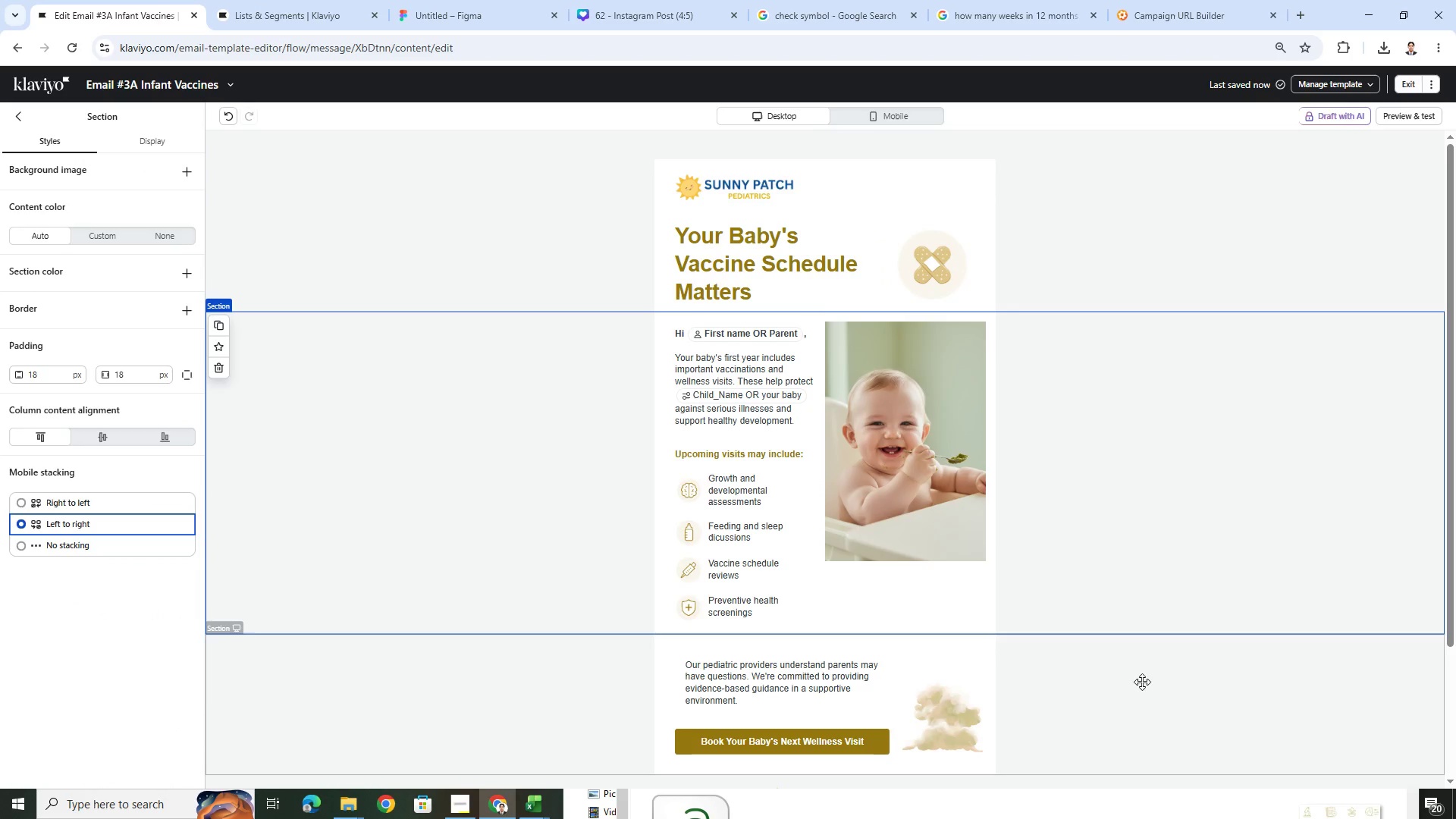 
scroll: coordinate [1142, 693], scroll_direction: down, amount: 4.0
 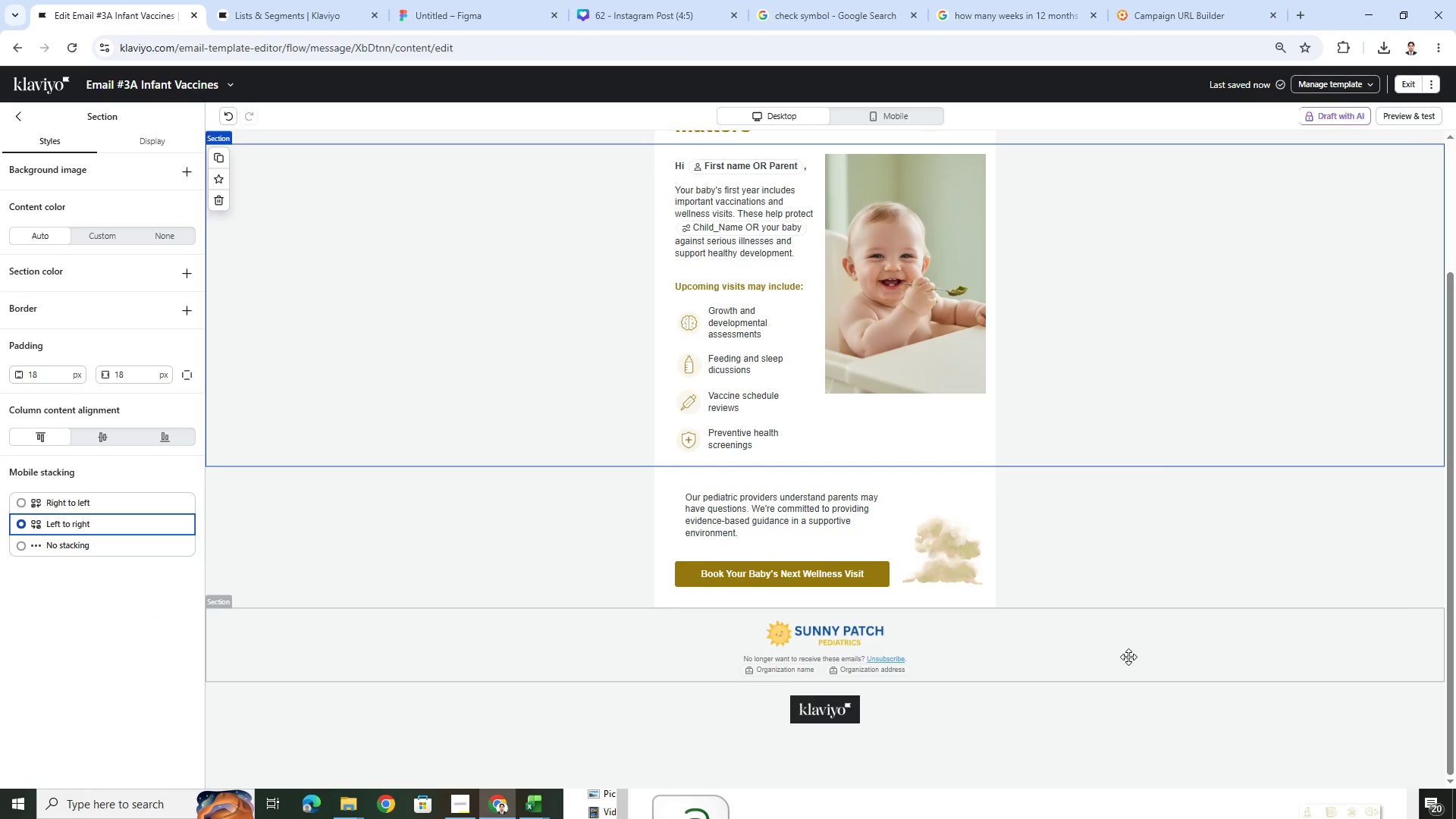 
scroll: coordinate [1128, 656], scroll_direction: up, amount: 3.0
 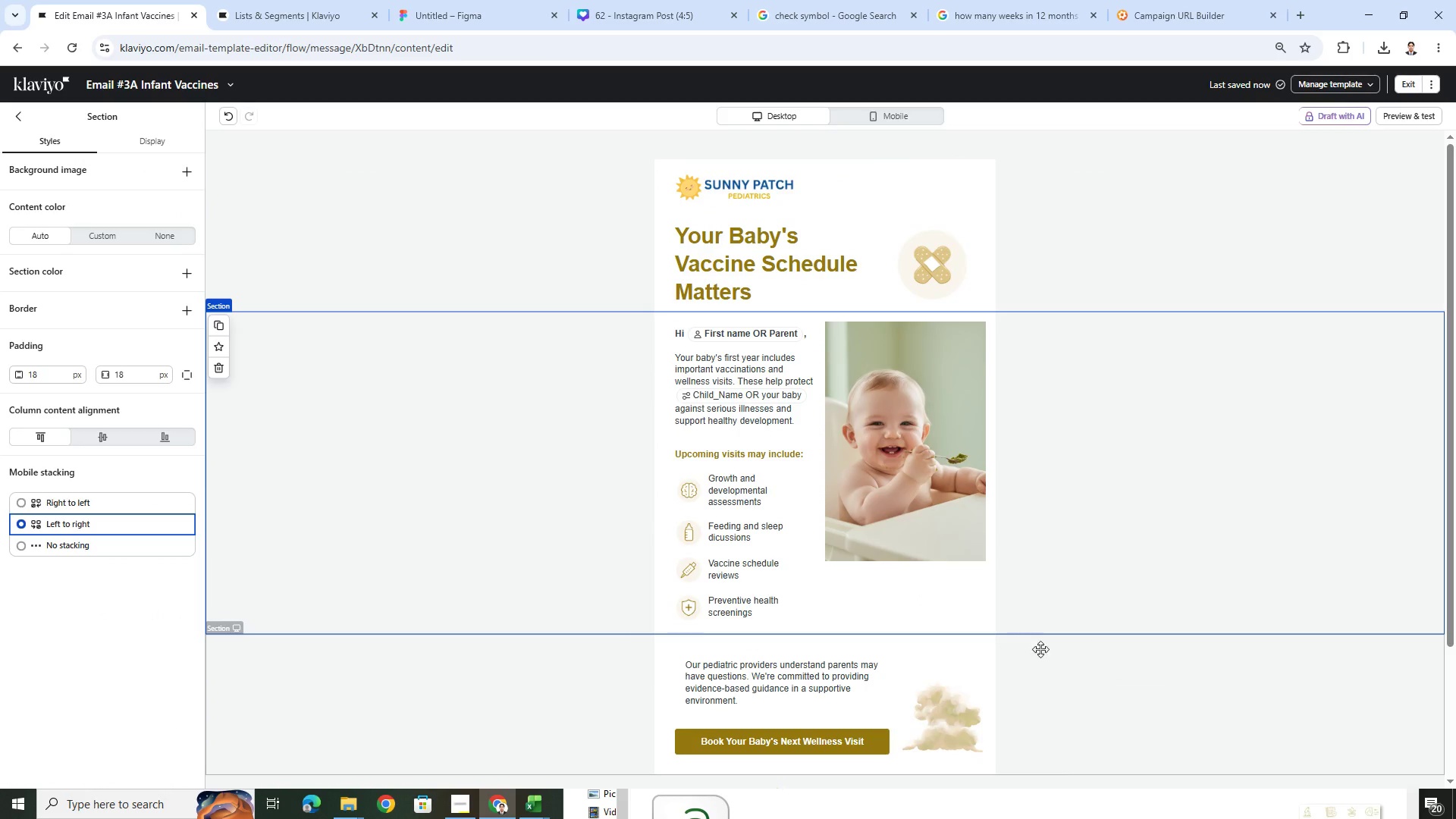 
left_click([964, 712])
 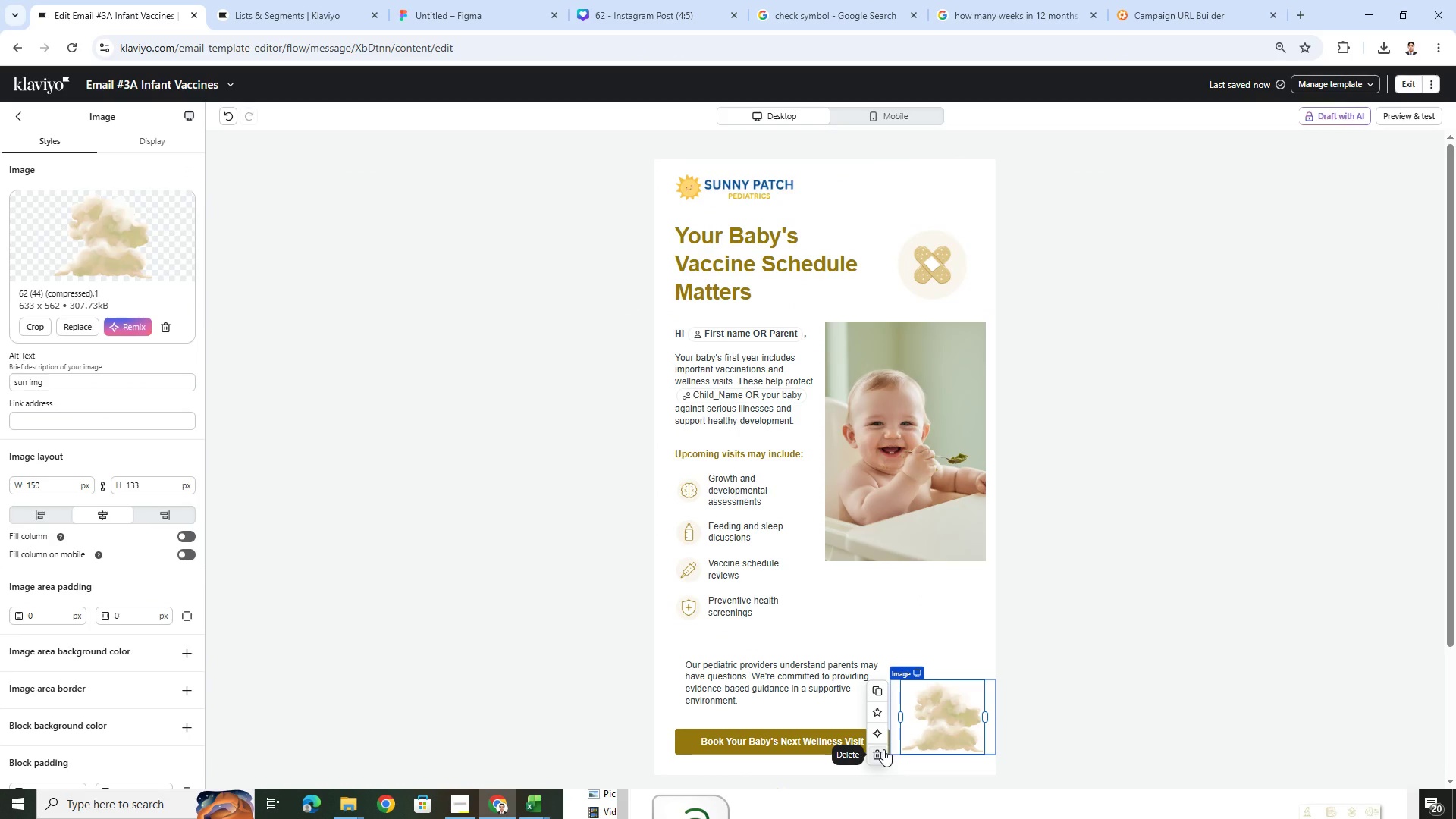 
wait(8.5)
 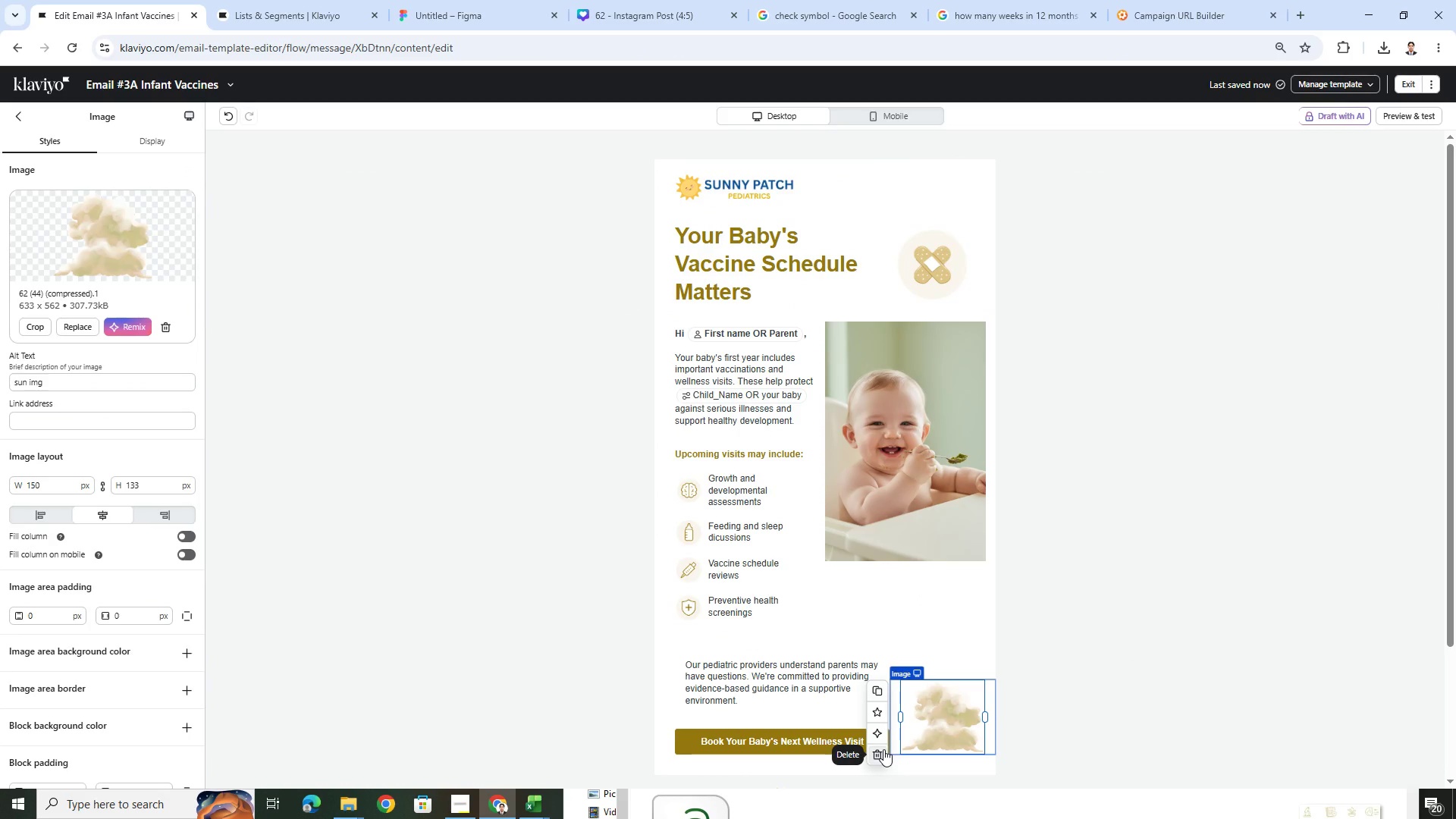 
left_click([1153, 608])
 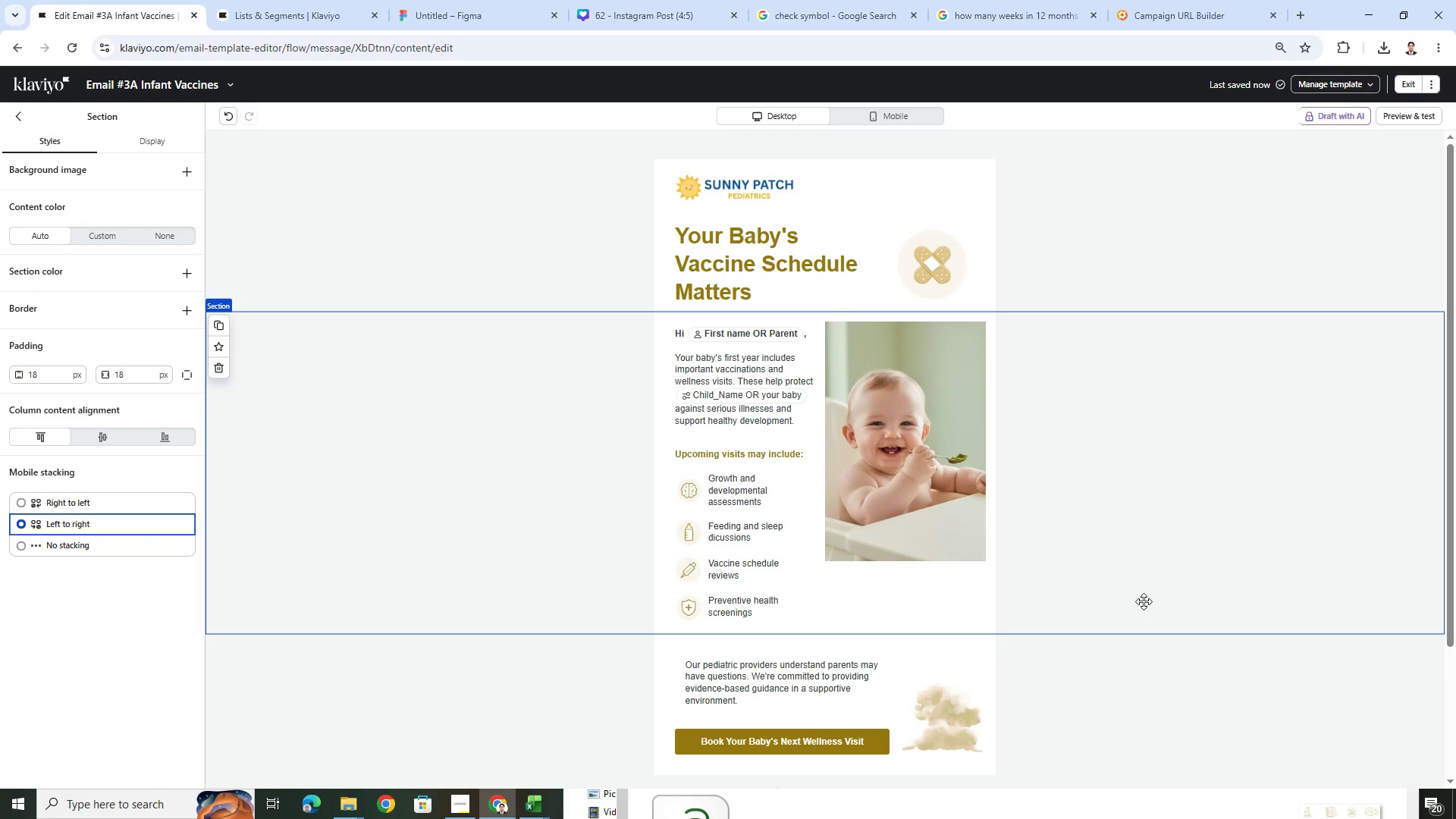 
wait(8.09)
 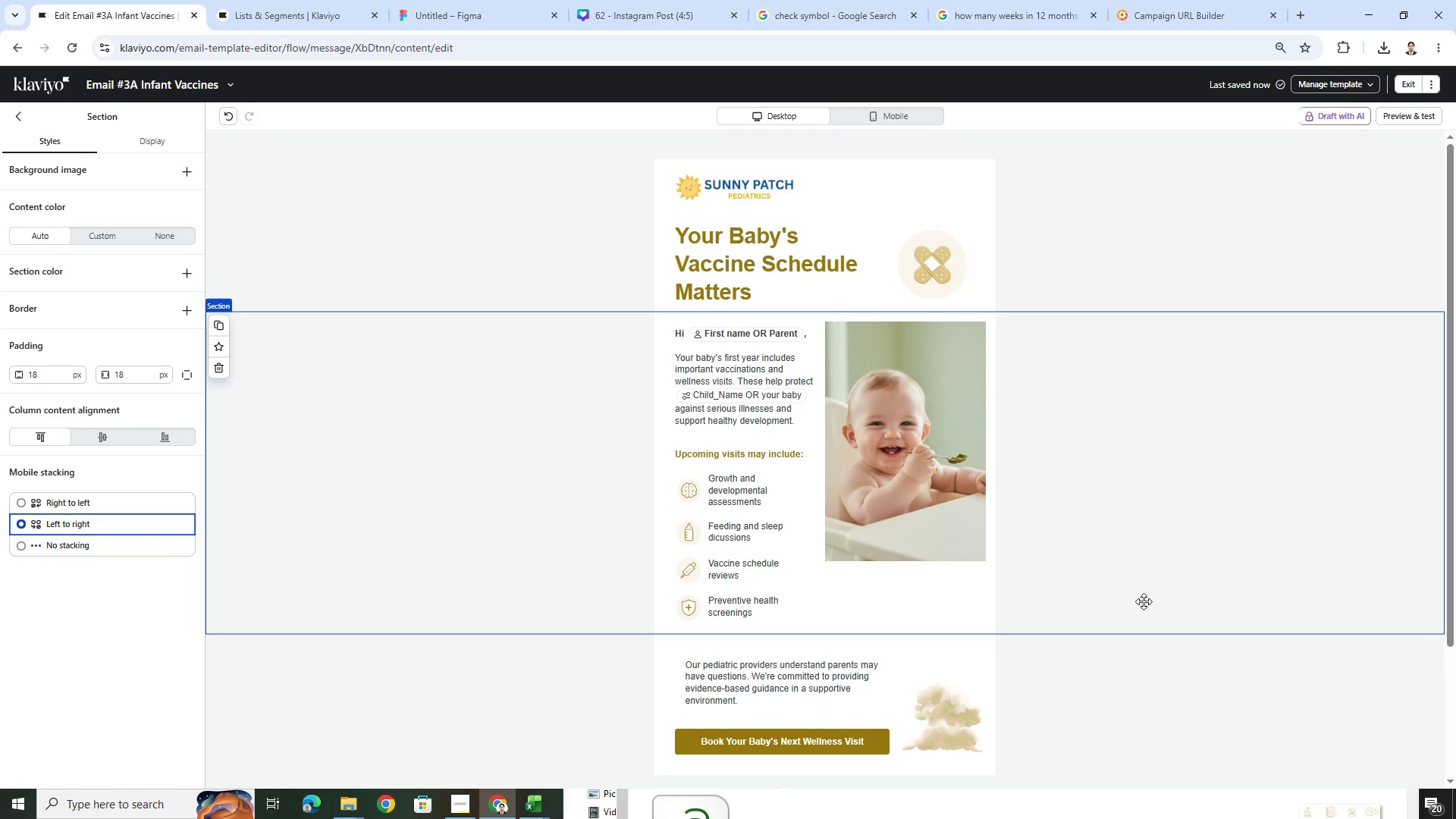 
left_click([960, 433])
 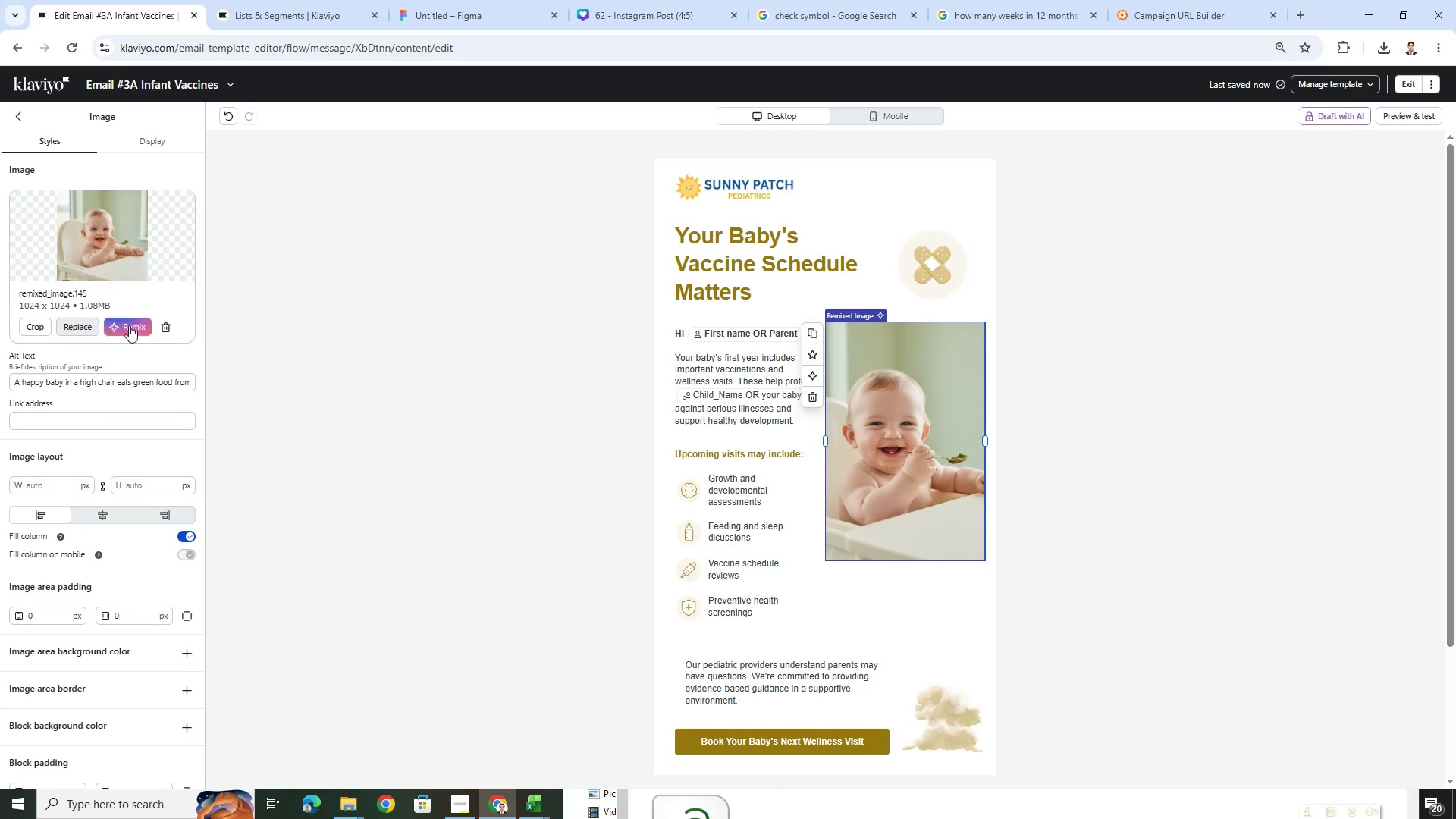 
left_click([167, 327])
 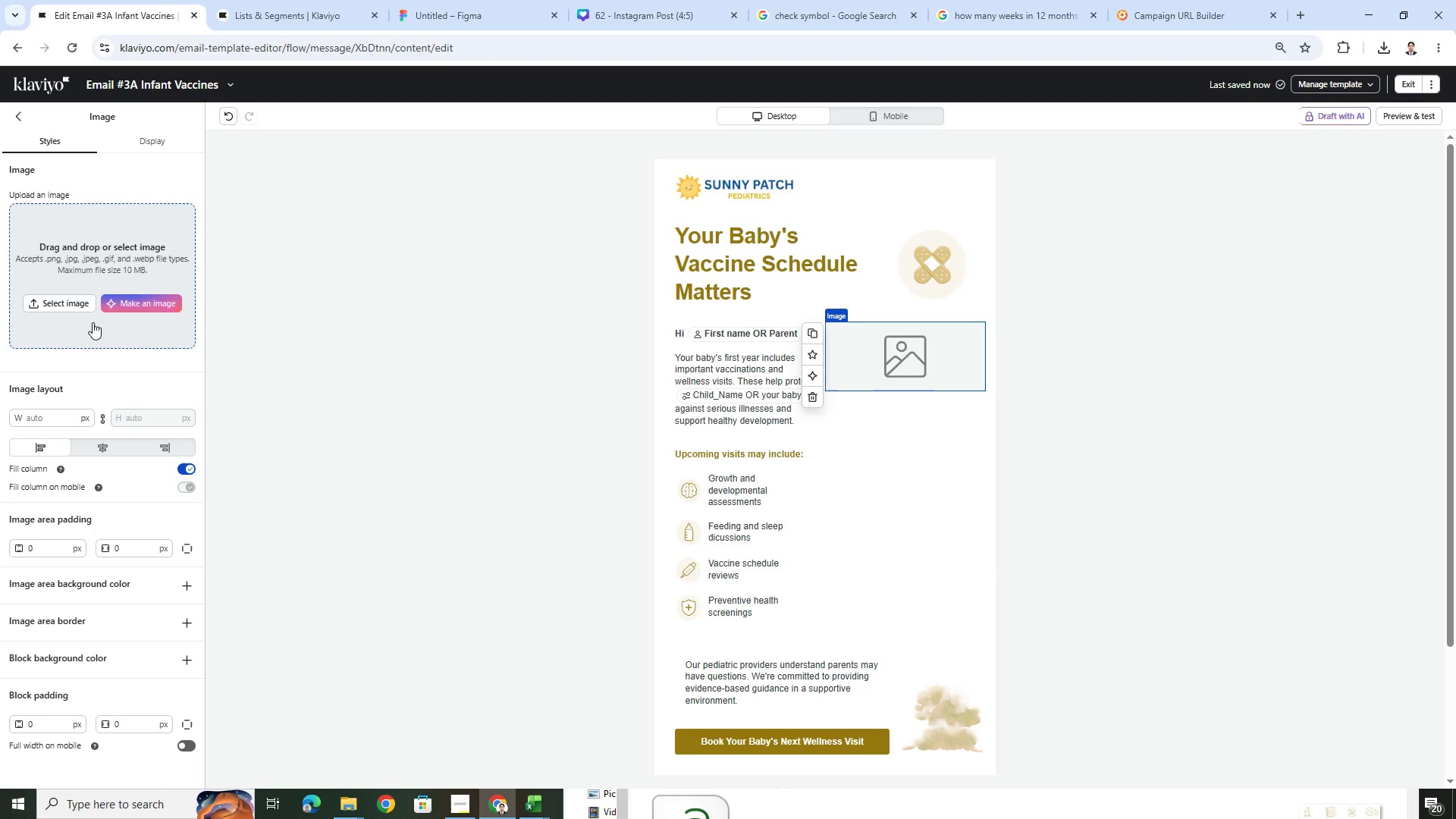 
left_click([149, 303])
 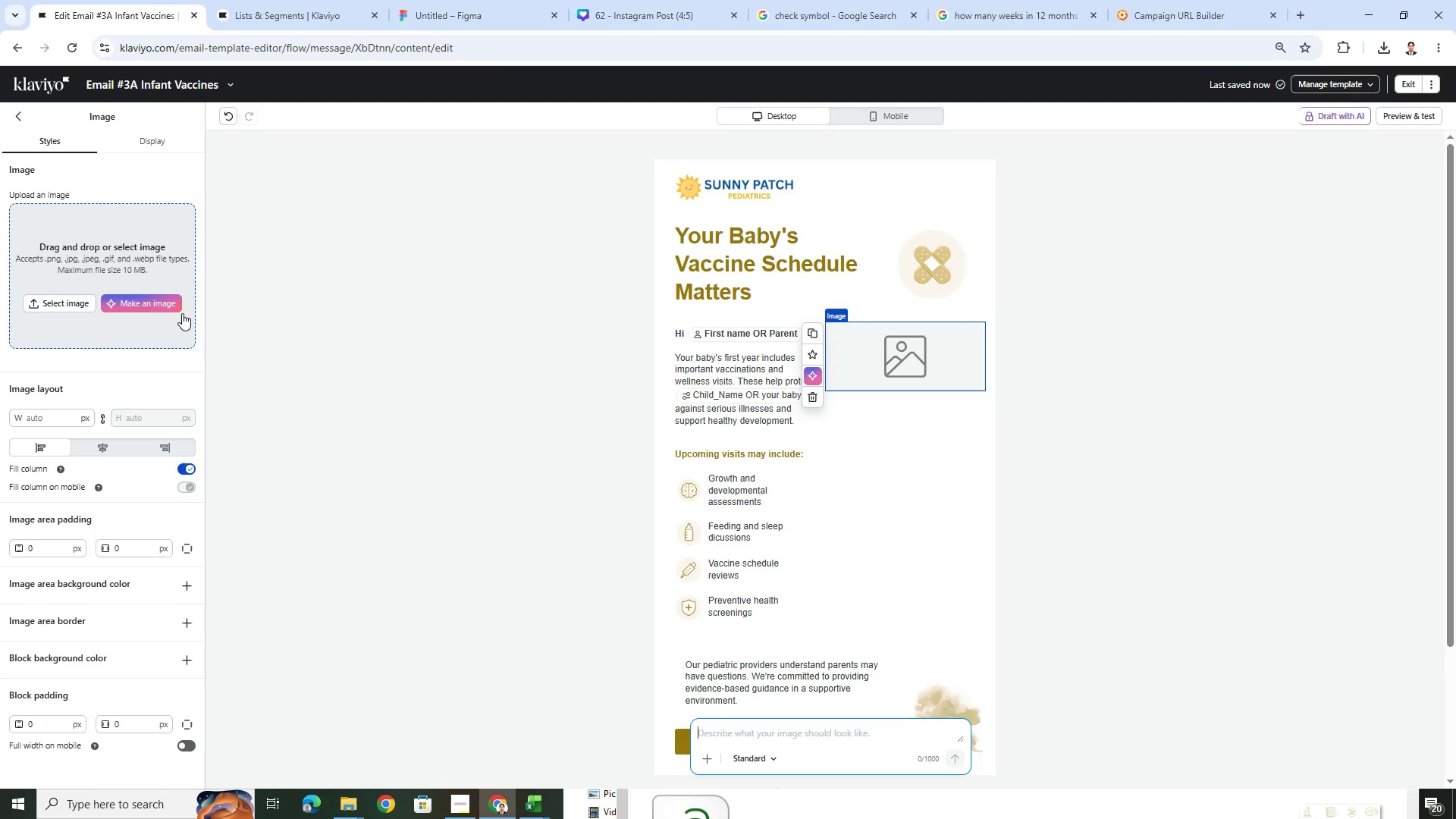 
wait(16.94)
 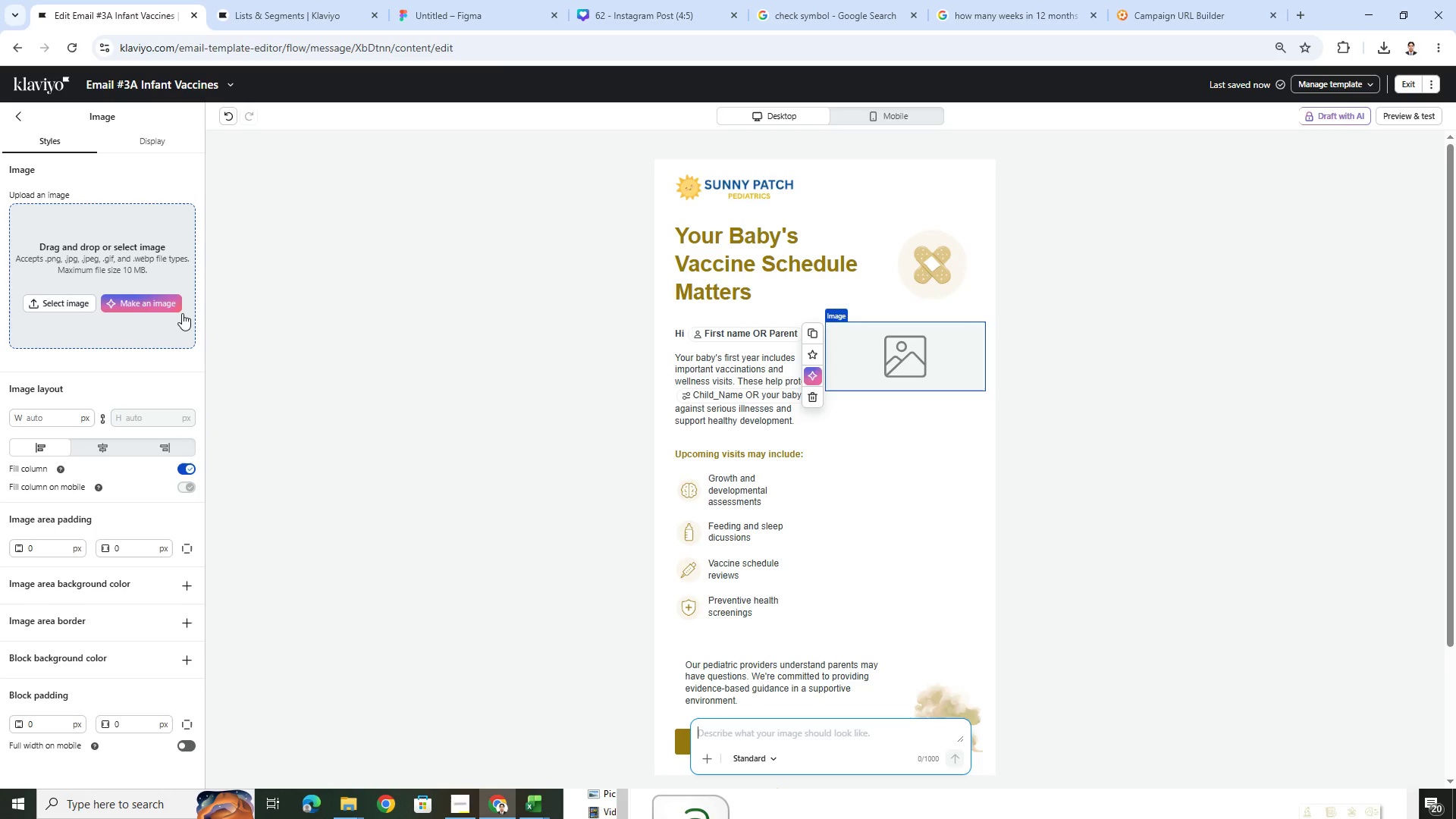 
left_click([772, 731])
 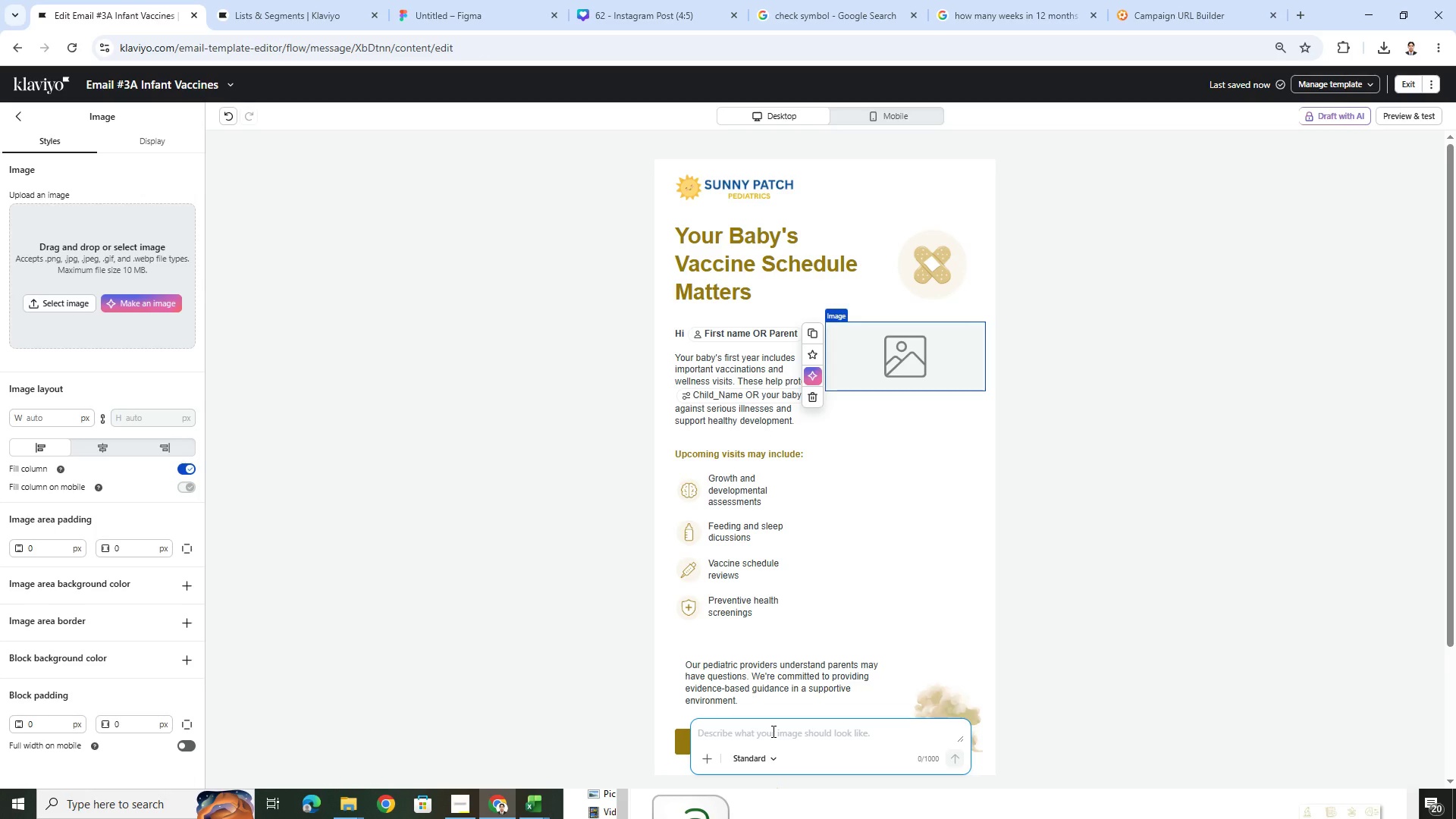 
wait(22.11)
 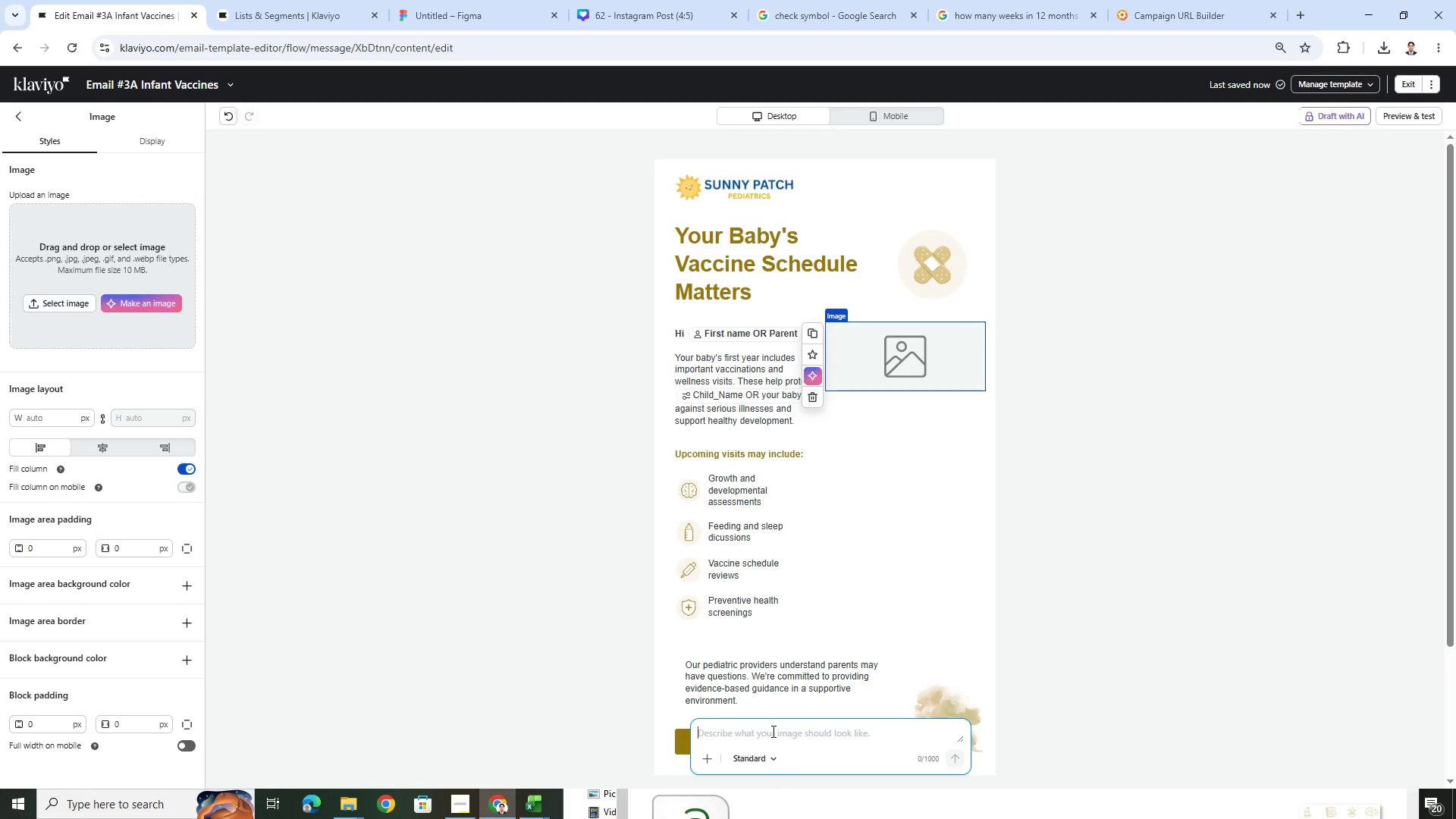 
key(Shift+A)
 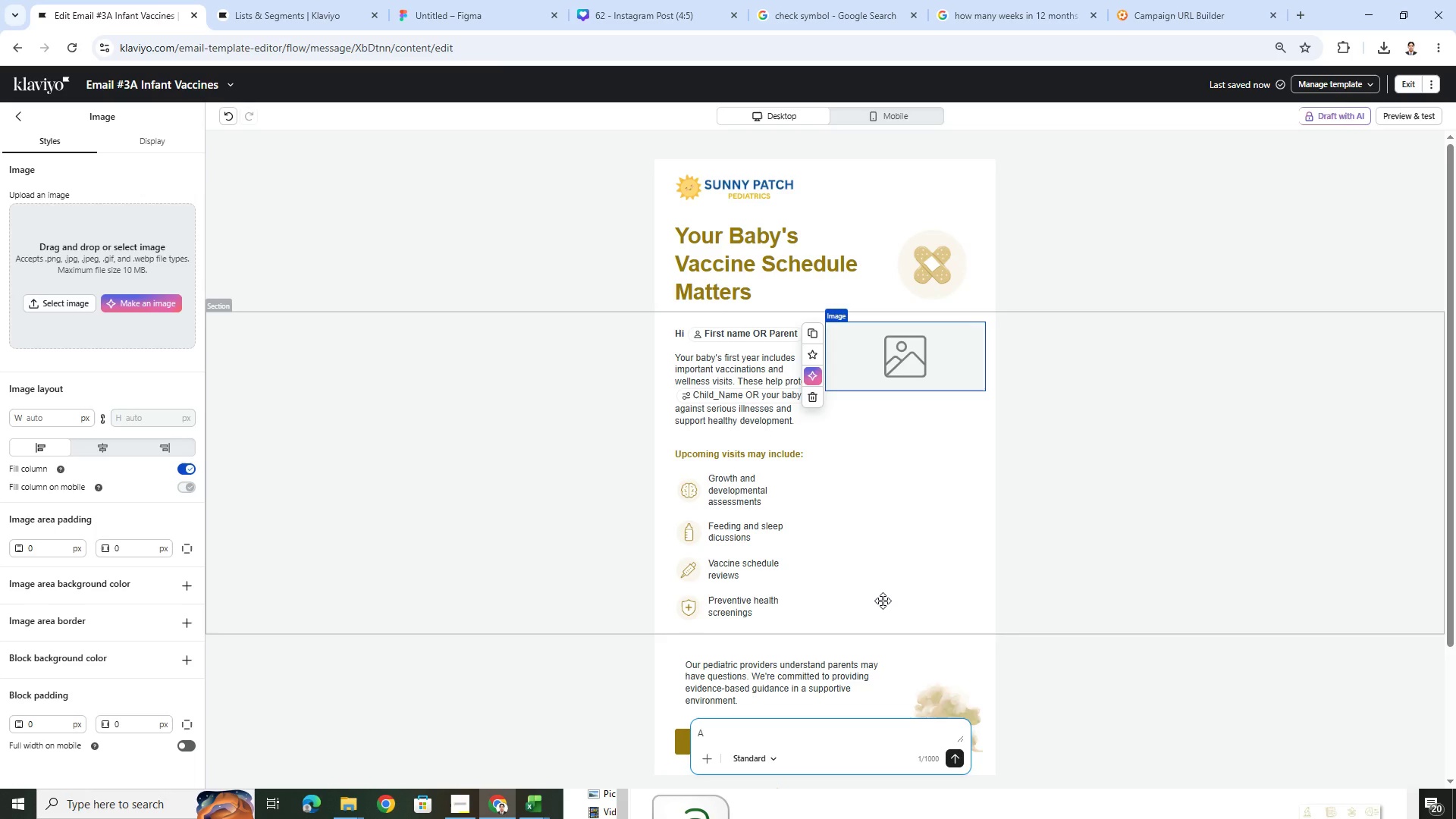 
wait(26.86)
 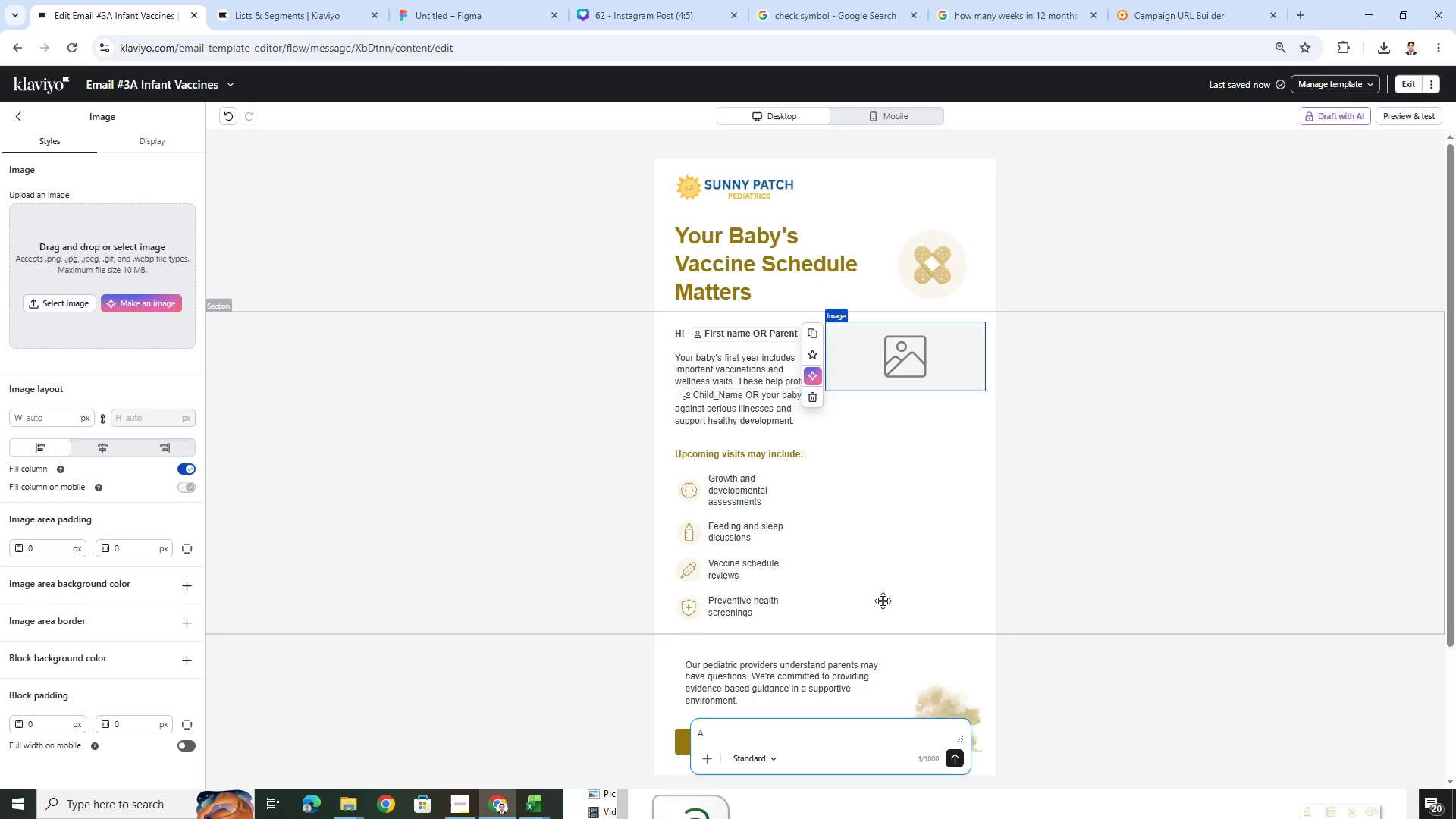 
mouse_move([775, 659])
 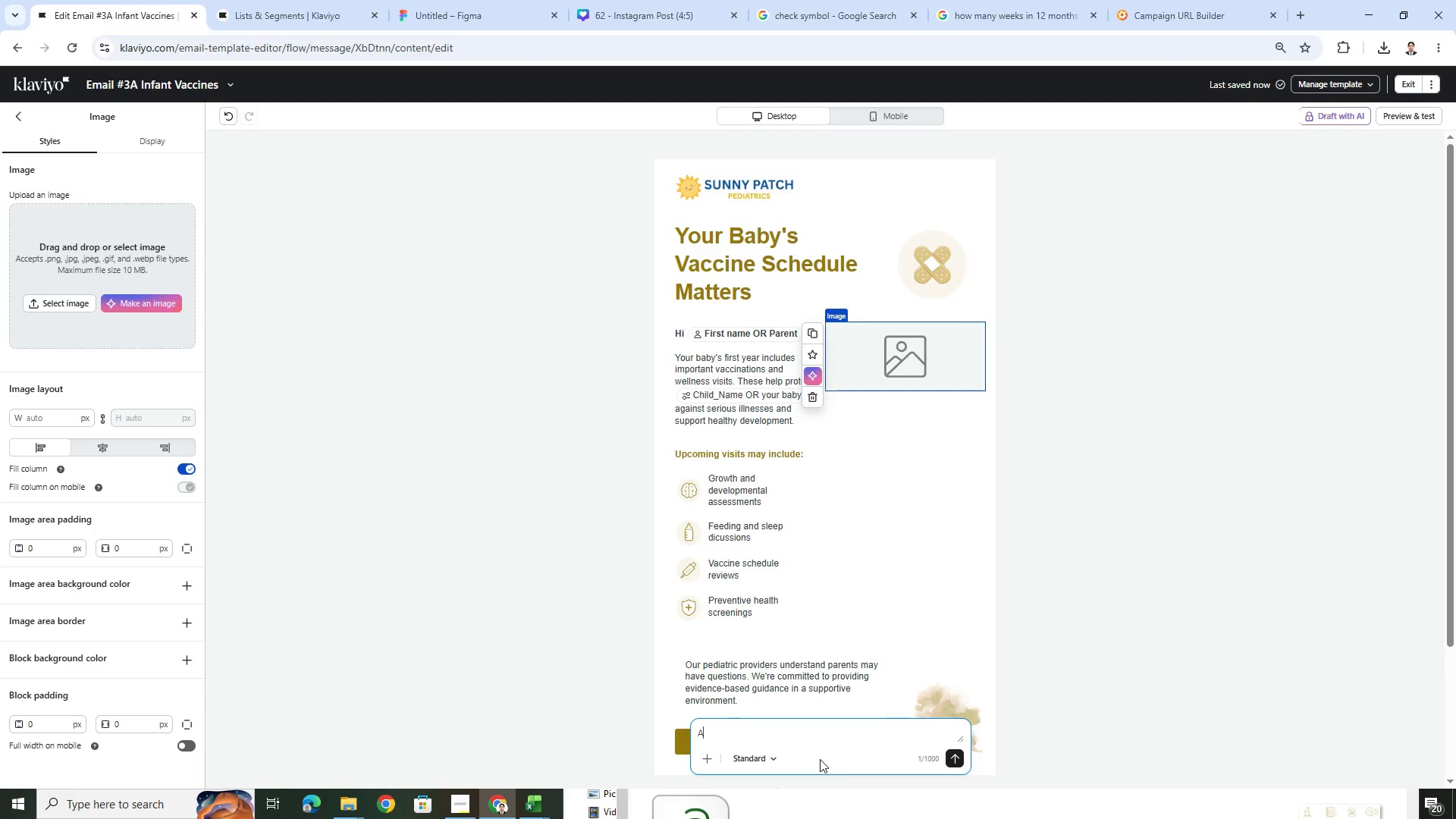 
left_click([803, 729])
 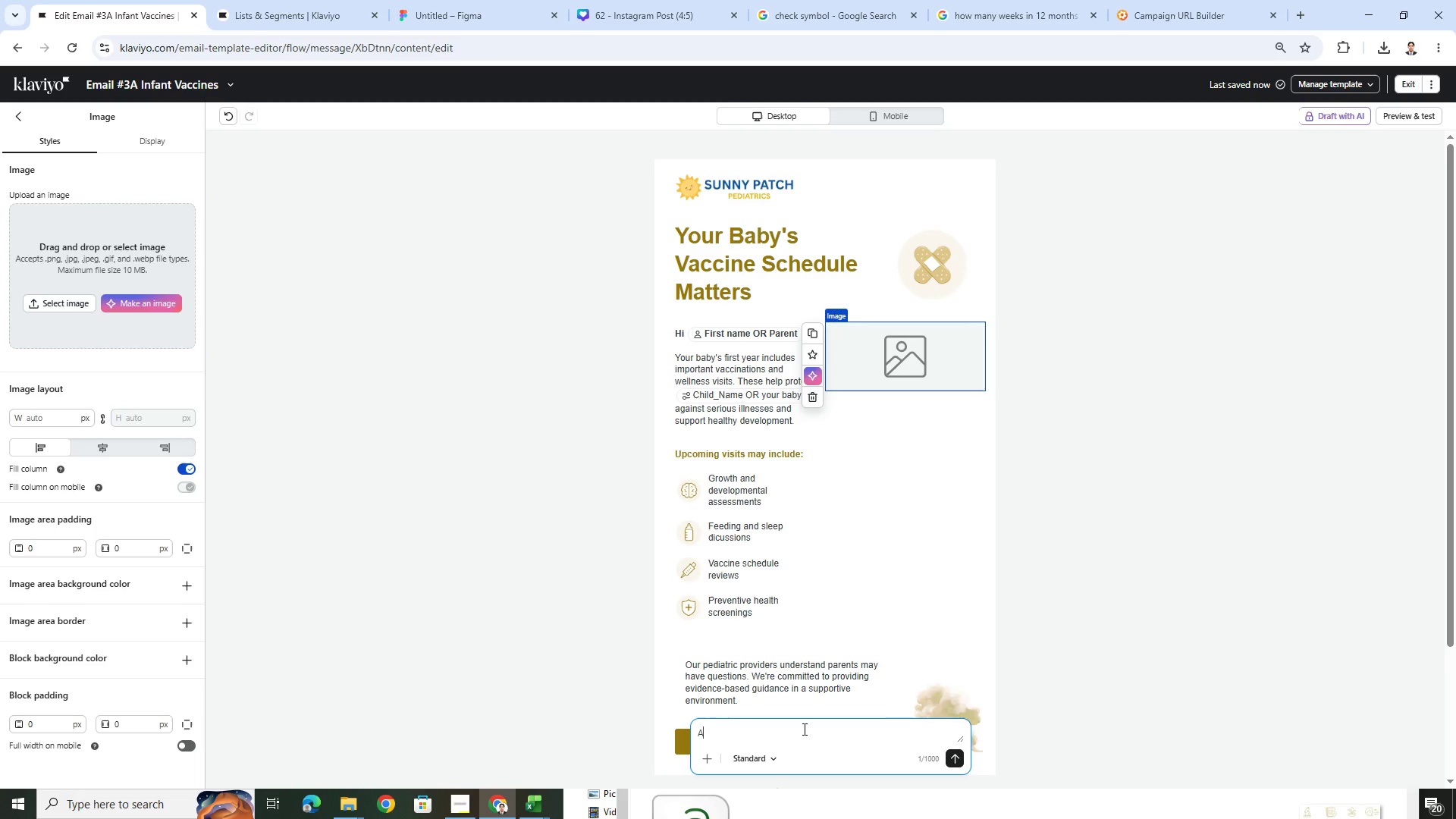 
key(Space)
 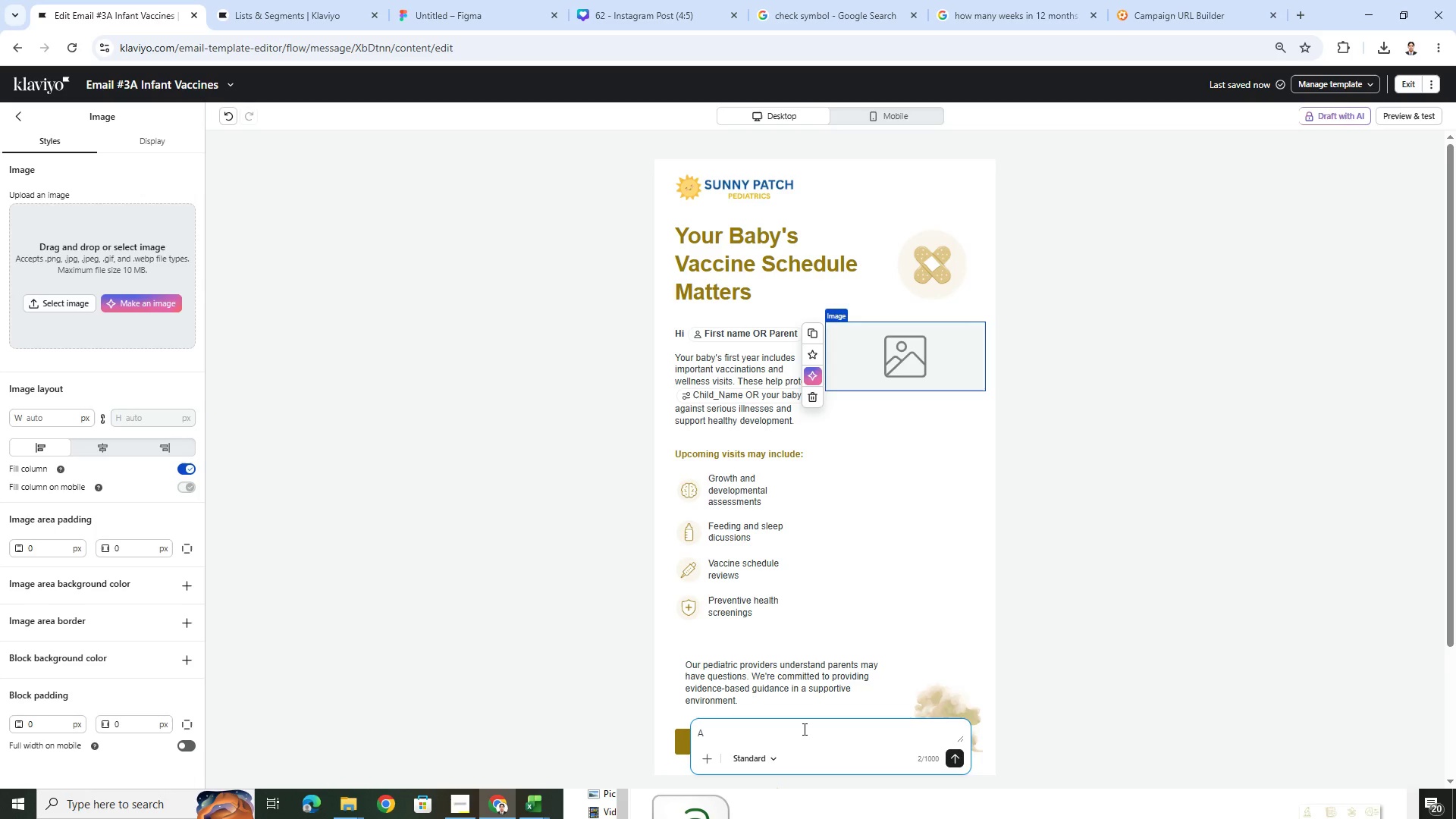 
wait(17.16)
 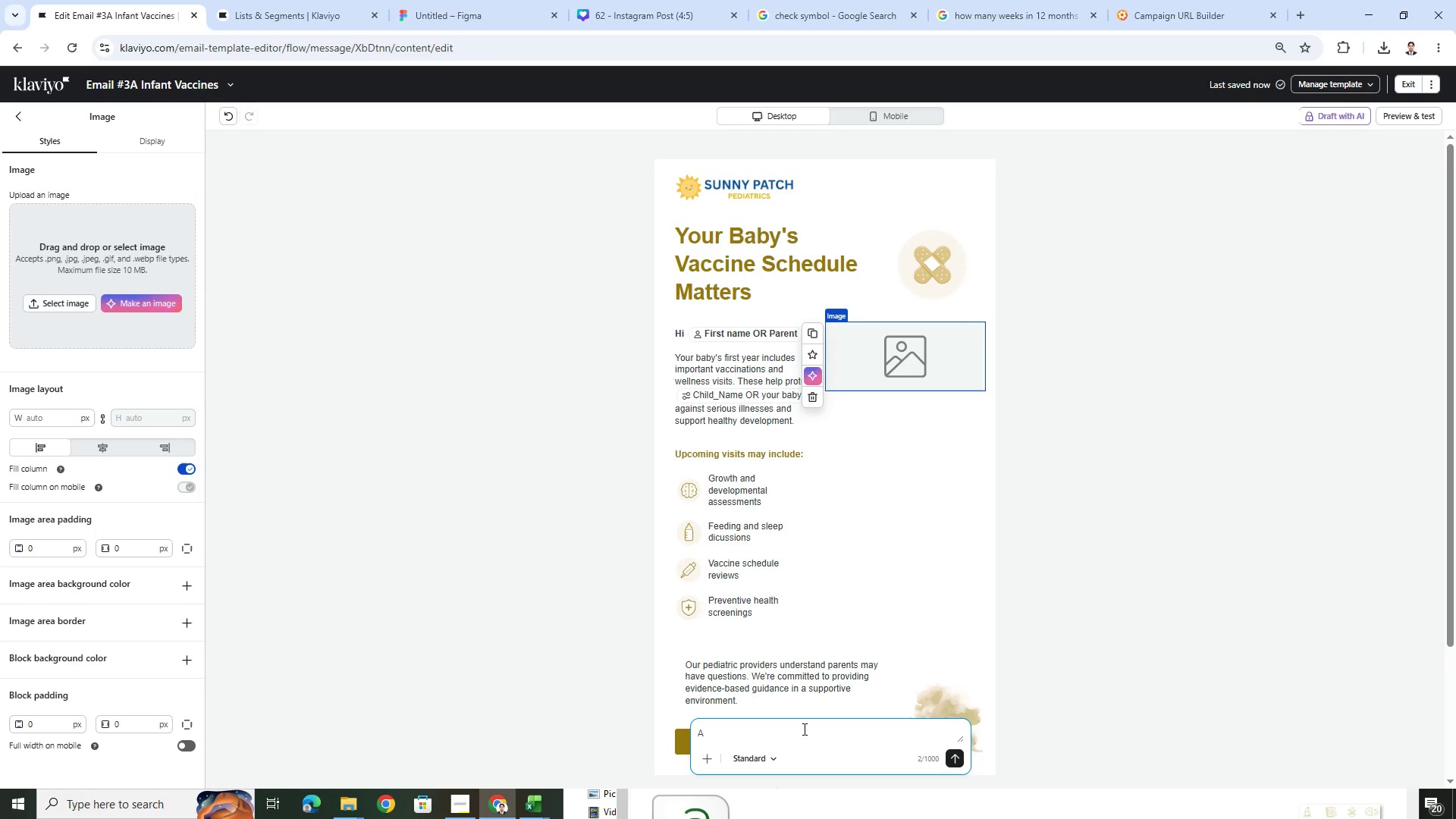 
key(Backspace)
 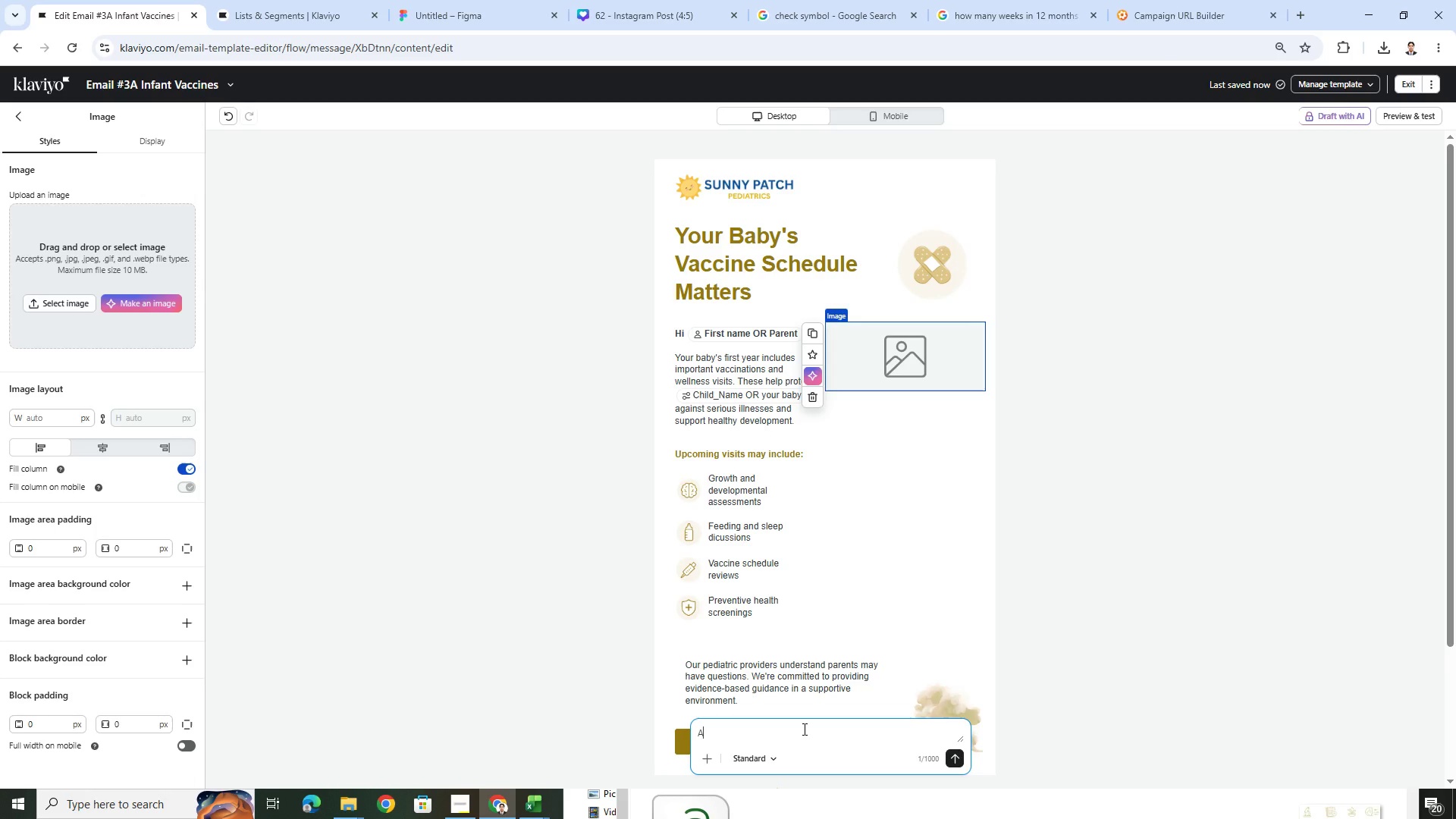 
wait(19.92)
 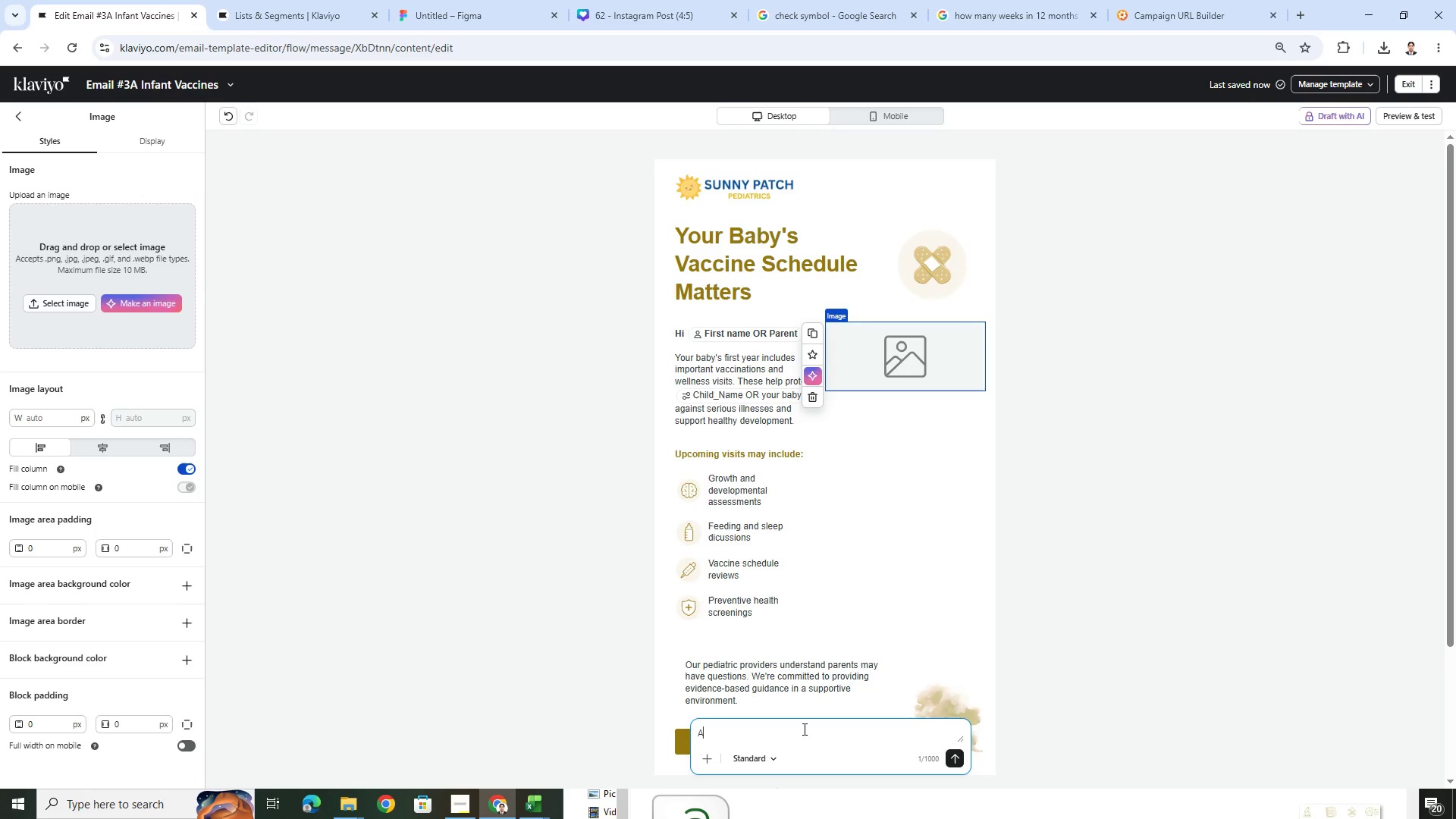 
type( caring mother holding her smiling infant during a pediatric wellness visit, bright clinic environment, comforting )
 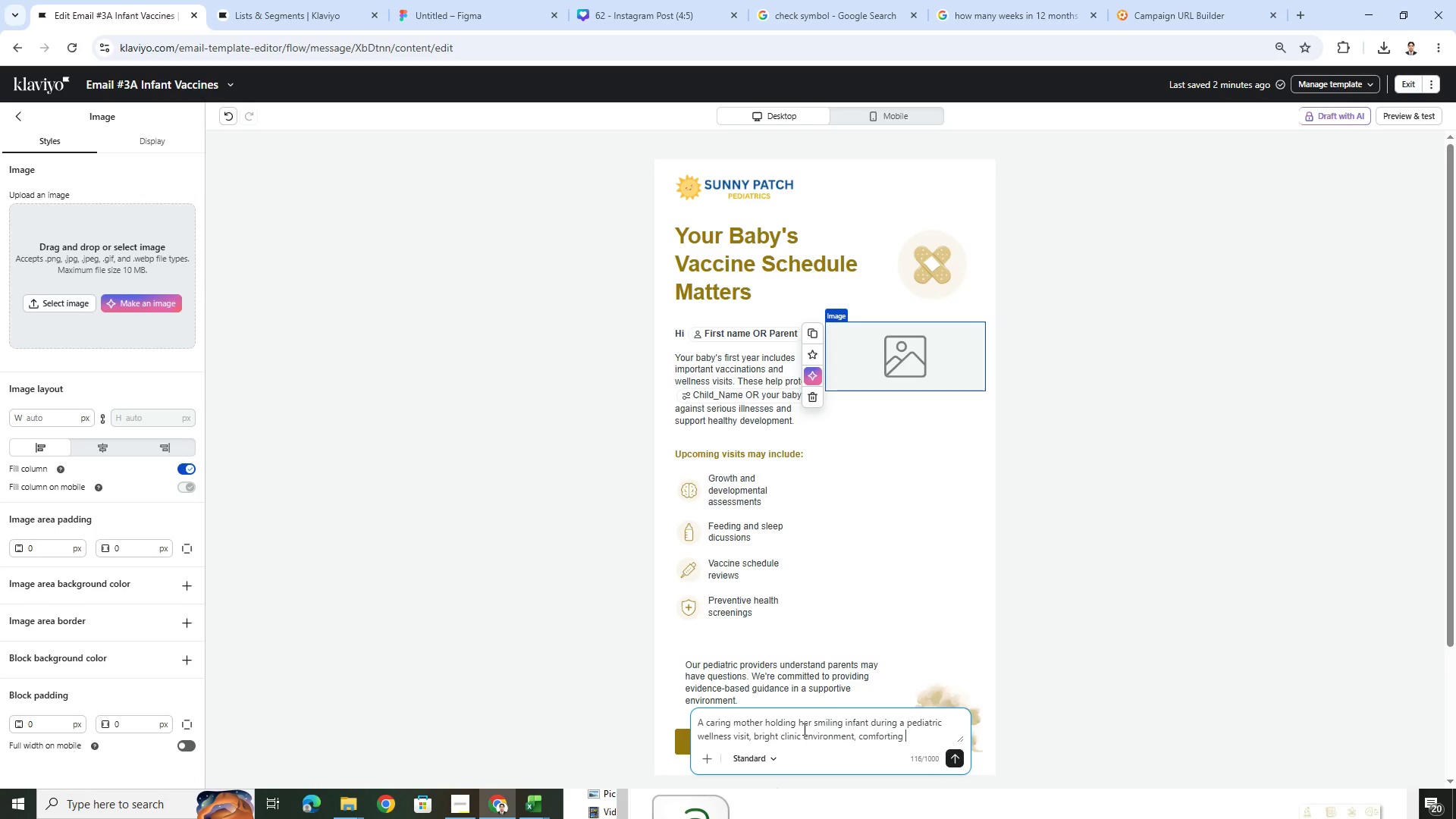 
type(pediatric healthcare scene, )
 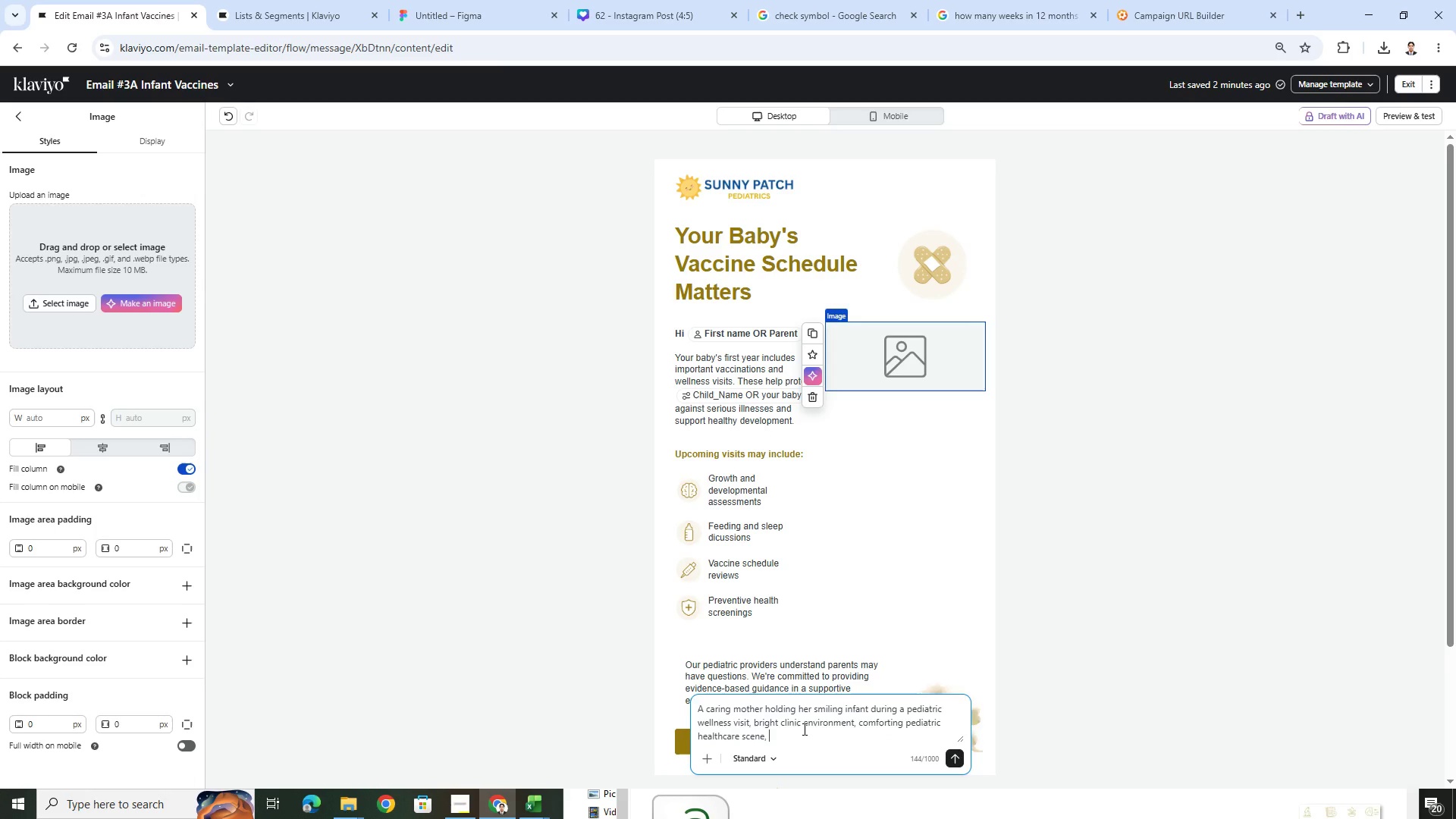 
wait(7.42)
 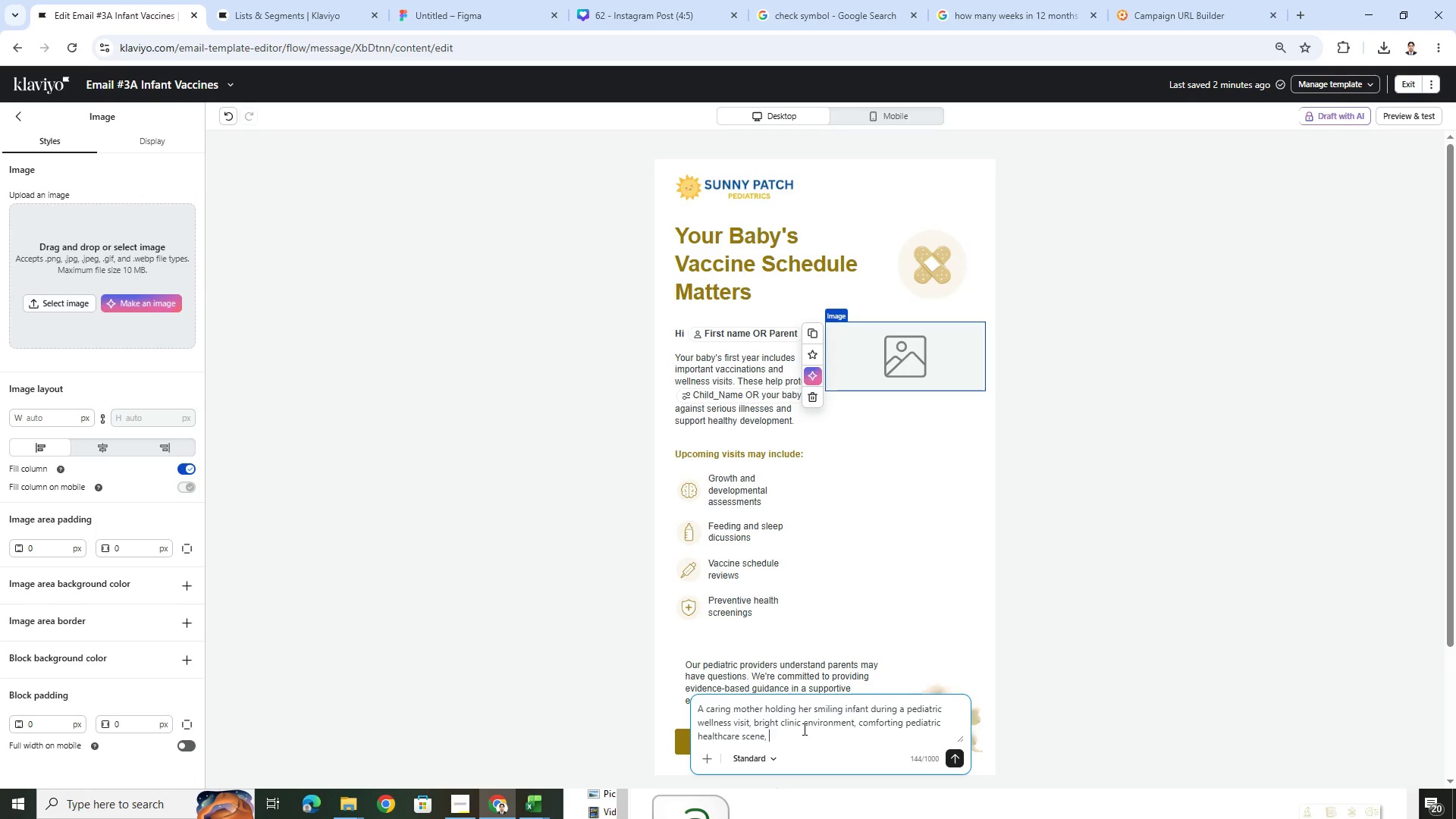 
type(soft pastel tones, )
 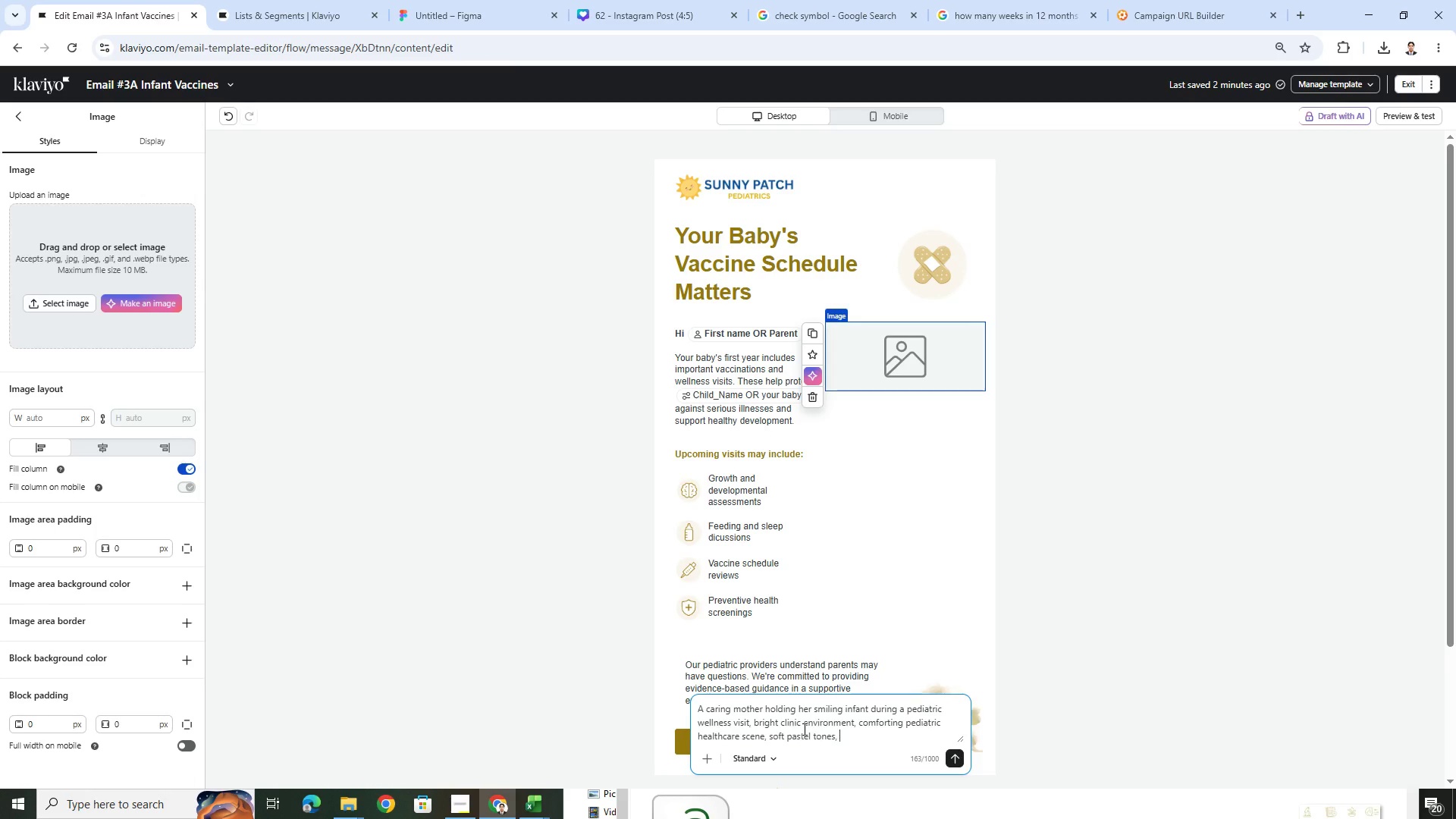 
type(modern medical branding style, clean composition,)
key(Backspace)
 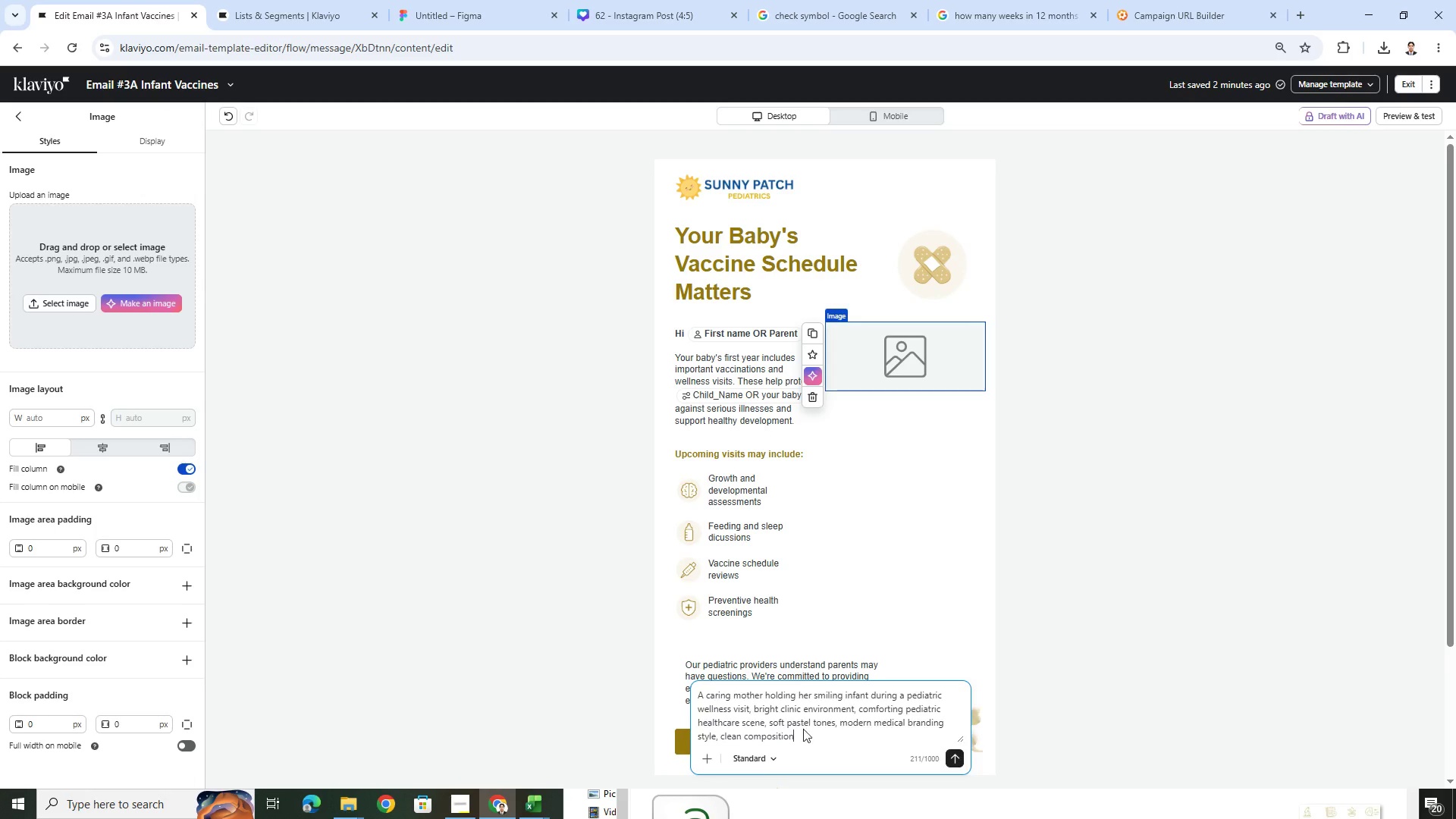 
key(Enter)
 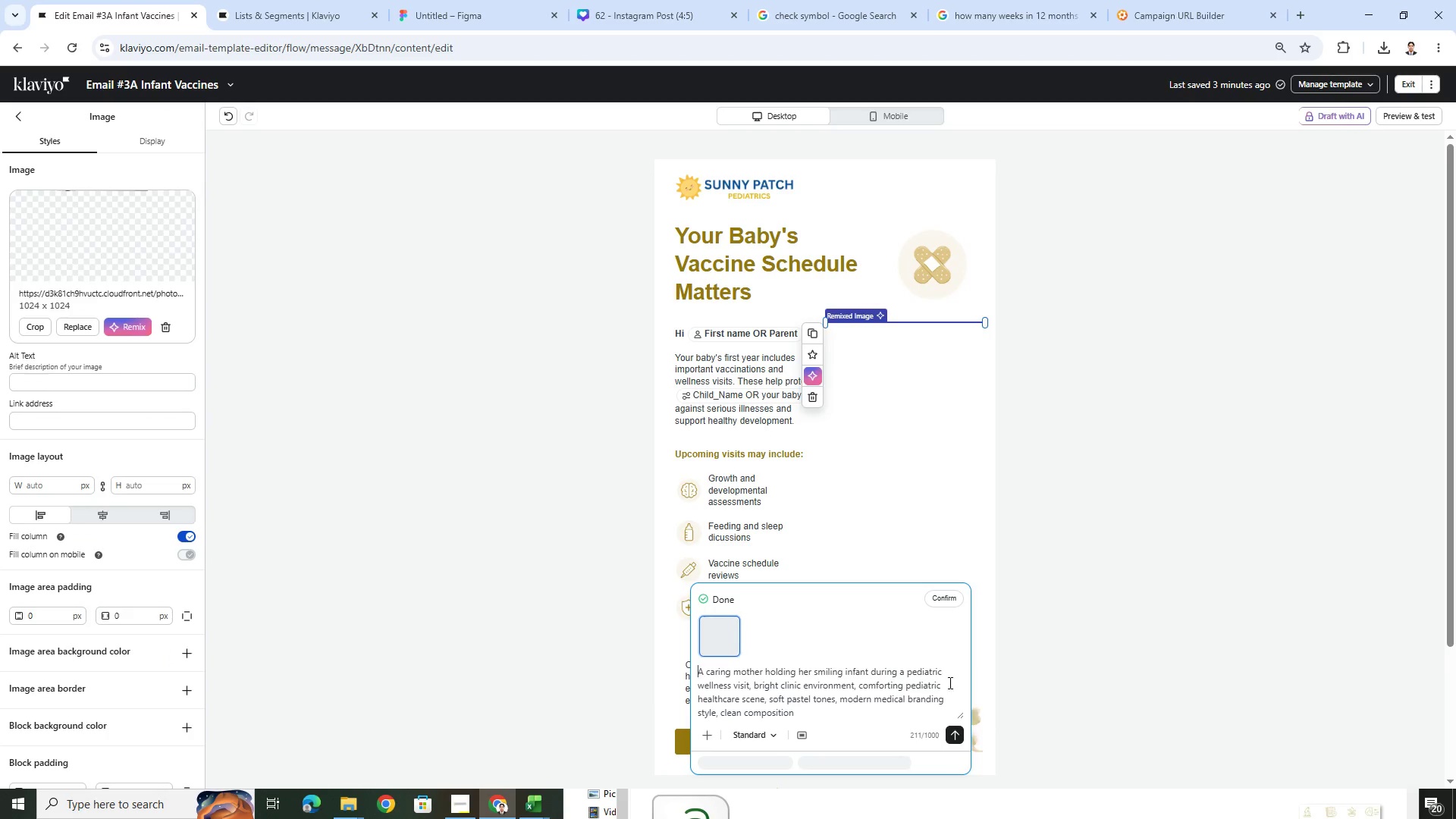 
wait(15.94)
 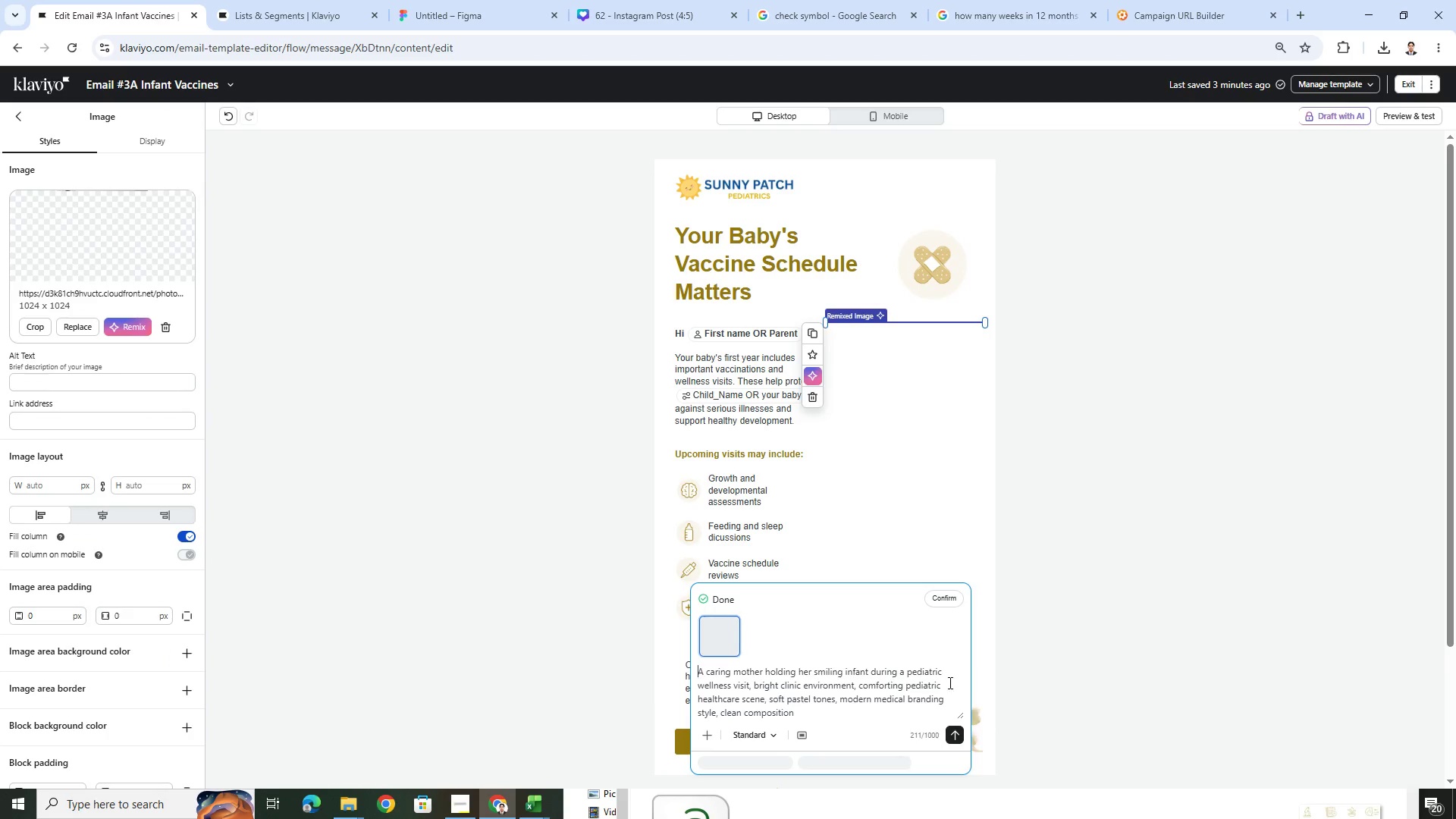 
left_click([42, 325])
 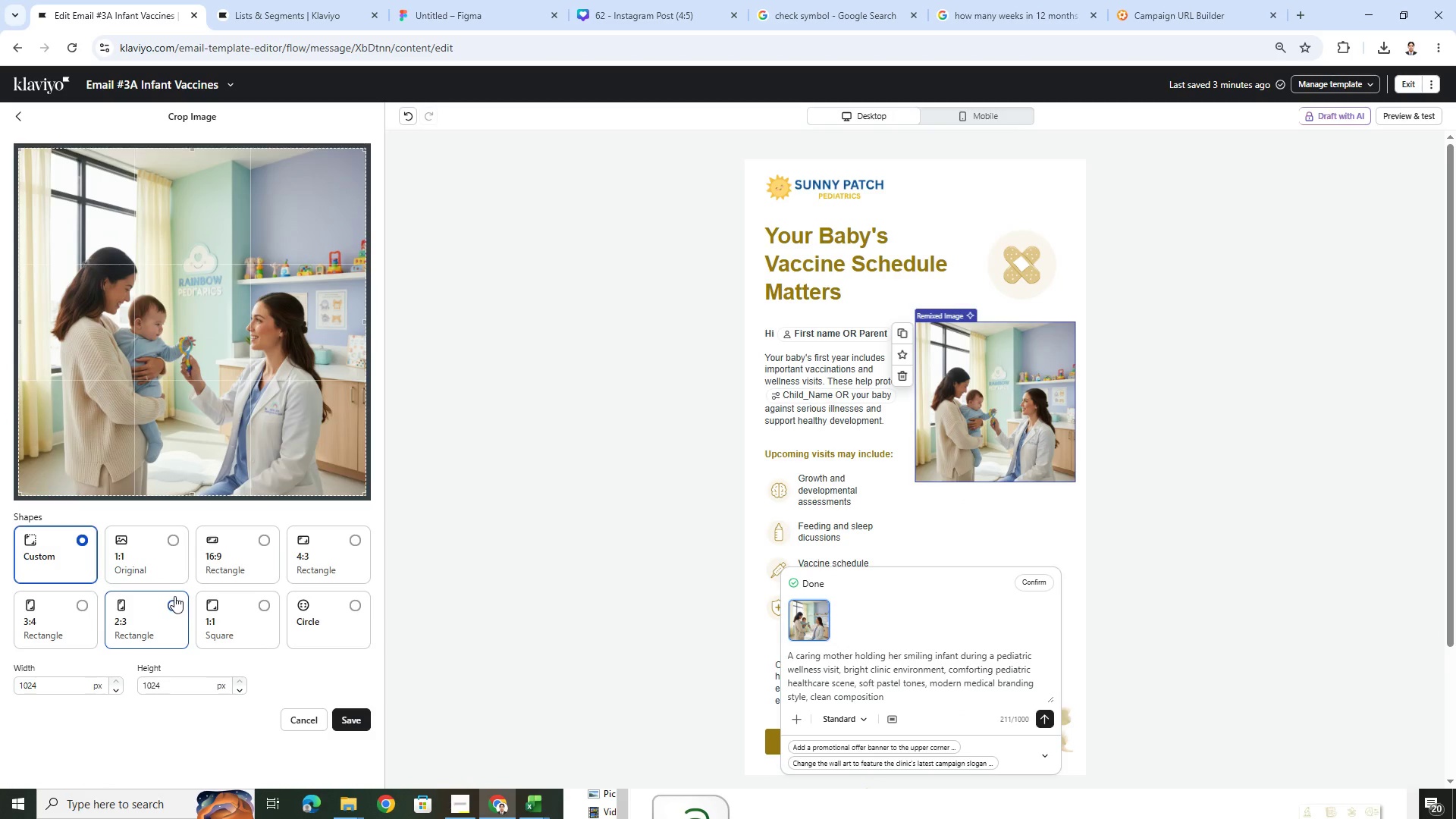 
left_click([172, 600])
 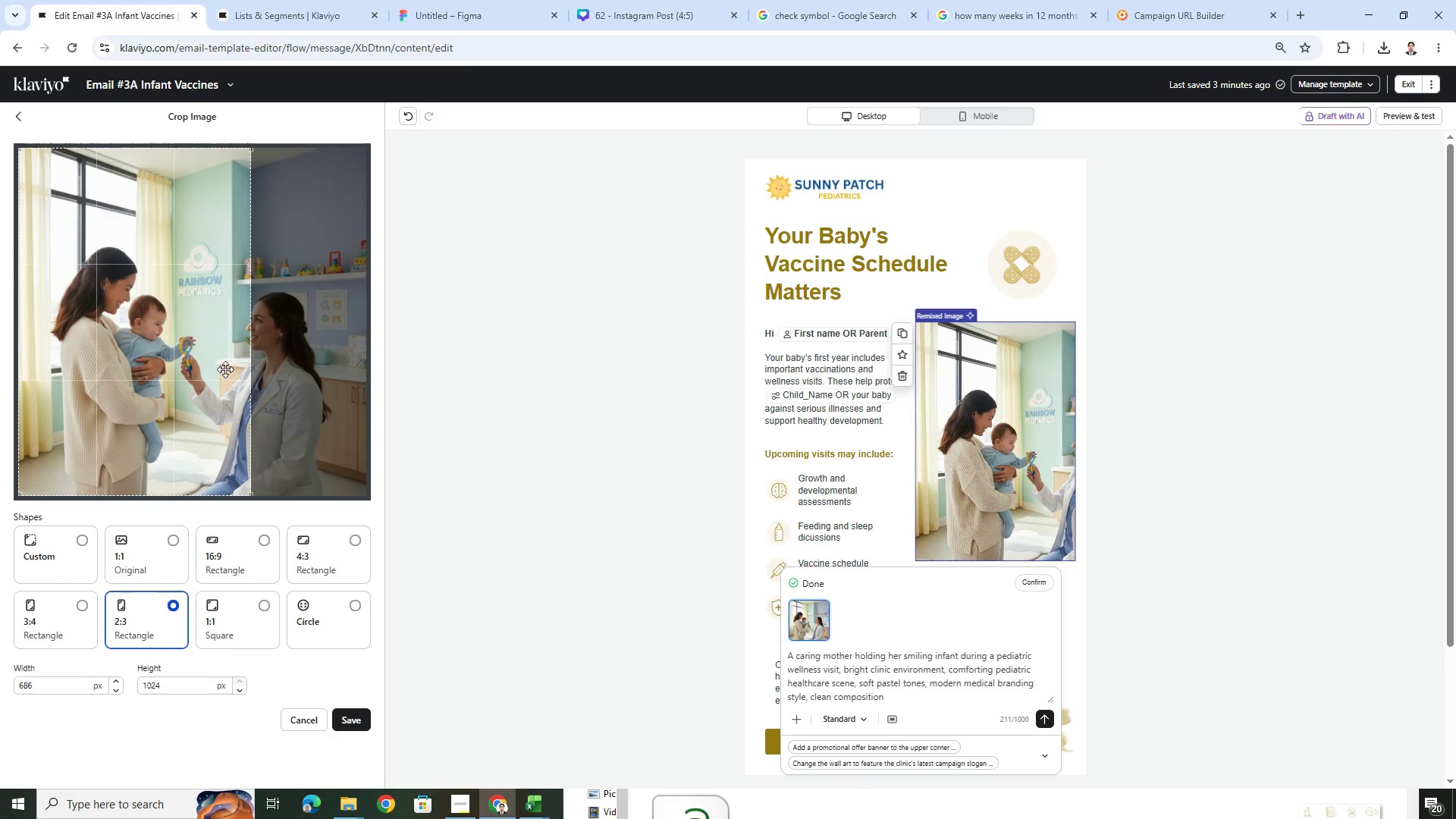 
left_click_drag(start_coordinate=[149, 366], to_coordinate=[202, 382])
 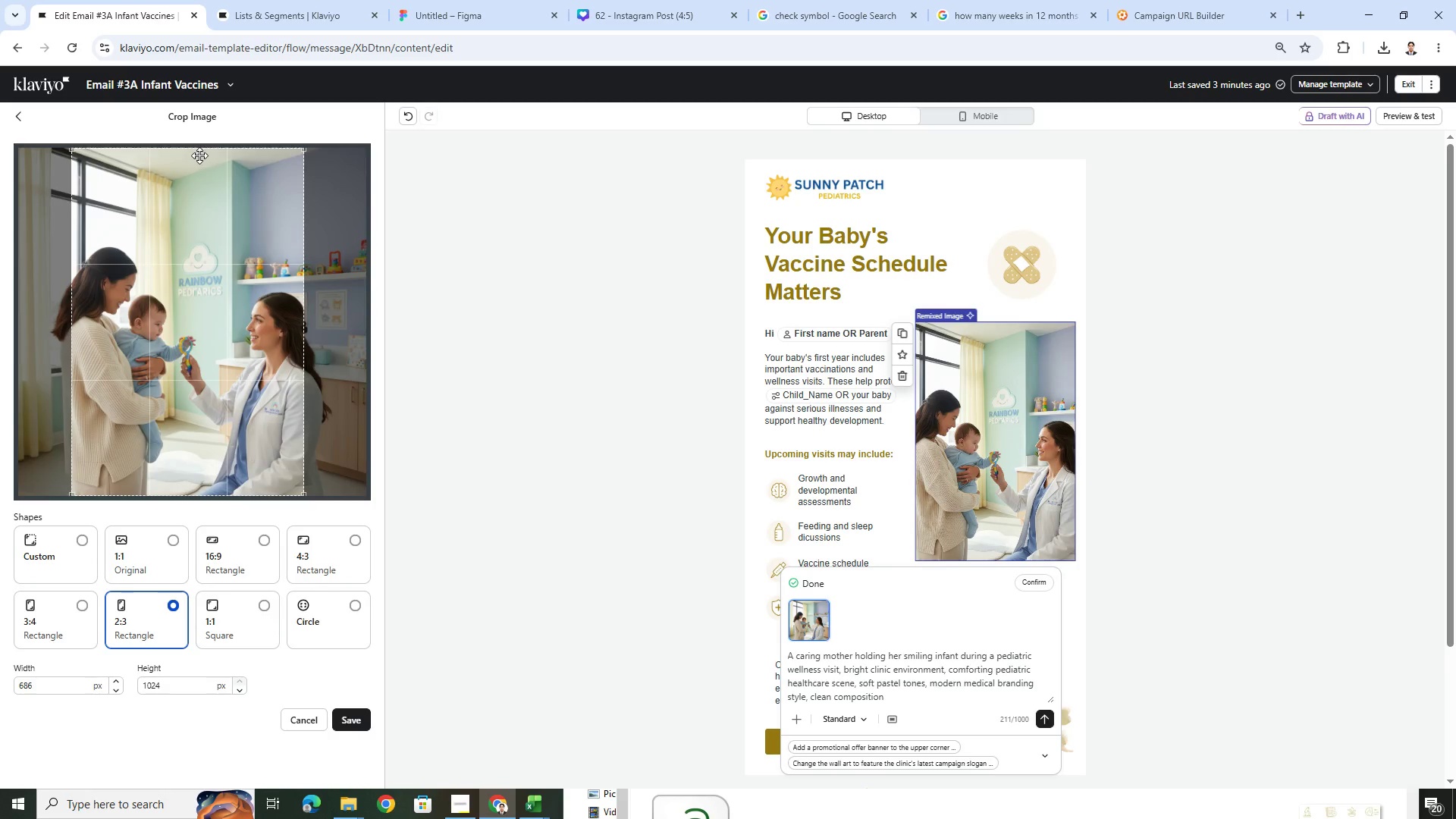 
wait(6.88)
 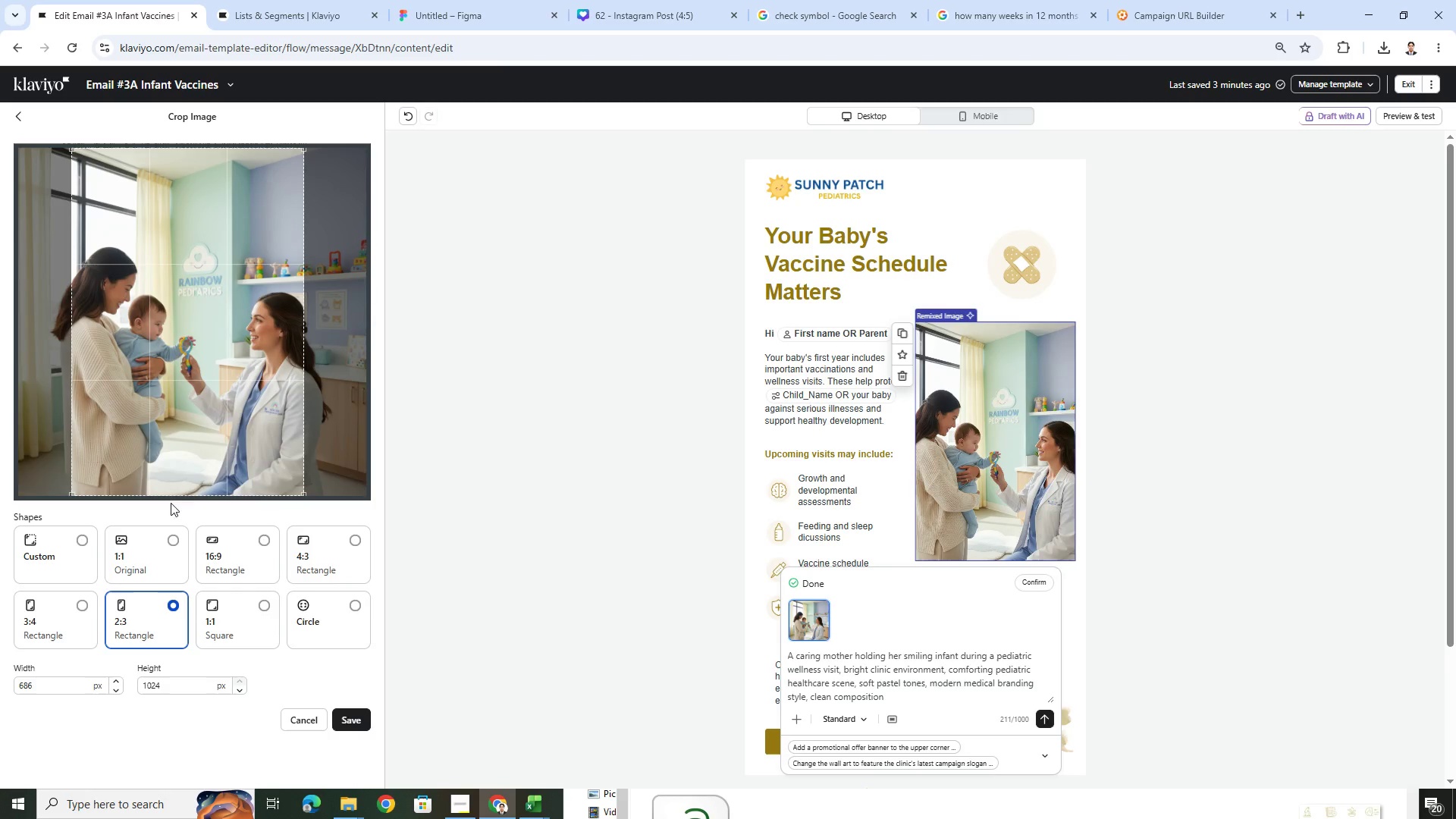 
left_click([358, 713])
 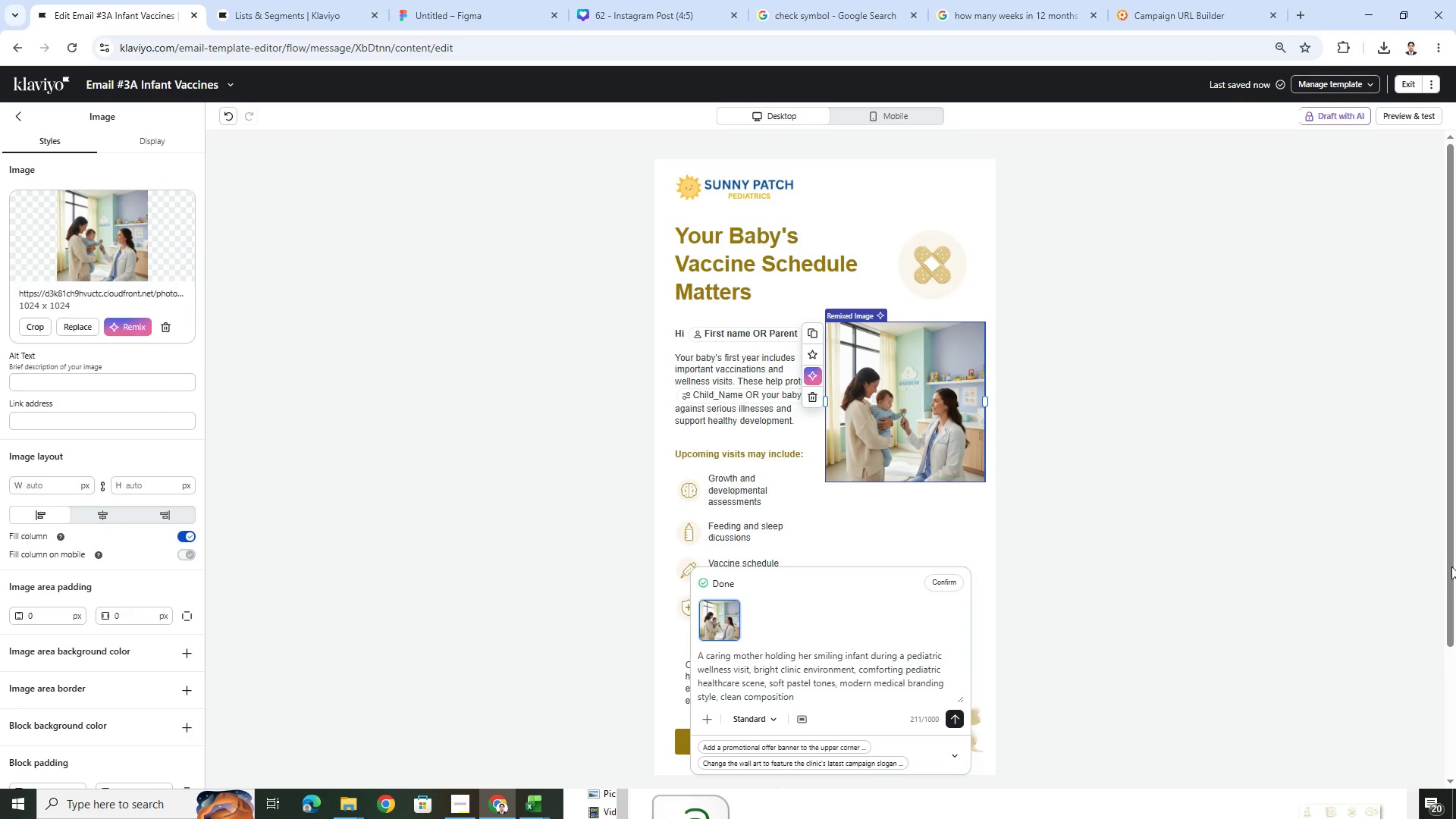 
wait(7.61)
 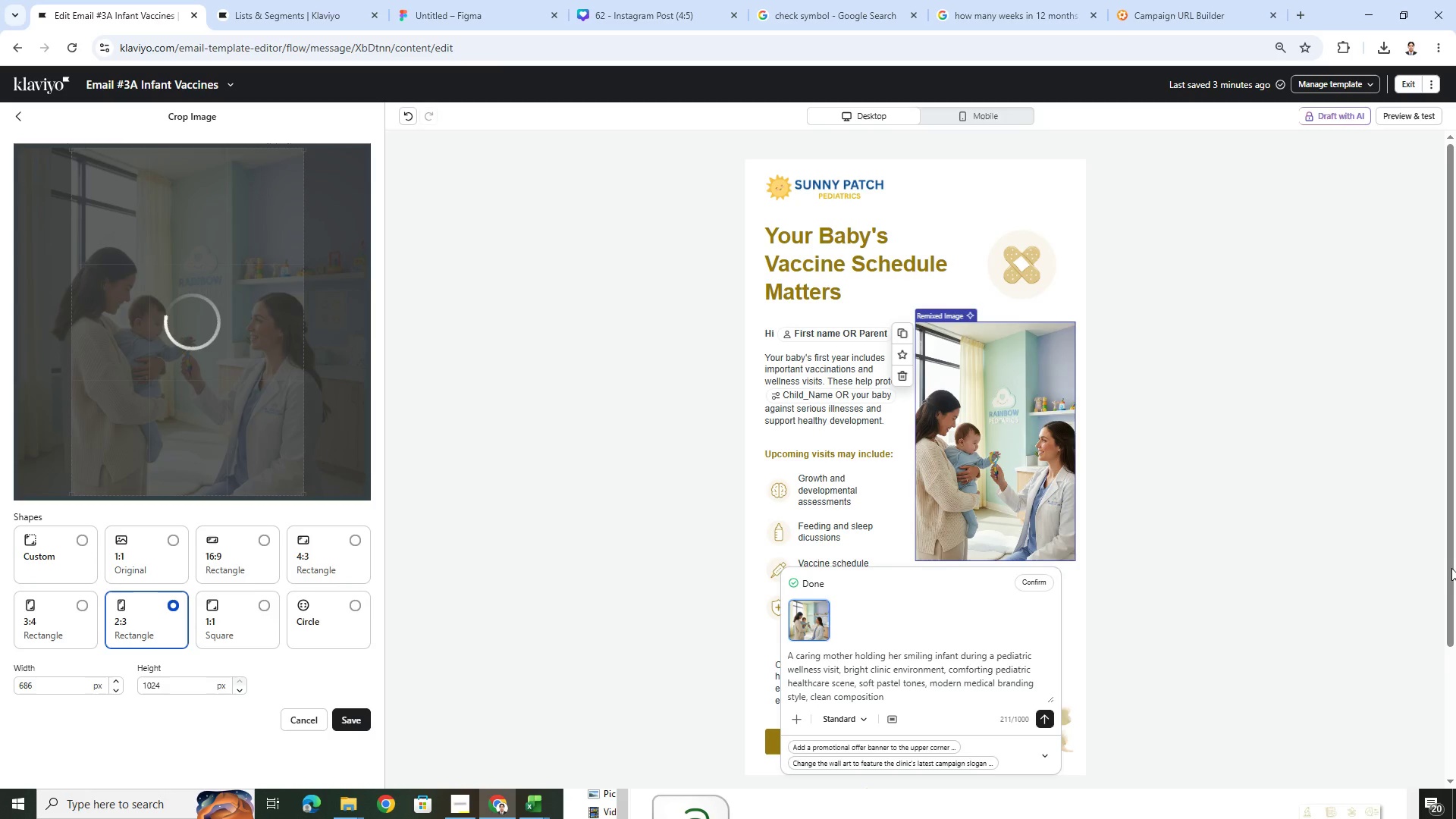 
left_click([805, 249])
 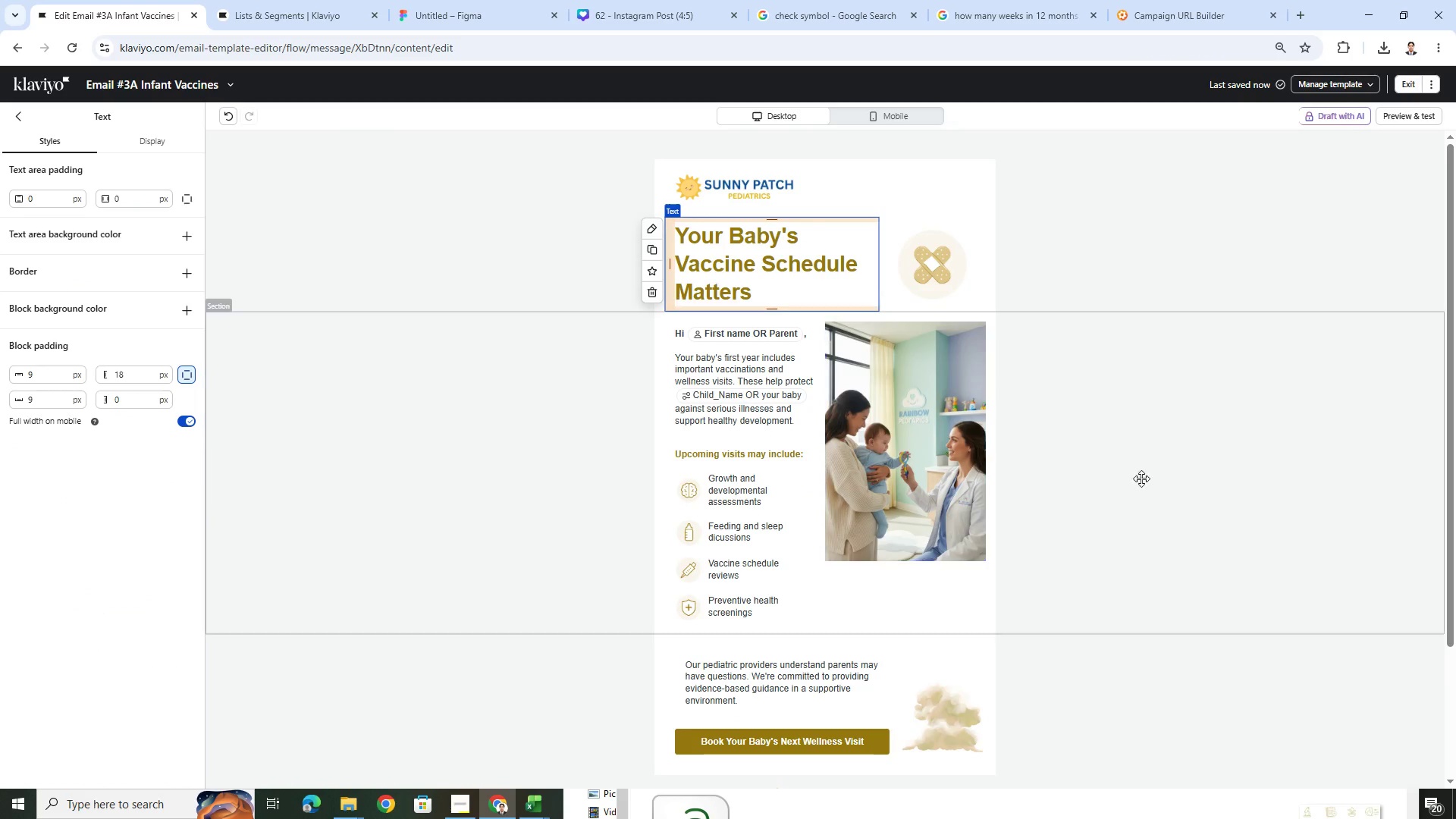 
left_click([1187, 595])
 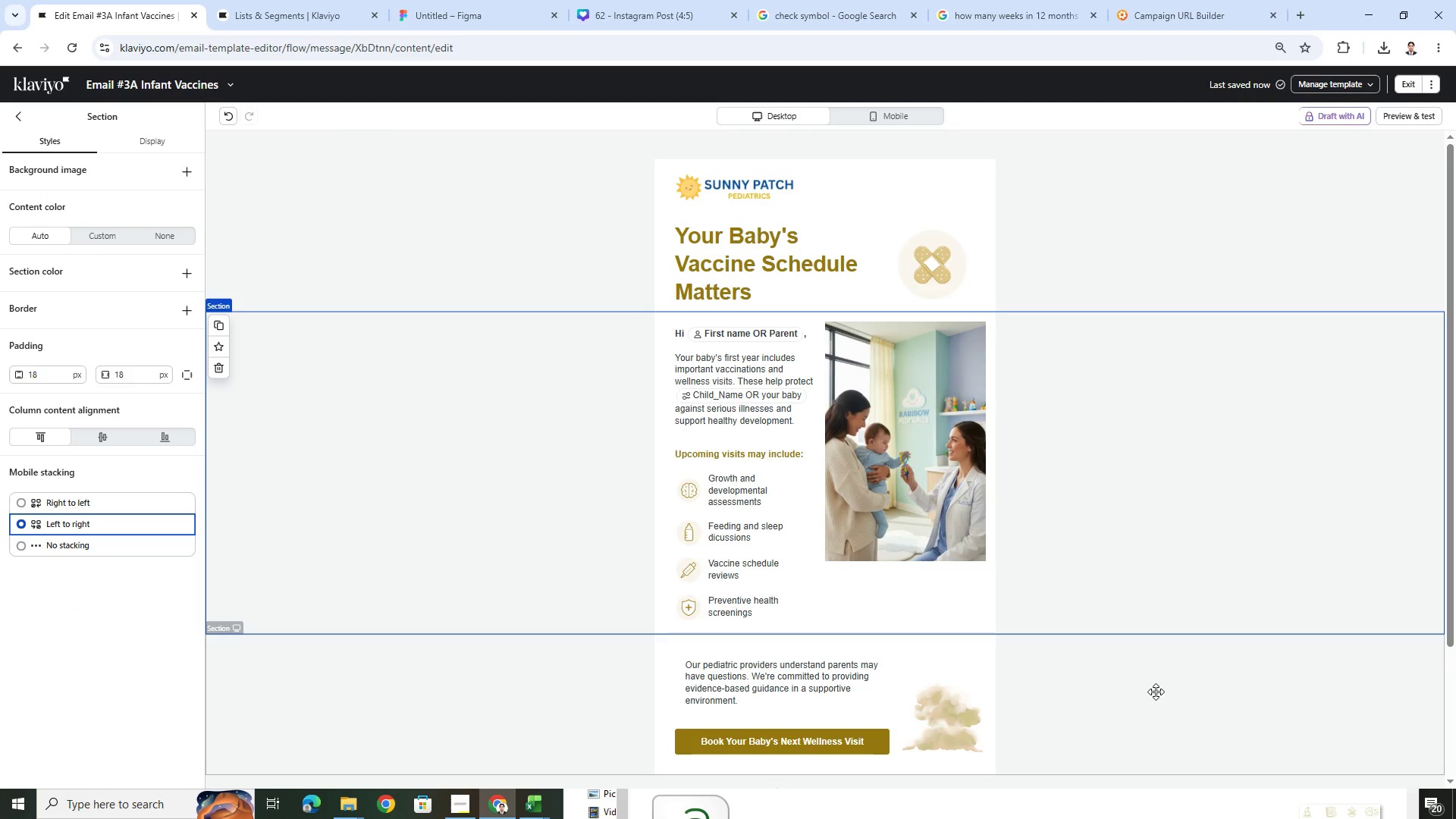 
scroll: coordinate [1150, 653], scroll_direction: down, amount: 2.0
 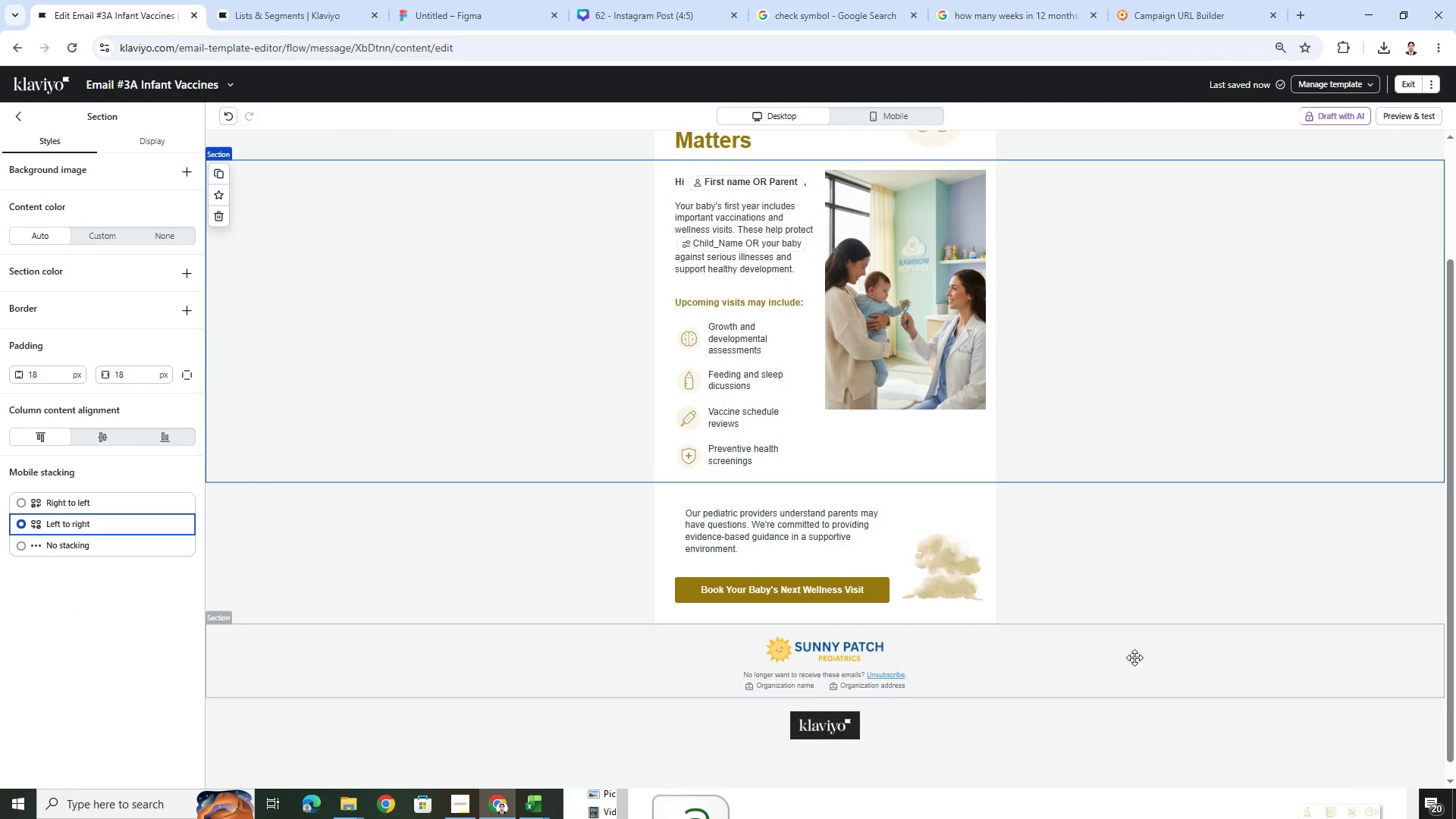 
left_click([1134, 657])
 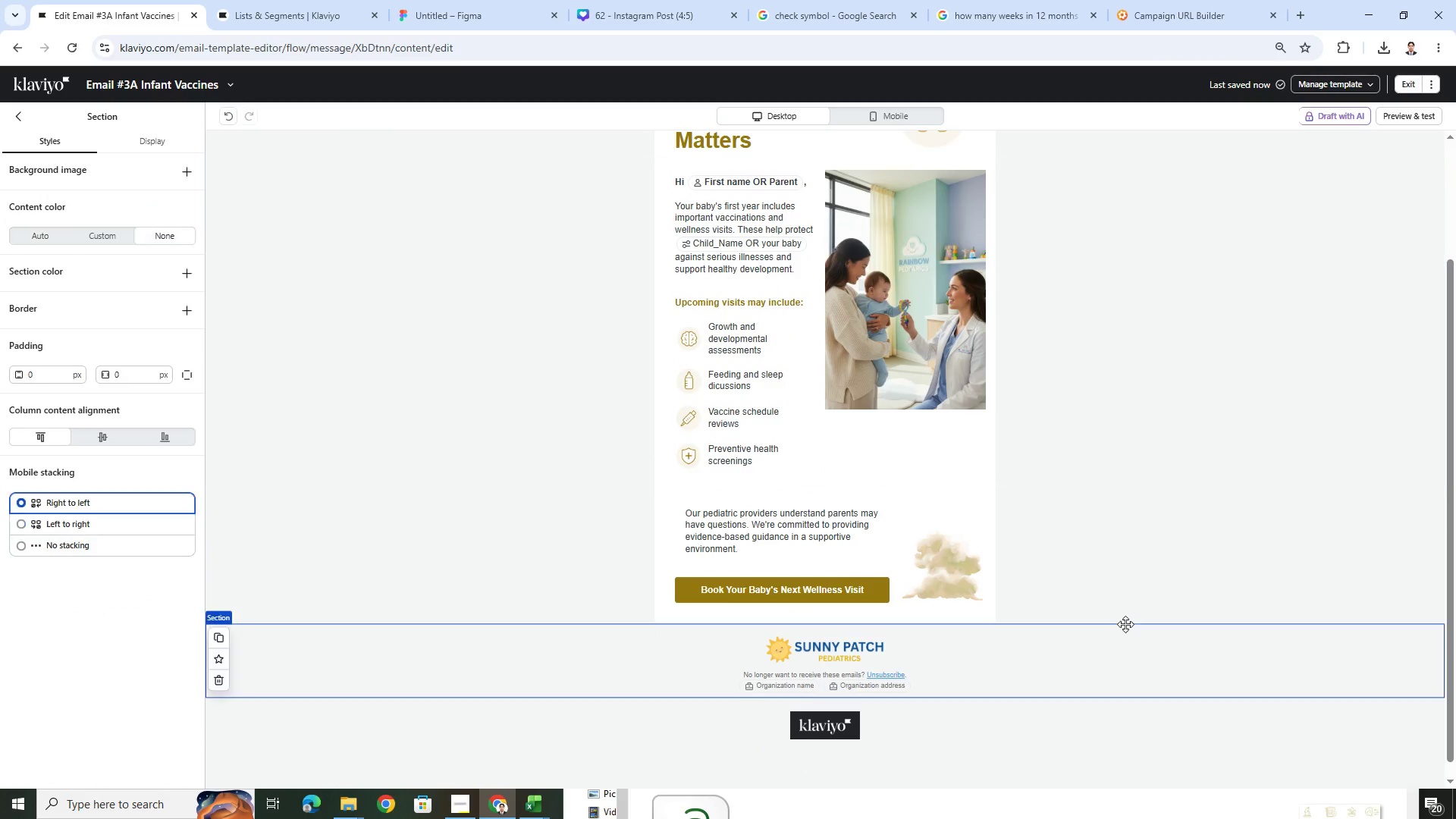 
scroll: coordinate [1125, 623], scroll_direction: up, amount: 5.0
 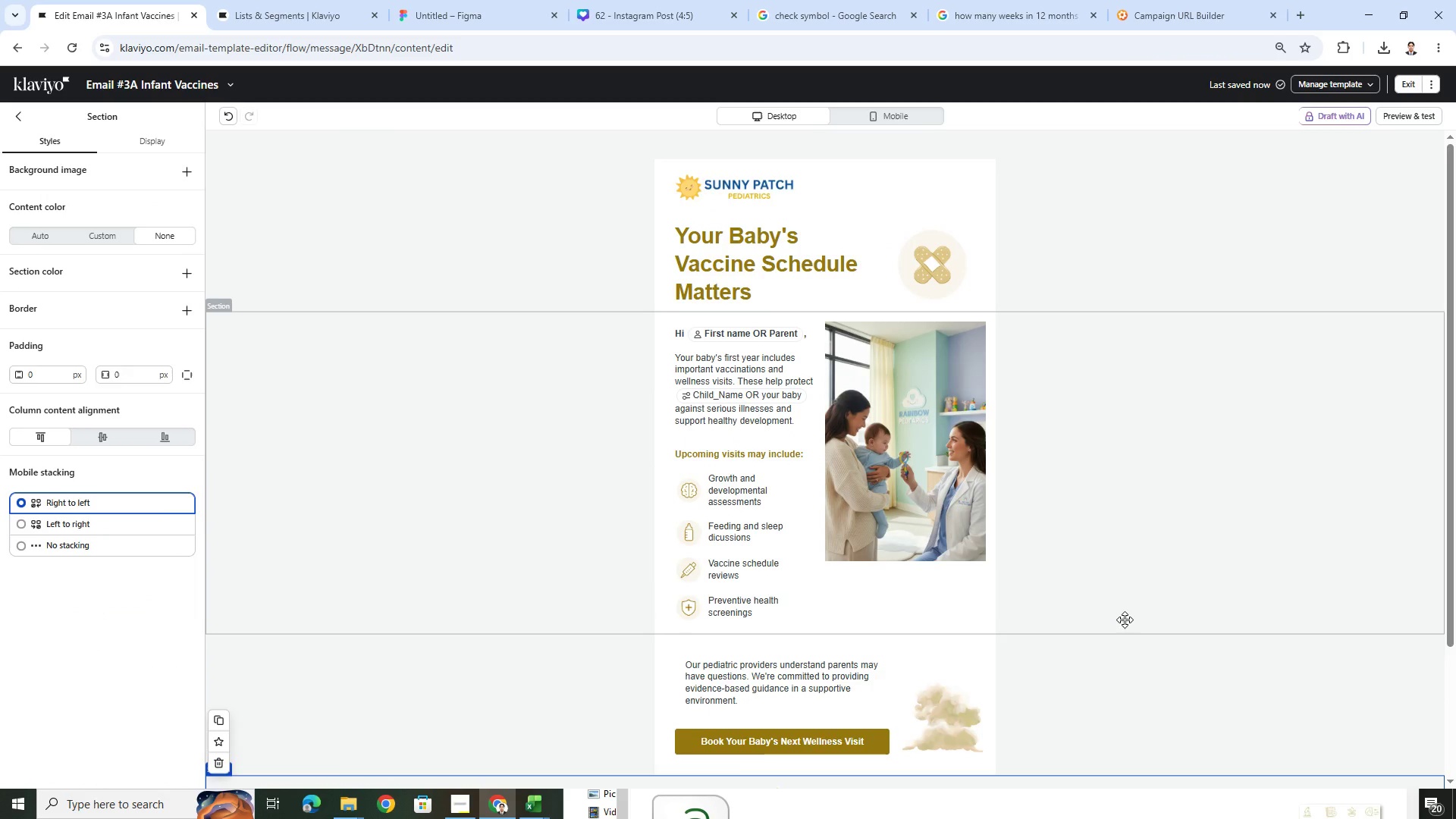 
scroll: coordinate [1125, 620], scroll_direction: down, amount: 1.0
 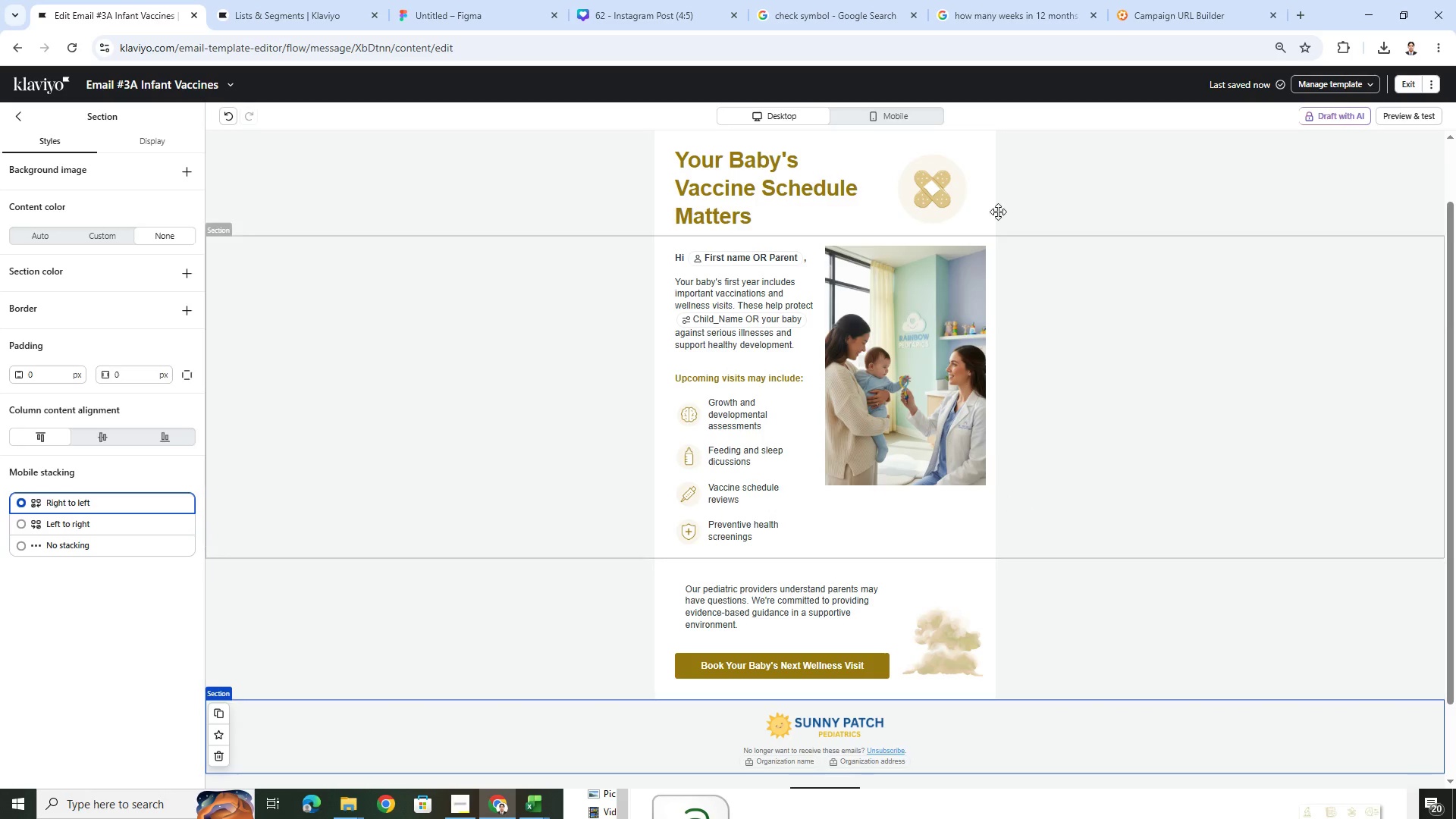 
left_click([907, 117])
 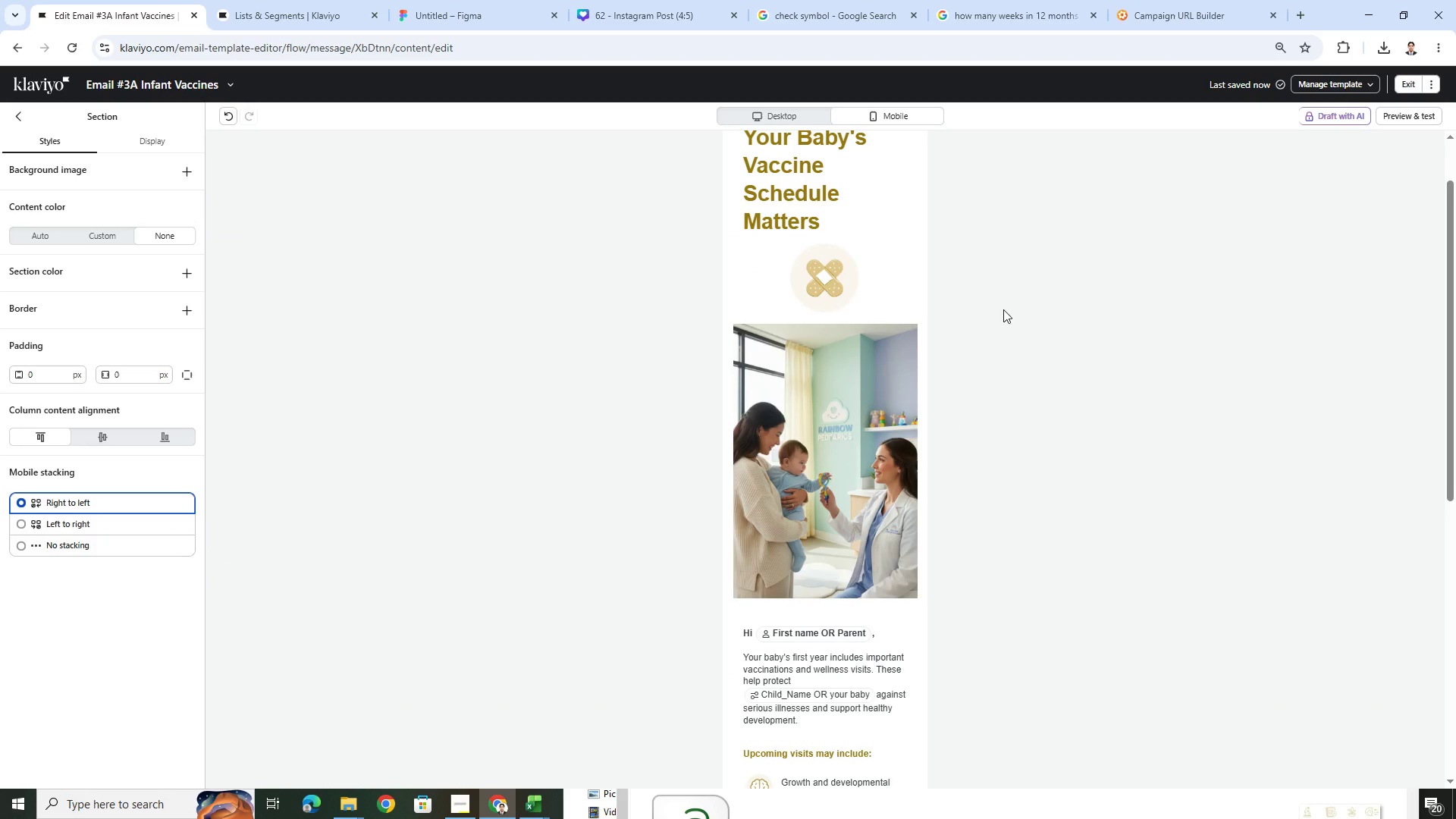 
scroll: coordinate [1046, 406], scroll_direction: down, amount: 7.0
 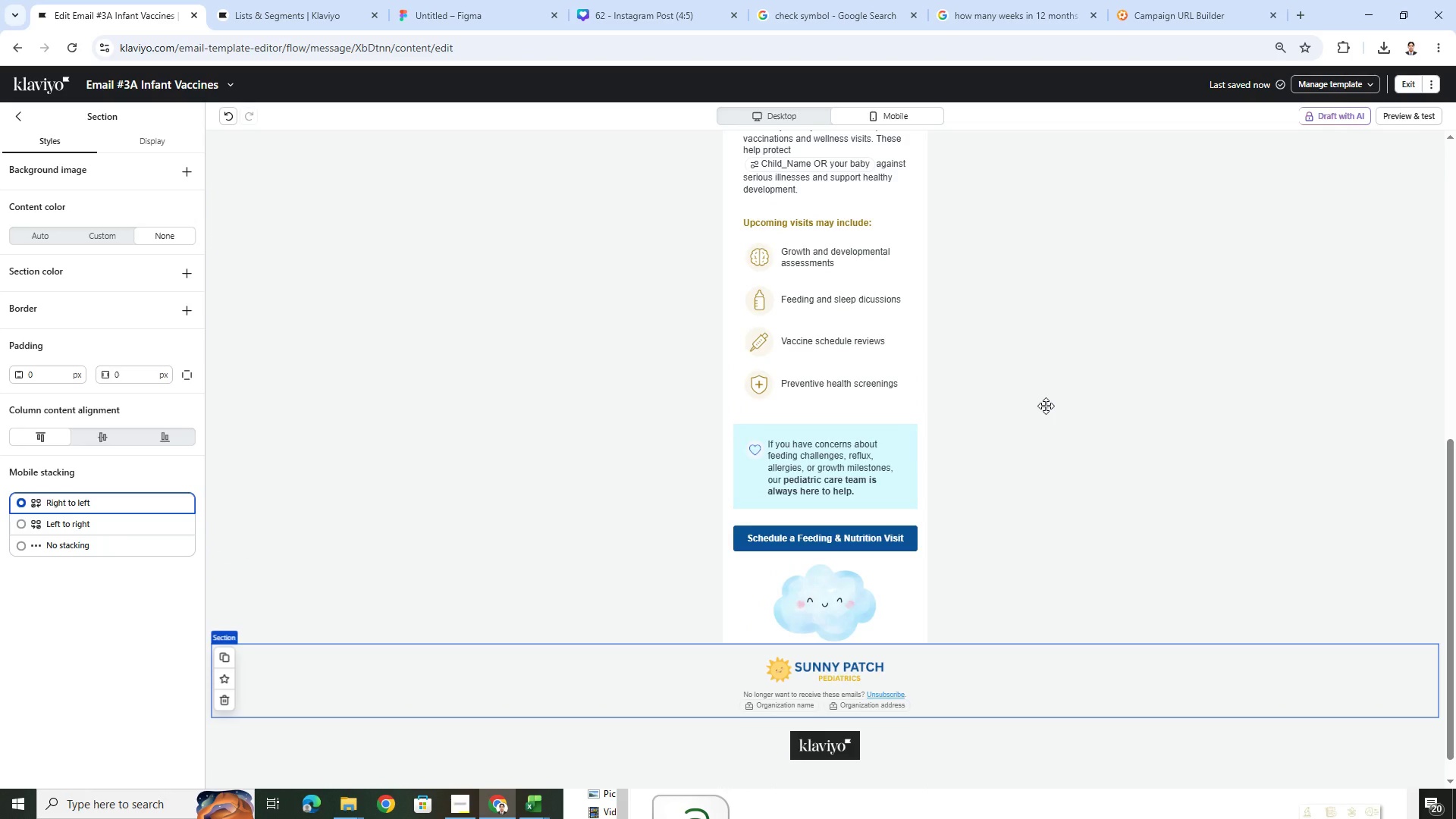 
scroll: coordinate [1047, 406], scroll_direction: up, amount: 8.0
 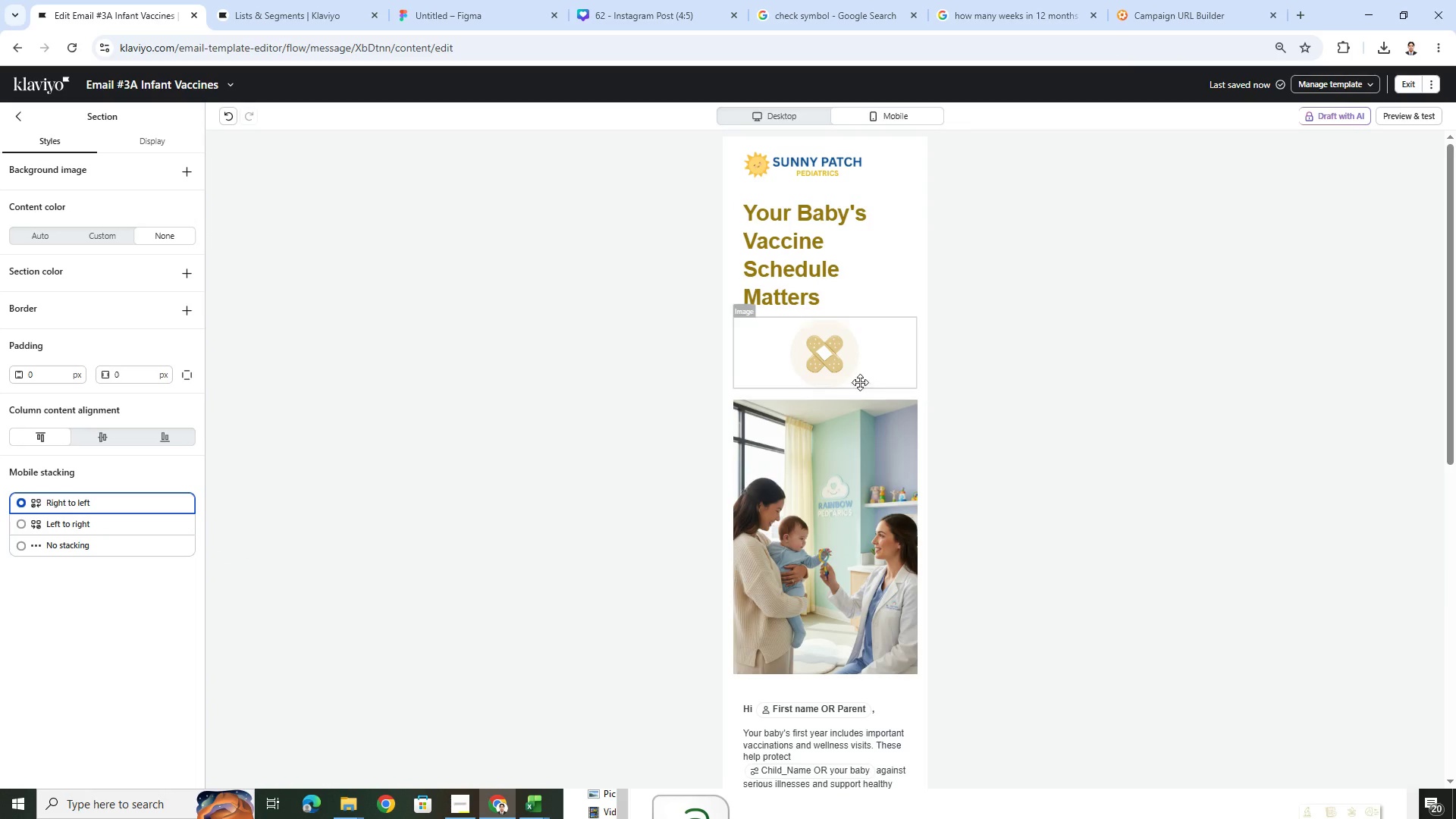 
left_click([511, 249])
 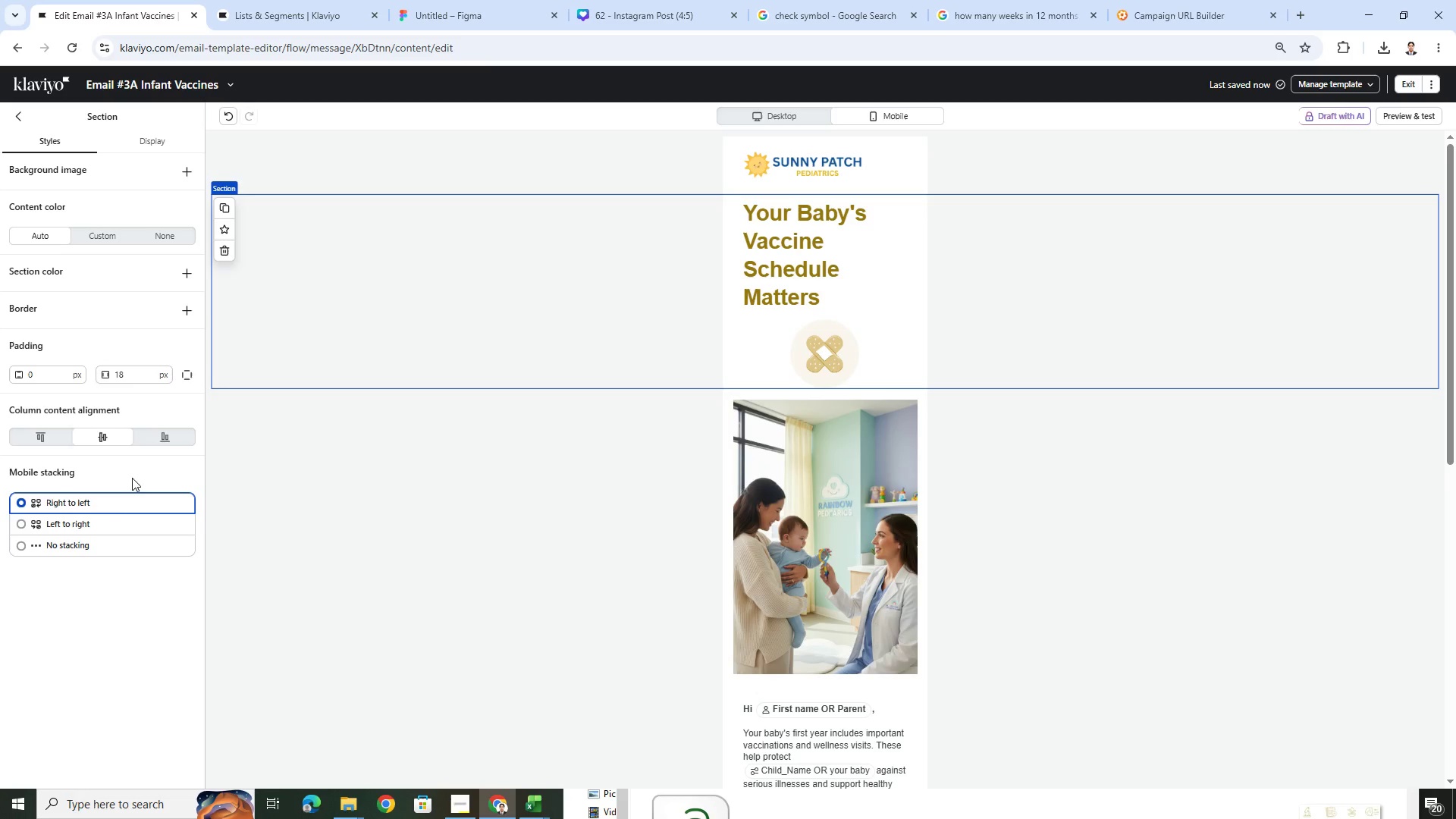 
left_click([96, 521])
 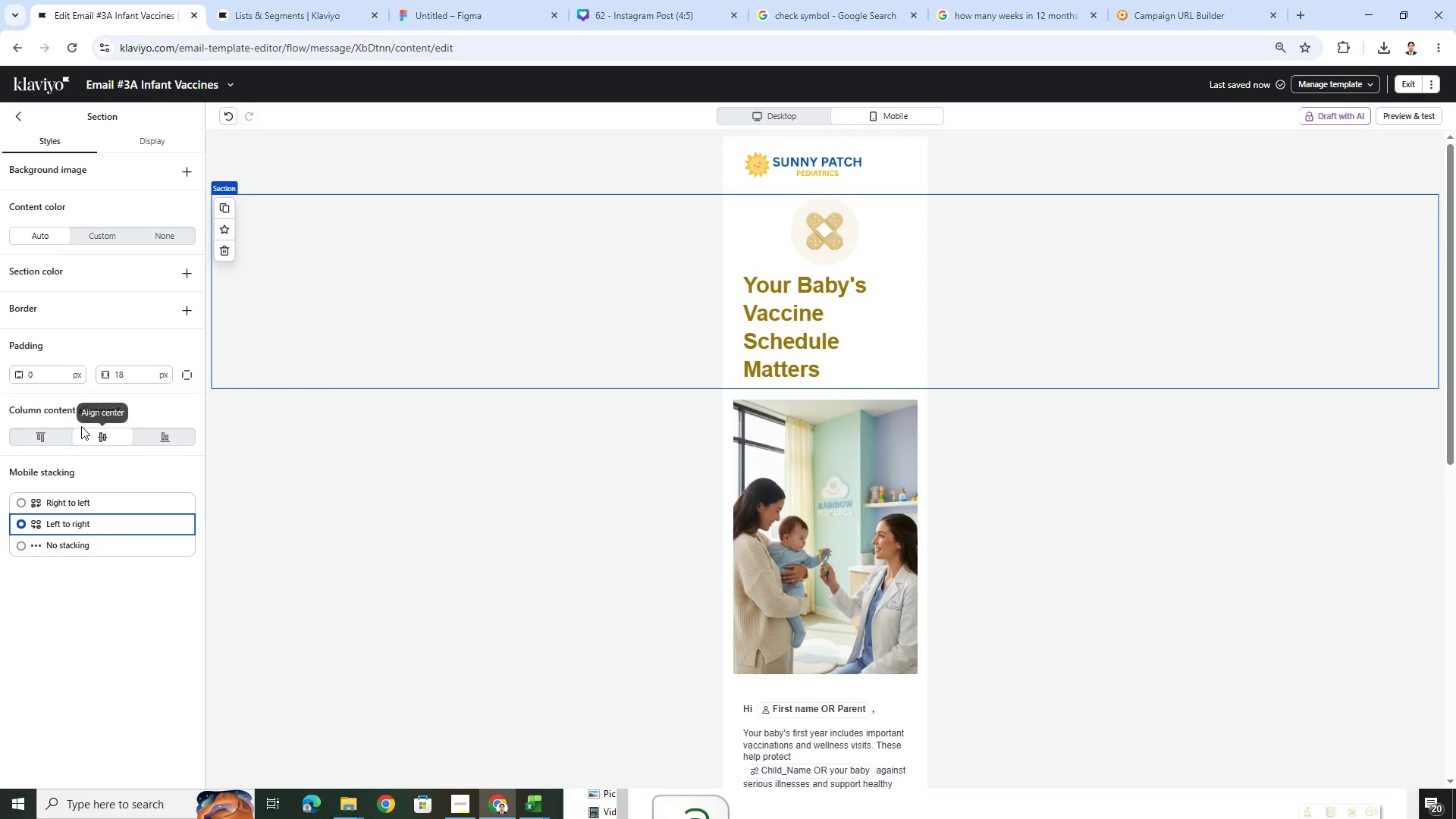 
double_click([880, 315])
 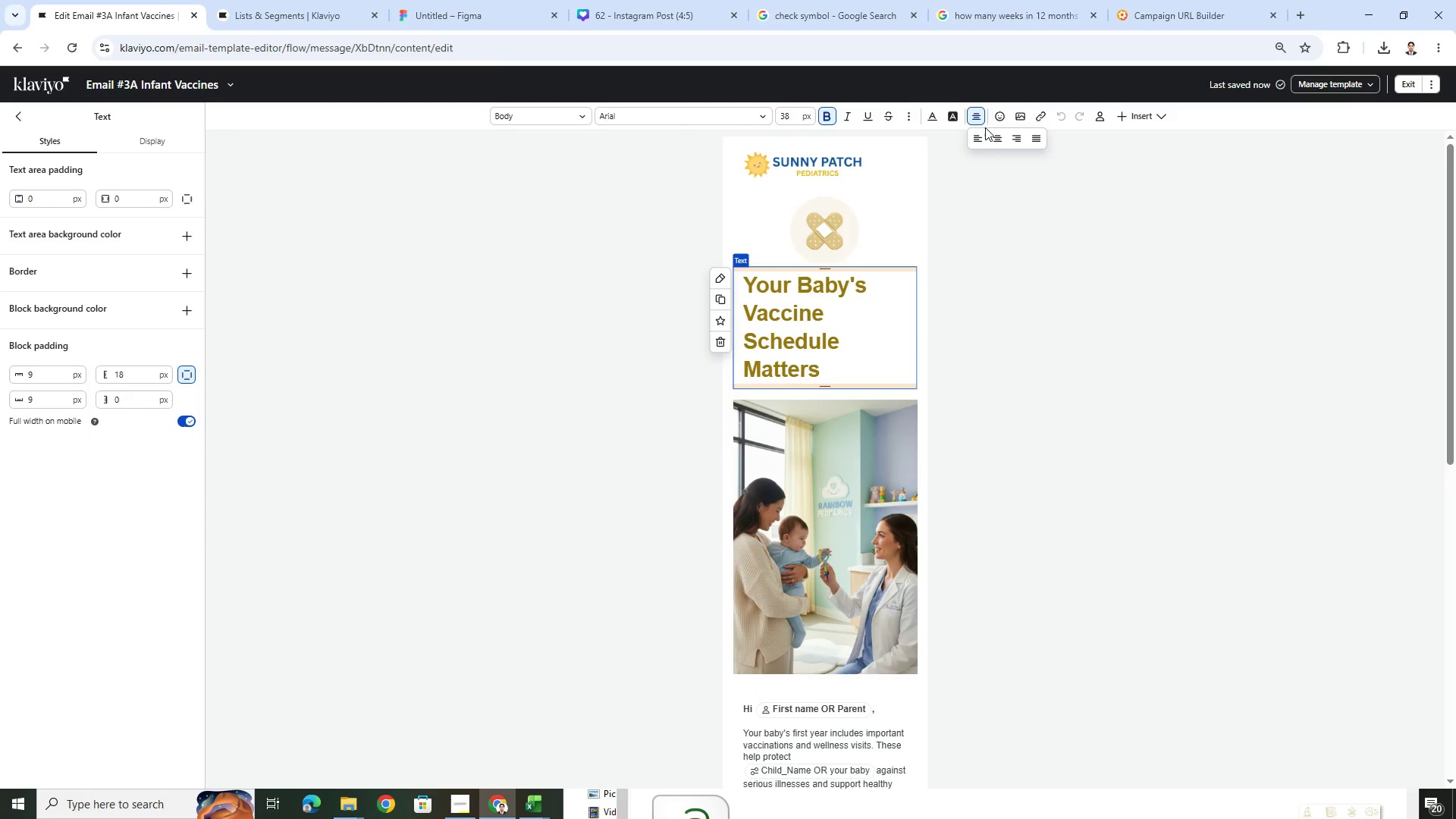 
left_click([990, 338])
 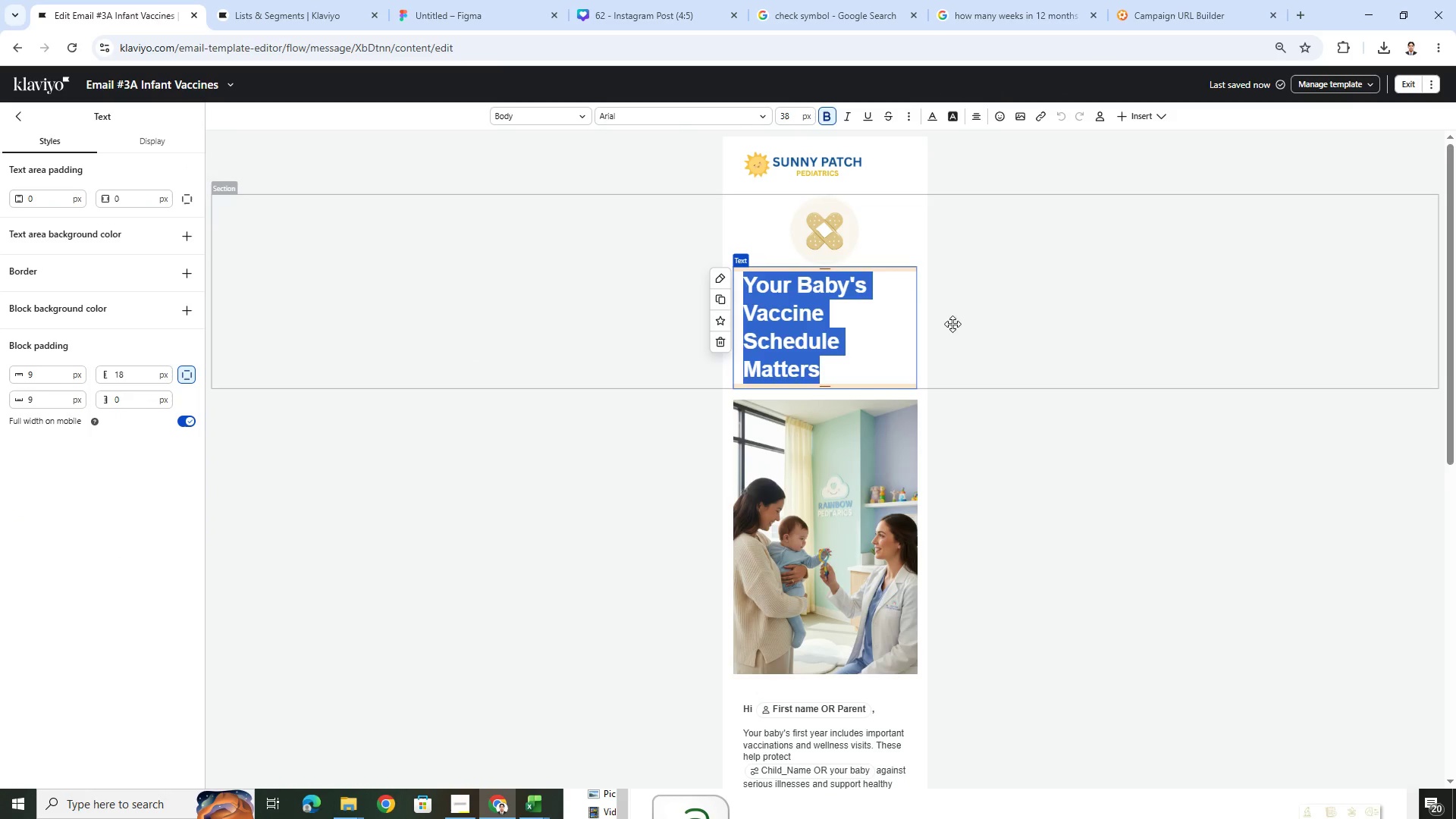 
left_click([972, 325])
 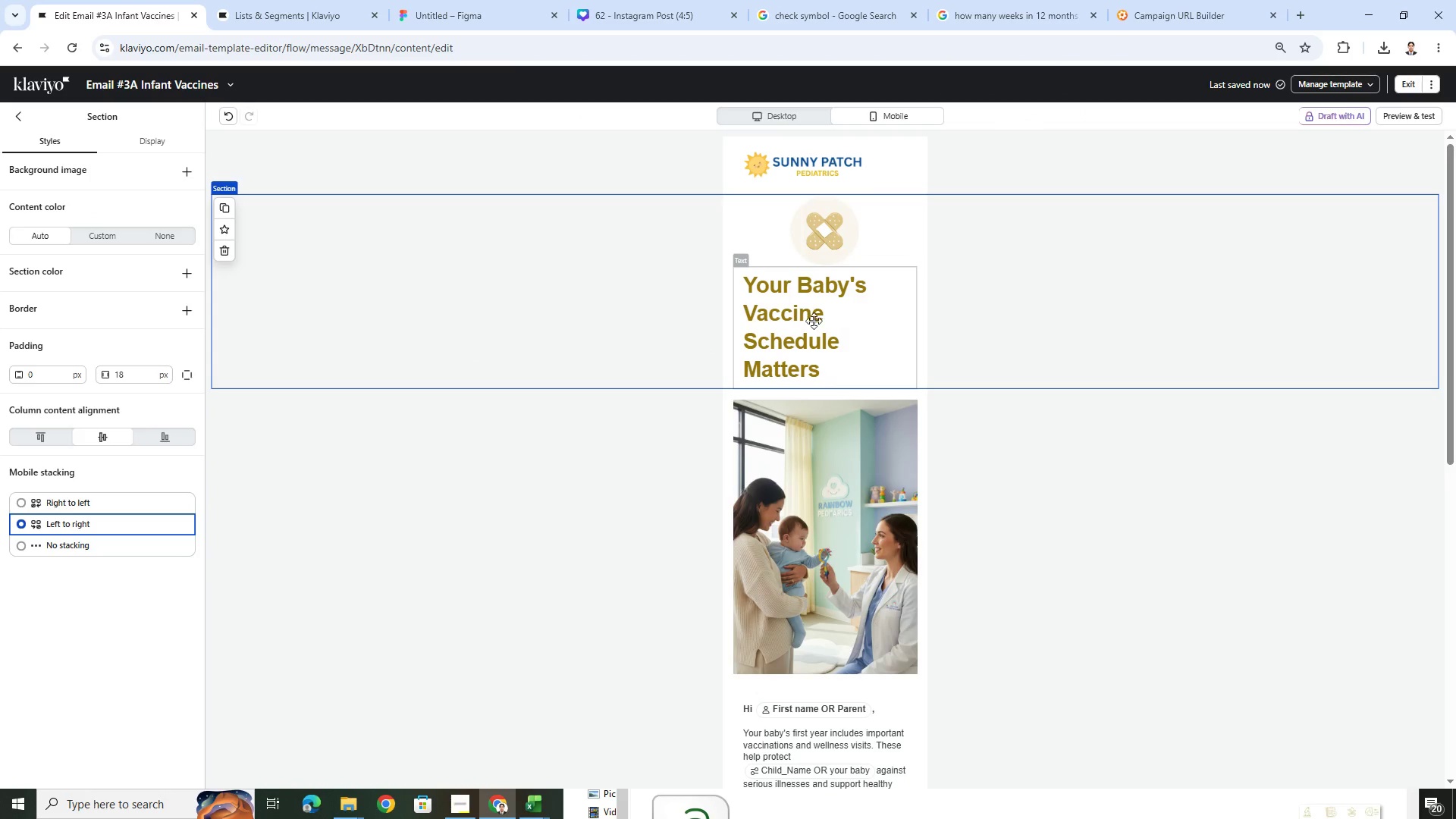 
double_click([809, 321])
 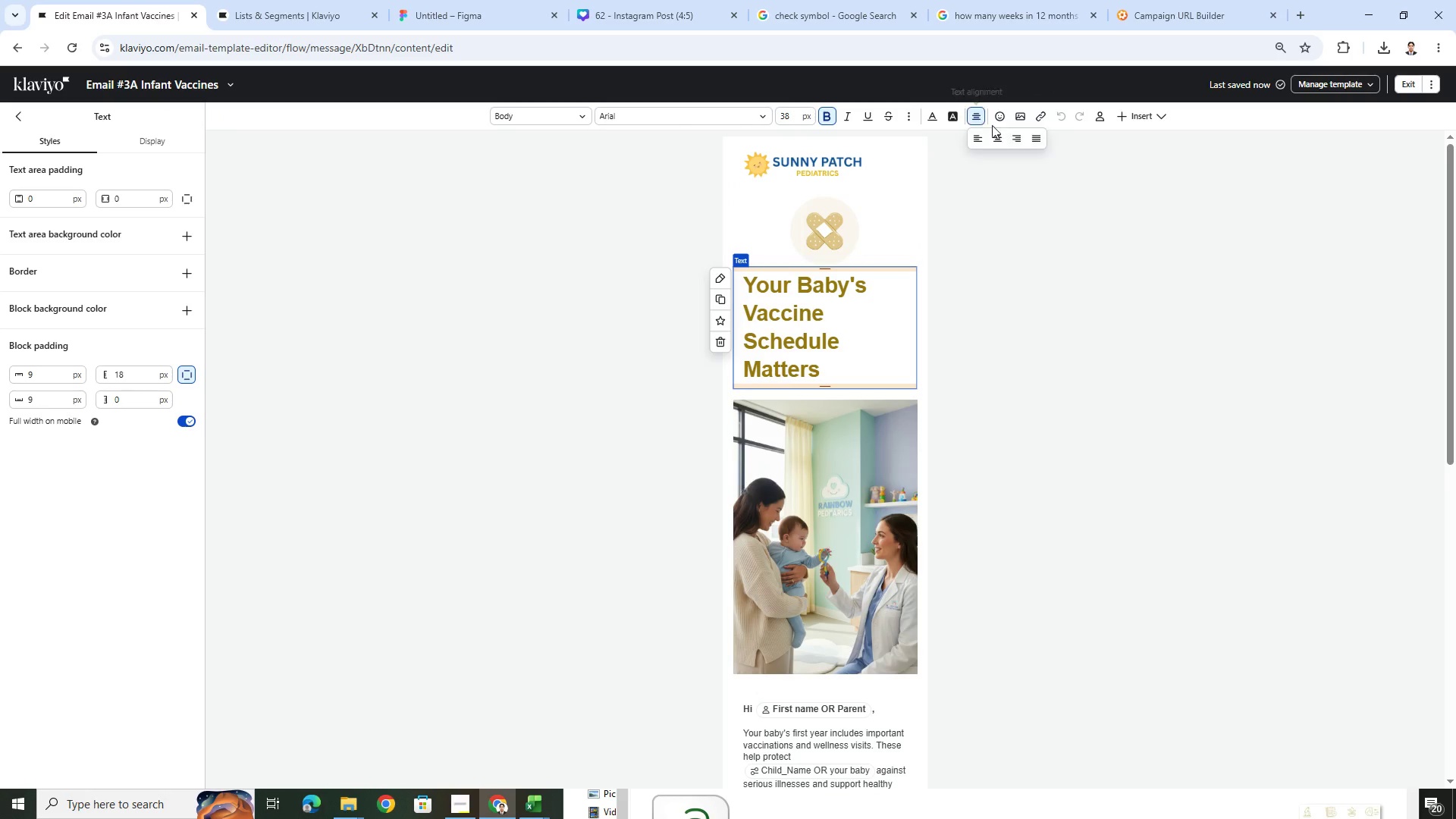 
double_click([1064, 354])
 